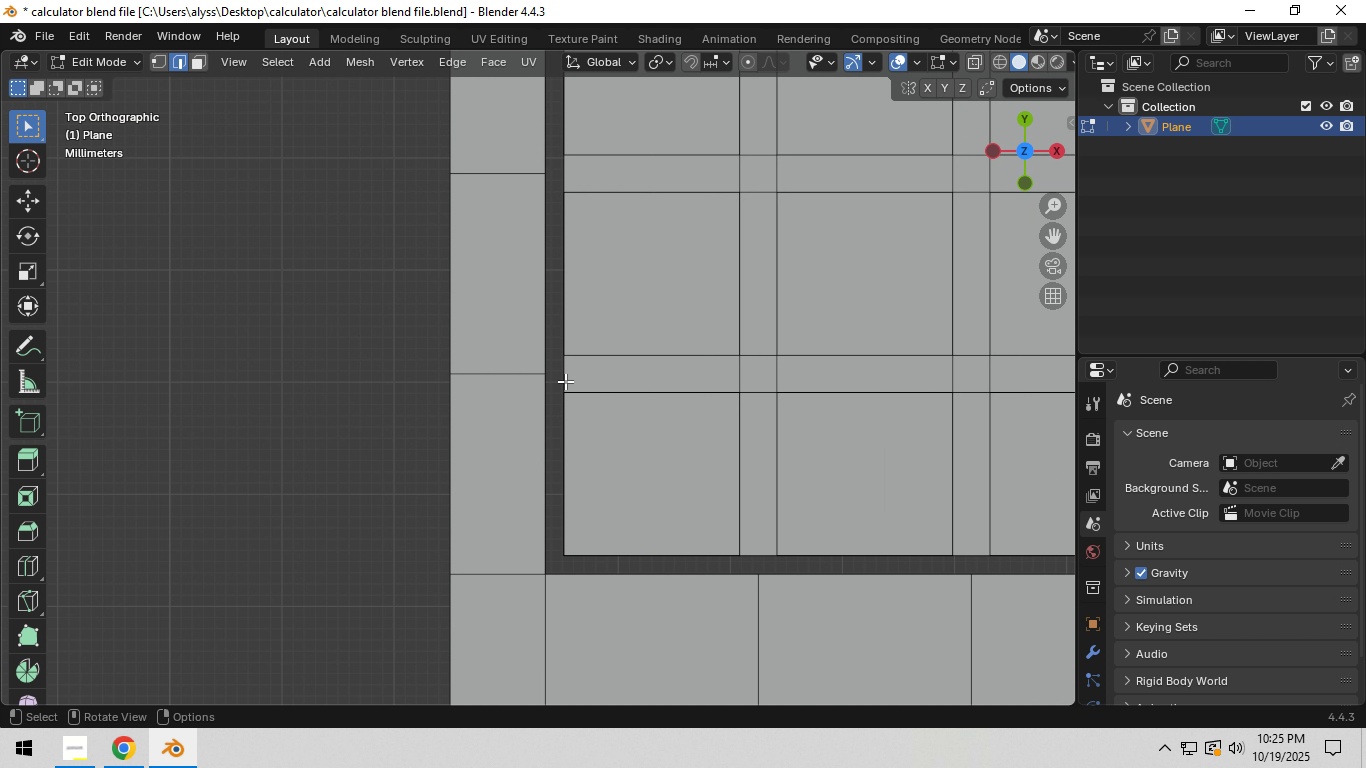 
right_click([565, 381])
 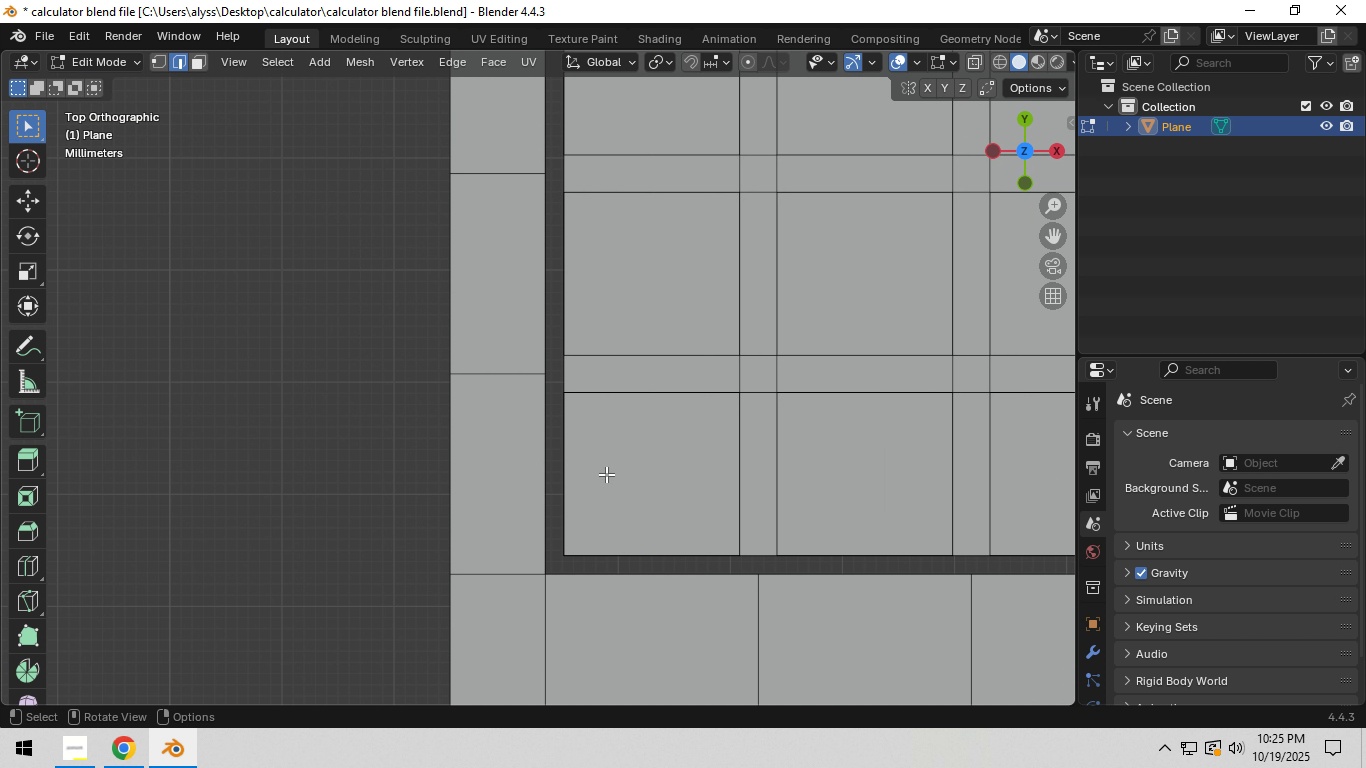 
hold_key(key=ShiftLeft, duration=1.14)
 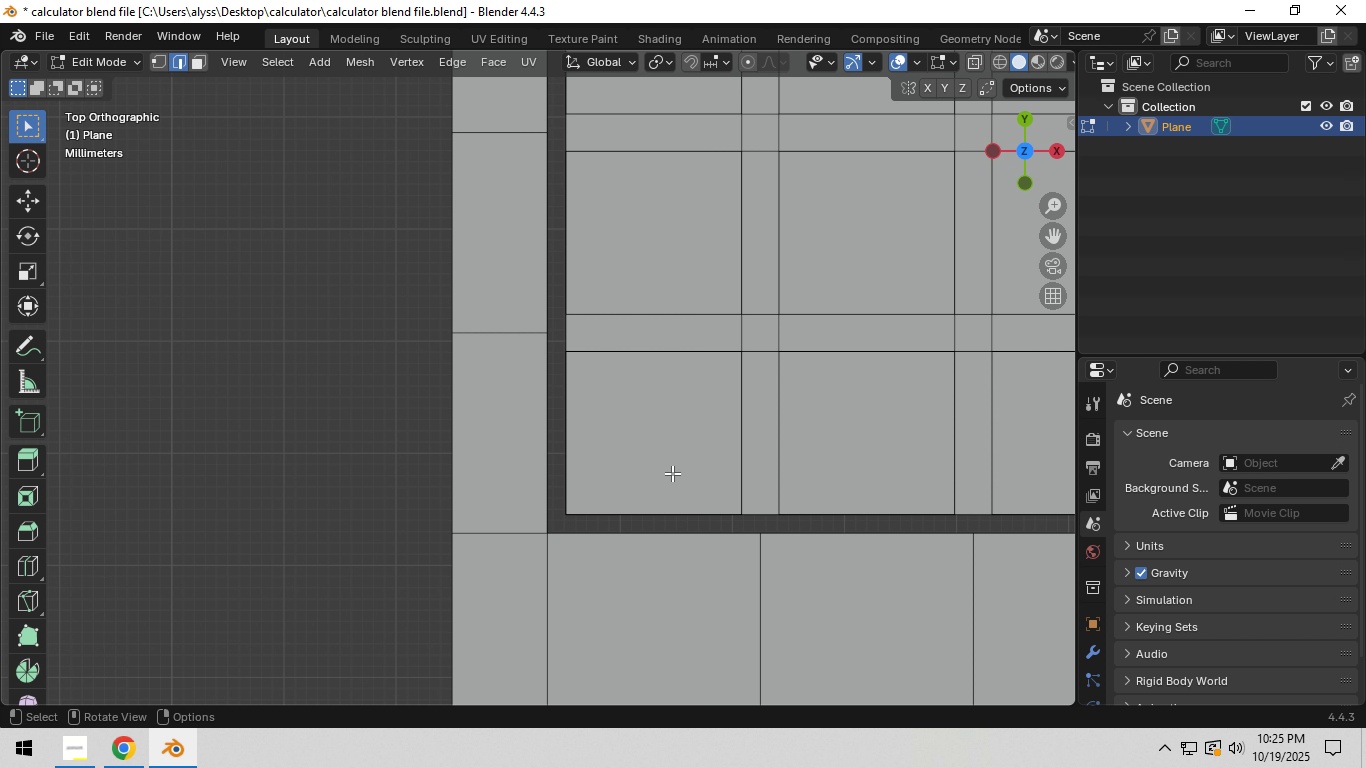 
scroll: coordinate [709, 492], scroll_direction: down, amount: 6.0
 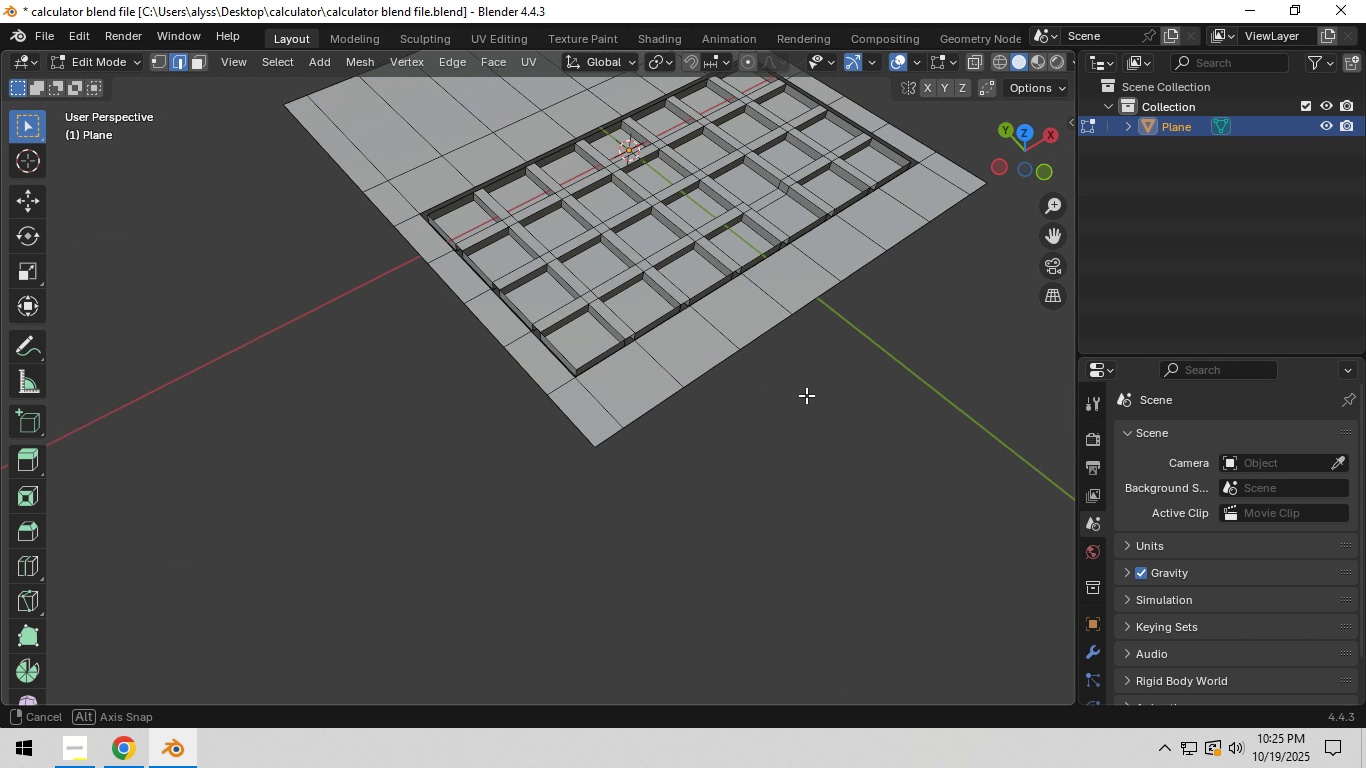 
scroll: coordinate [778, 411], scroll_direction: up, amount: 4.0
 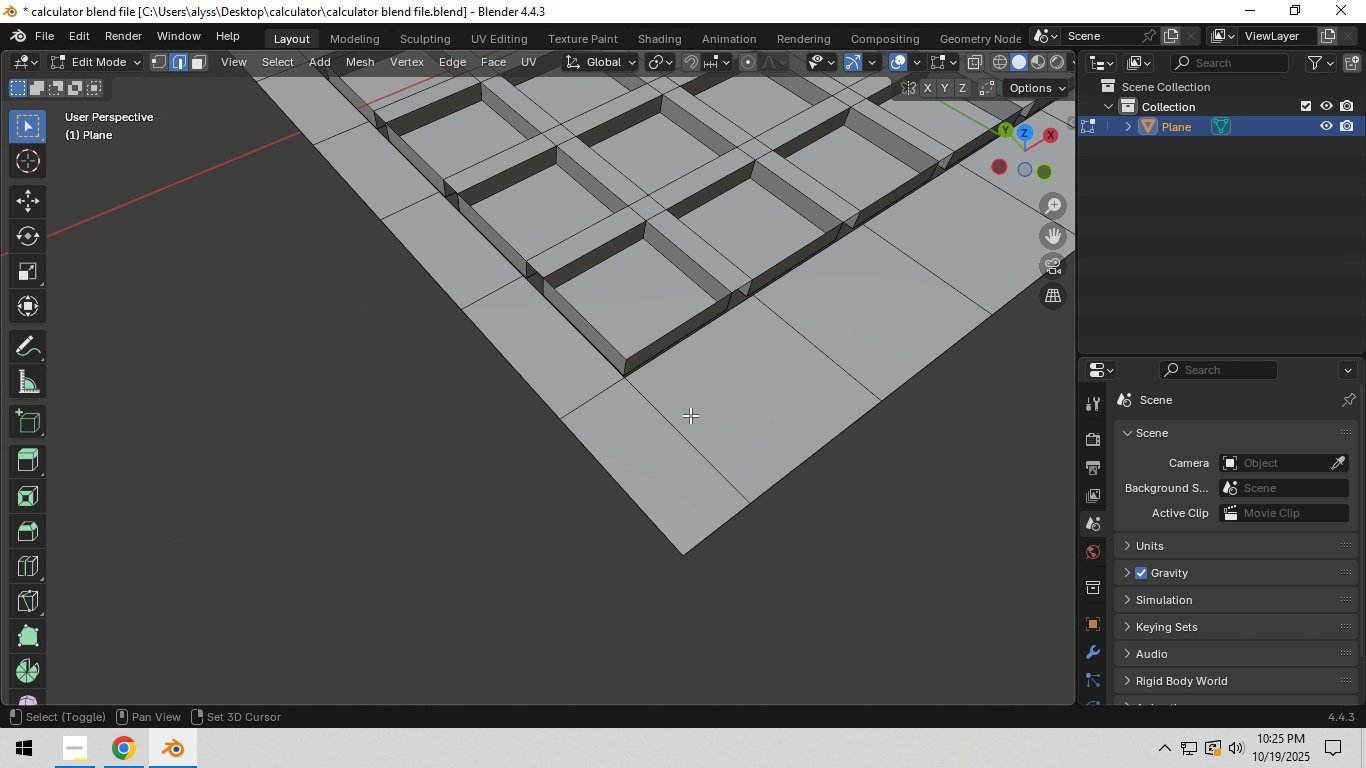 
hold_key(key=ShiftLeft, duration=0.42)
 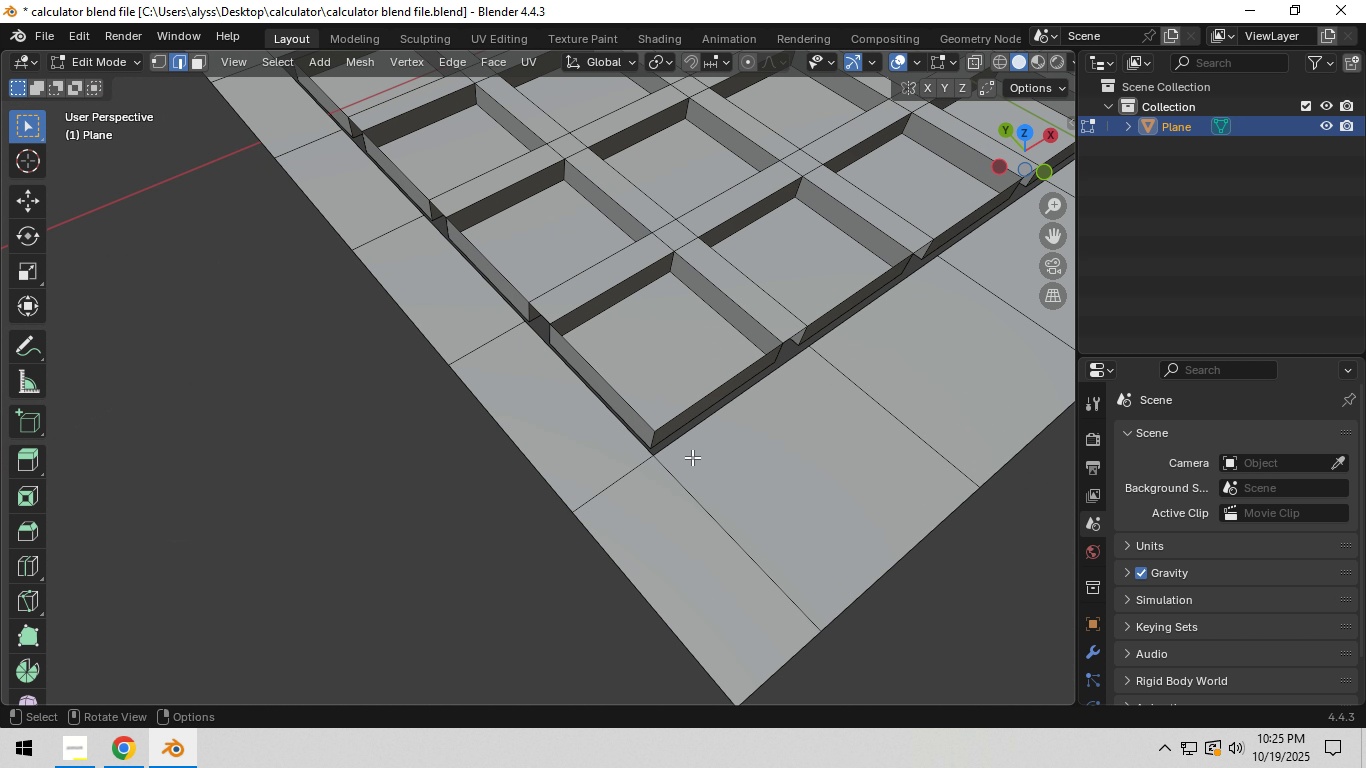 
scroll: coordinate [692, 457], scroll_direction: up, amount: 2.0
 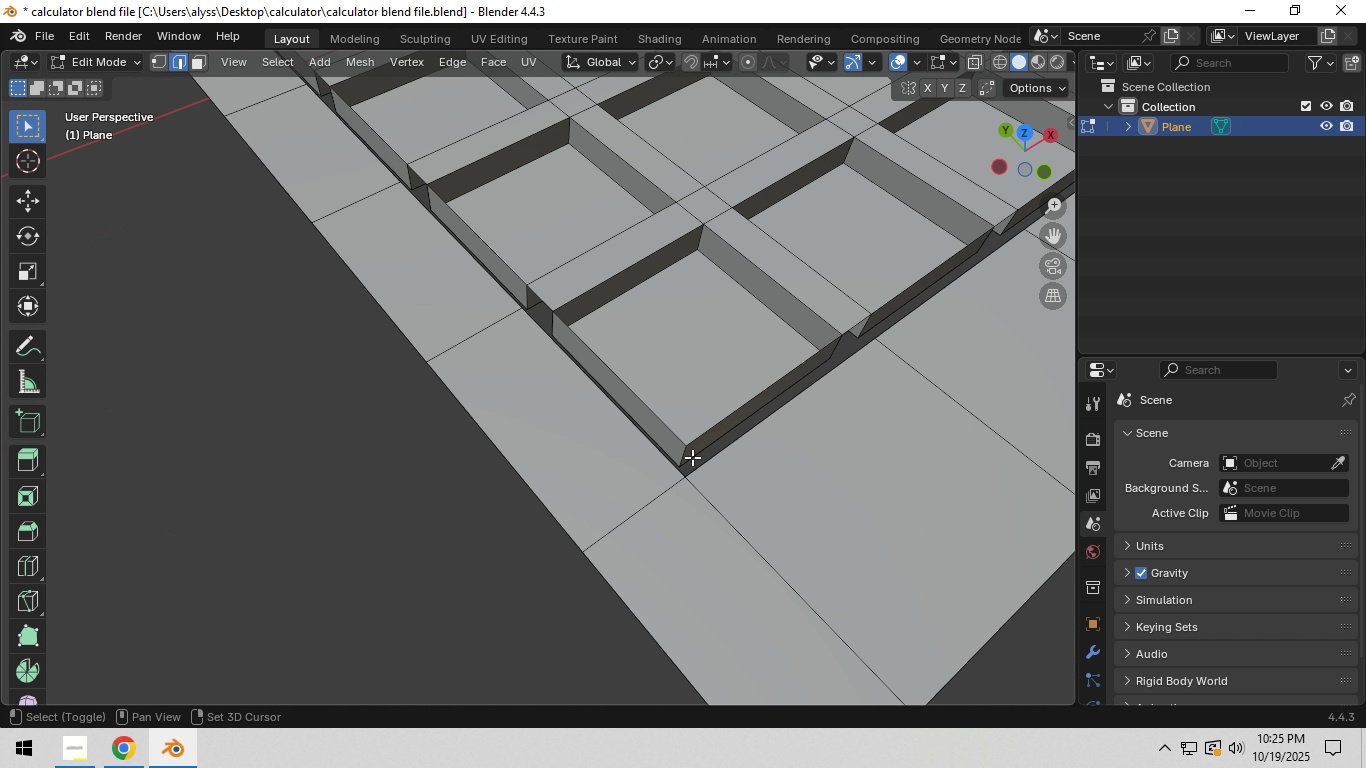 
hold_key(key=ShiftLeft, duration=0.53)
 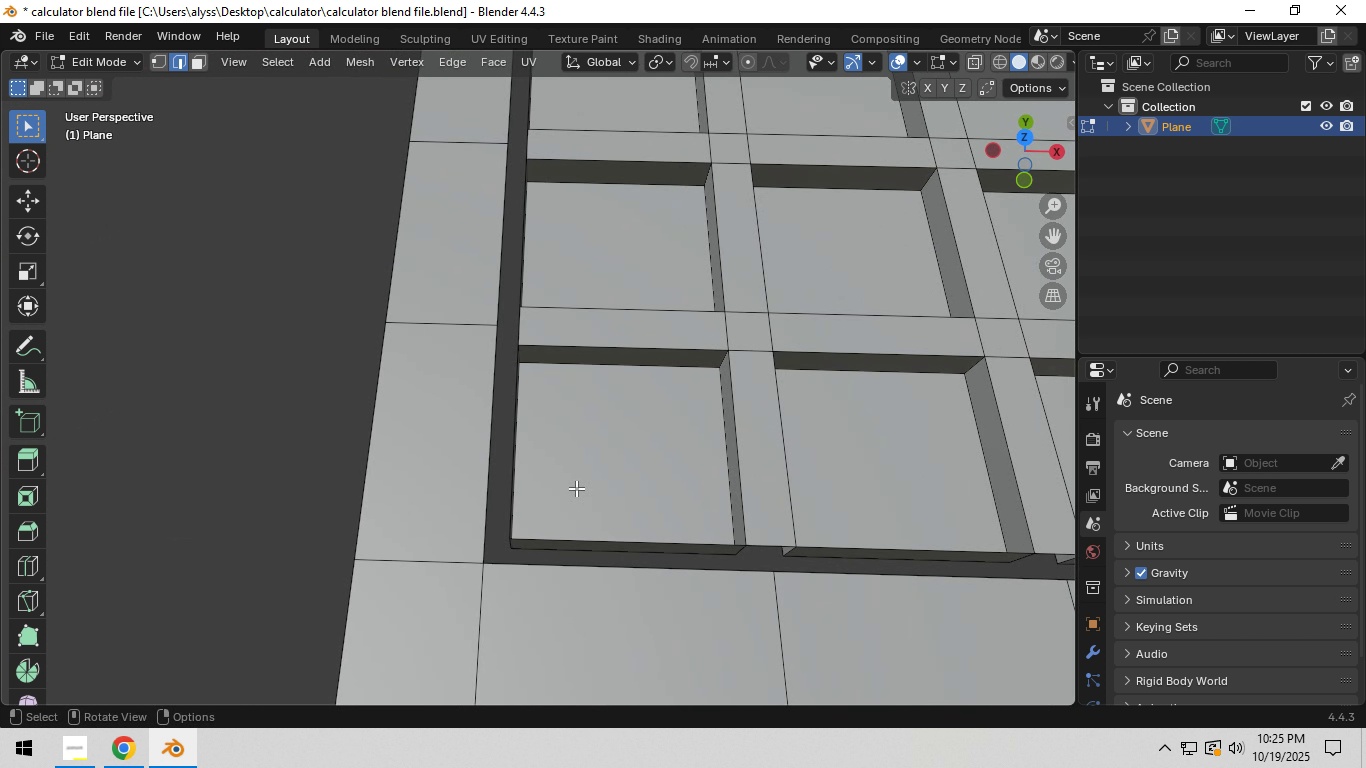 
key(Backquote)
 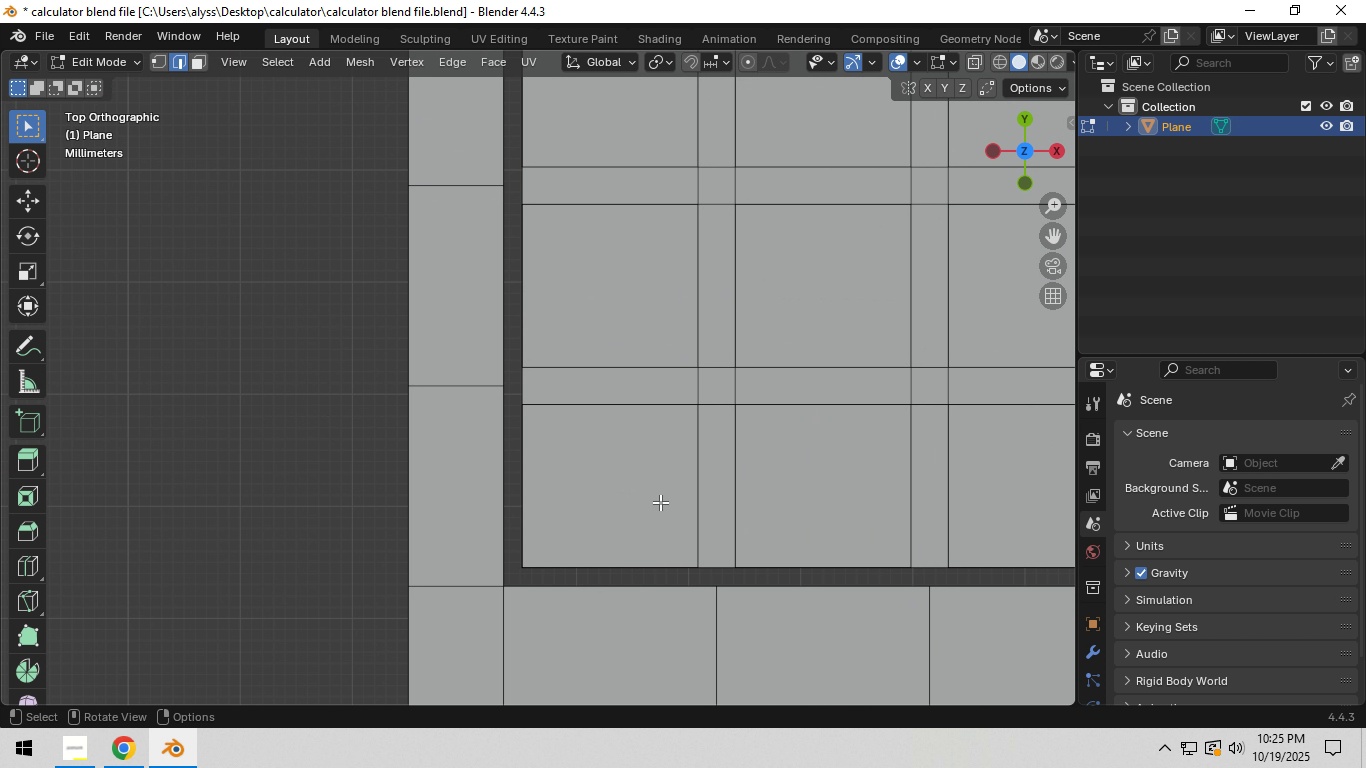 
hold_key(key=ShiftLeft, duration=1.06)
 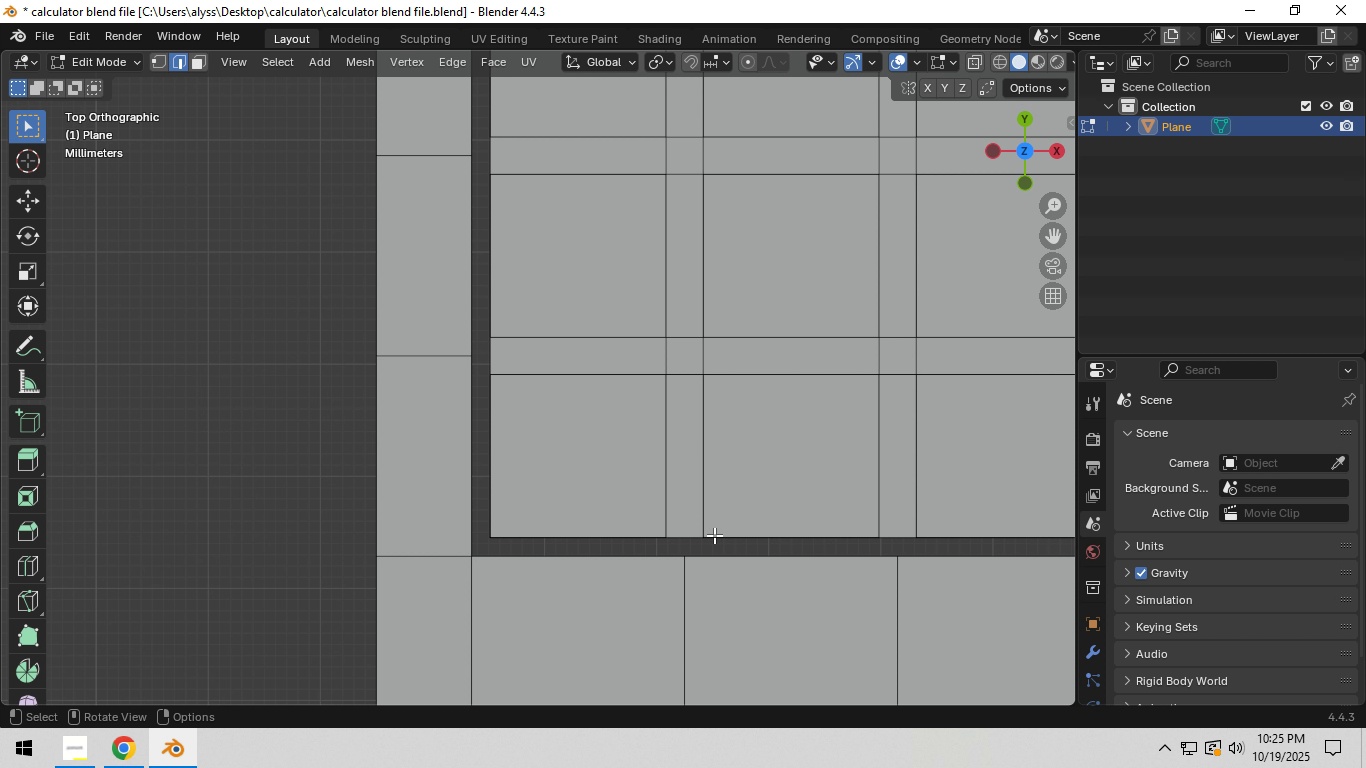 
scroll: coordinate [718, 533], scroll_direction: down, amount: 6.0
 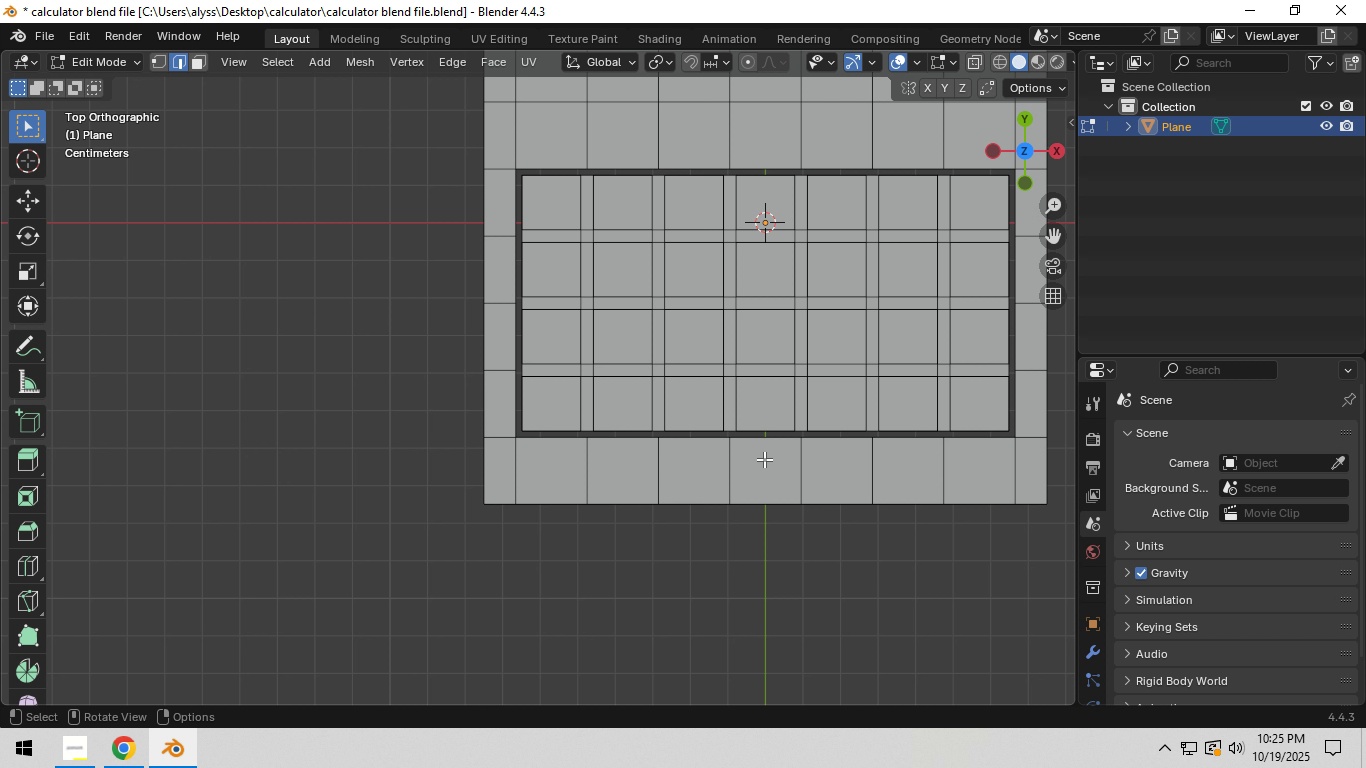 
wait(15.84)
 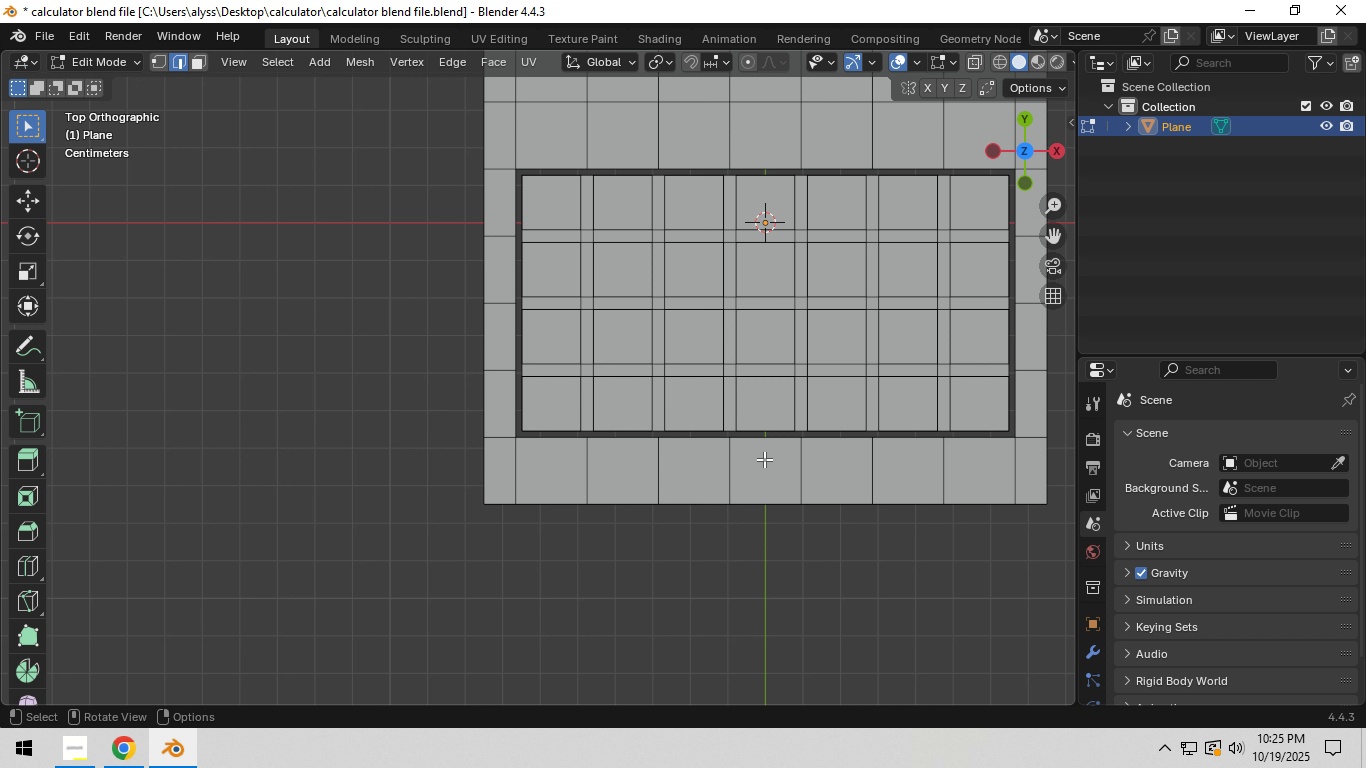 
scroll: coordinate [755, 385], scroll_direction: down, amount: 3.0
 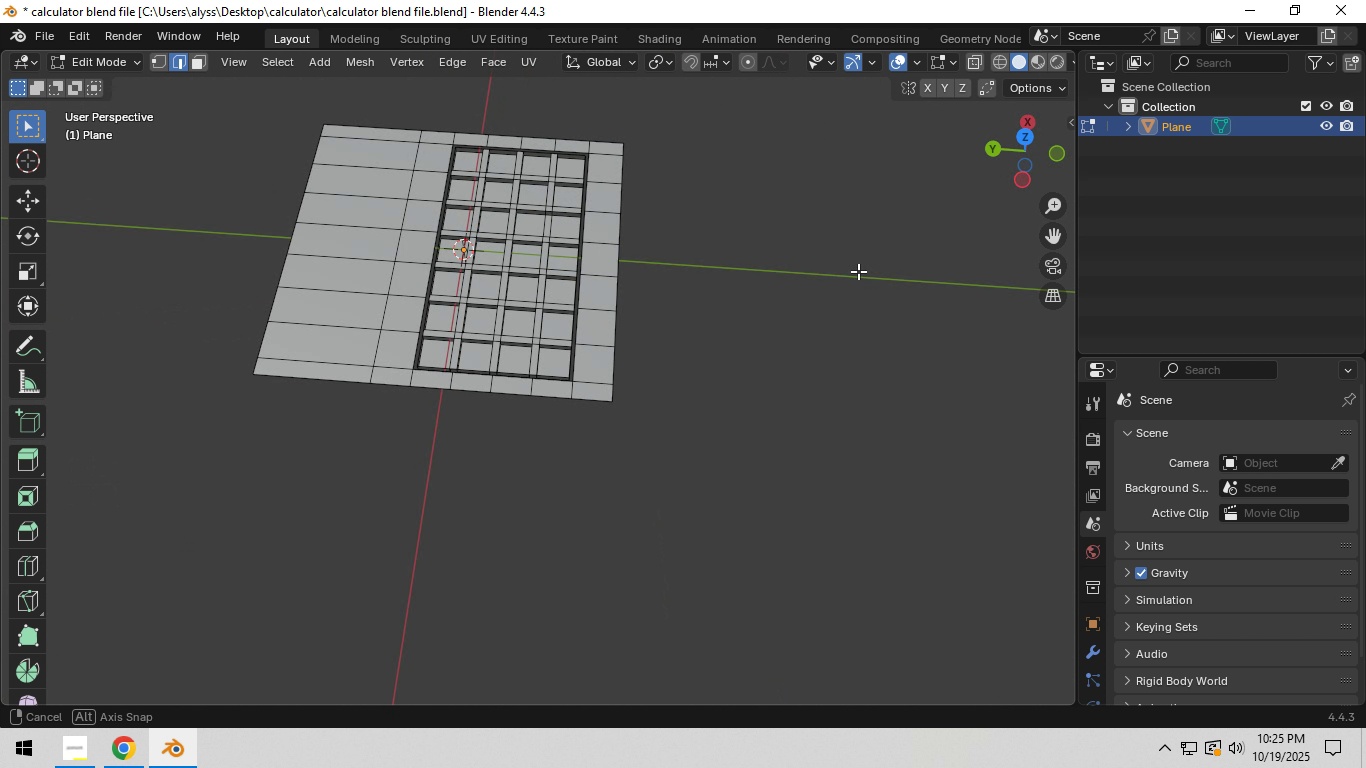 
hold_key(key=ShiftLeft, duration=0.41)
 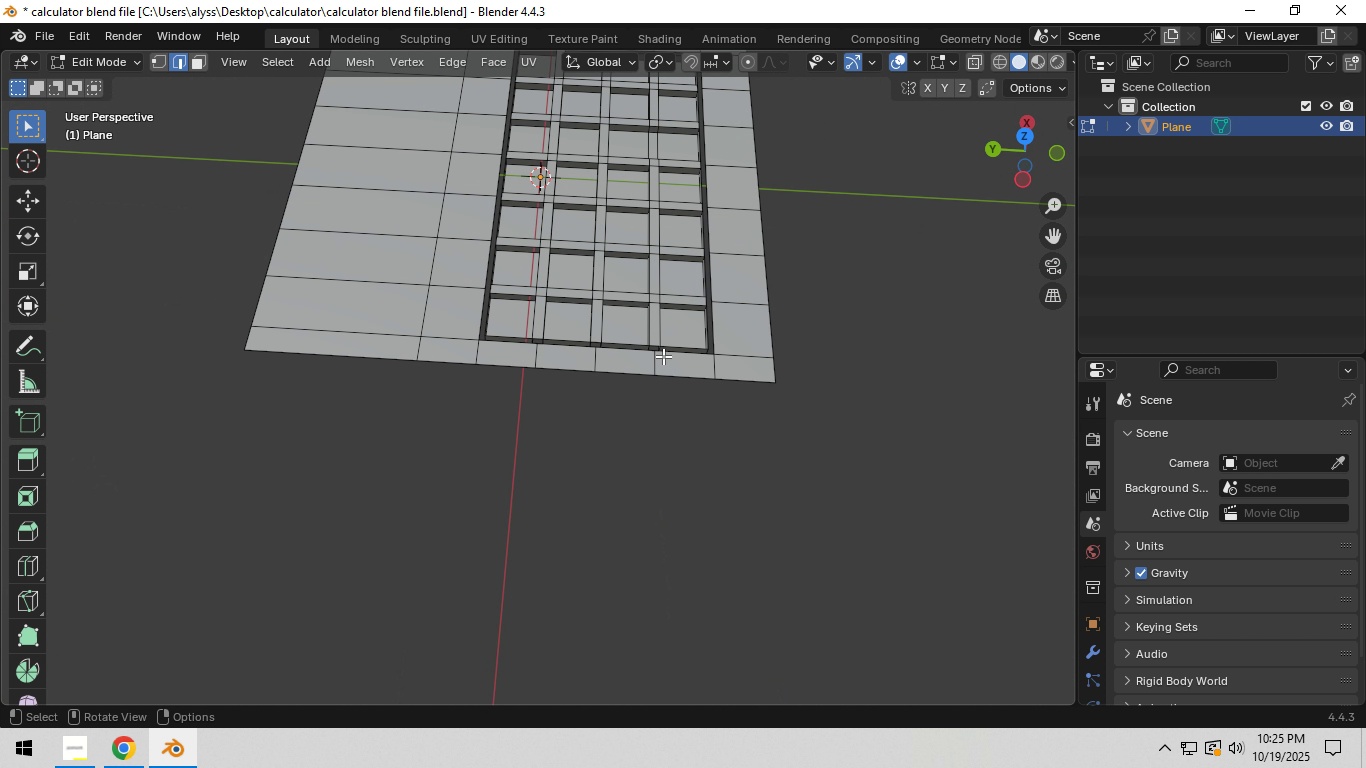 
scroll: coordinate [663, 356], scroll_direction: up, amount: 3.0
 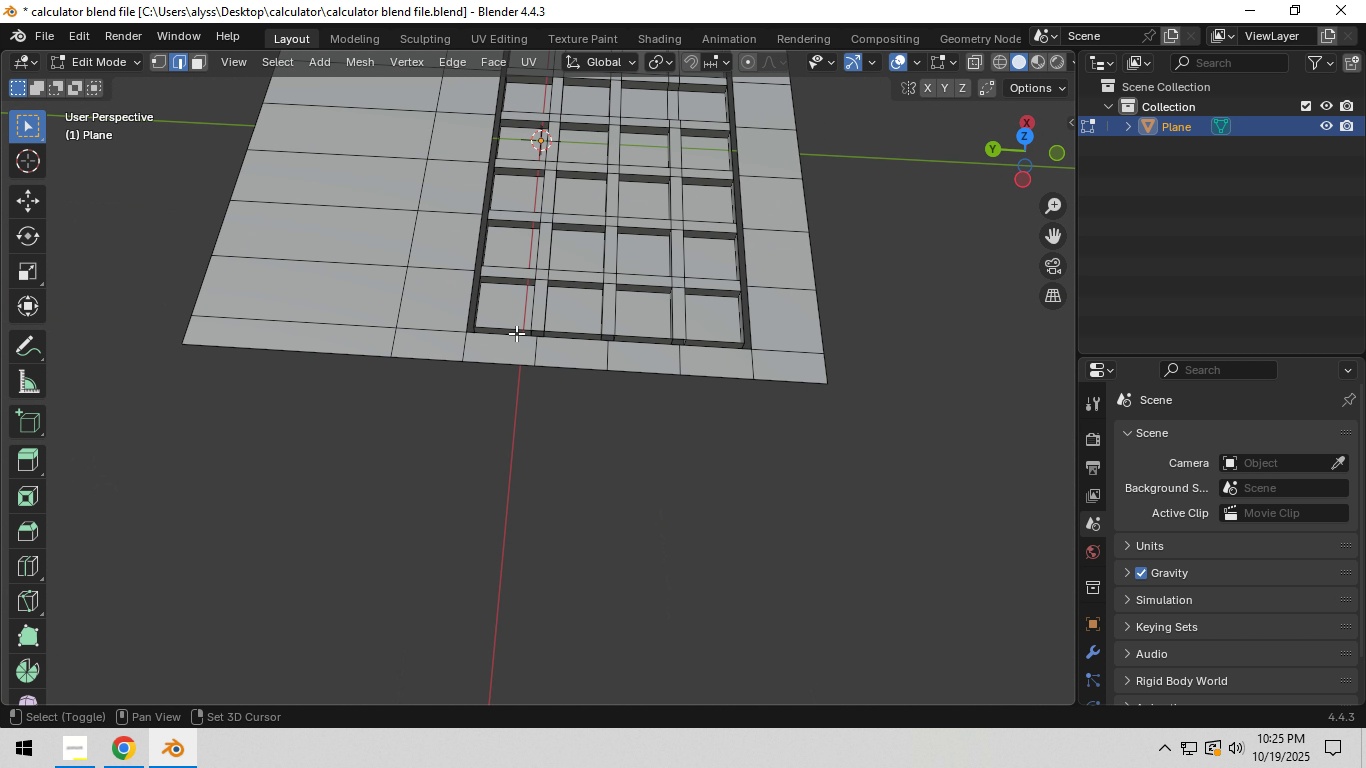 
hold_key(key=ShiftLeft, duration=0.34)
 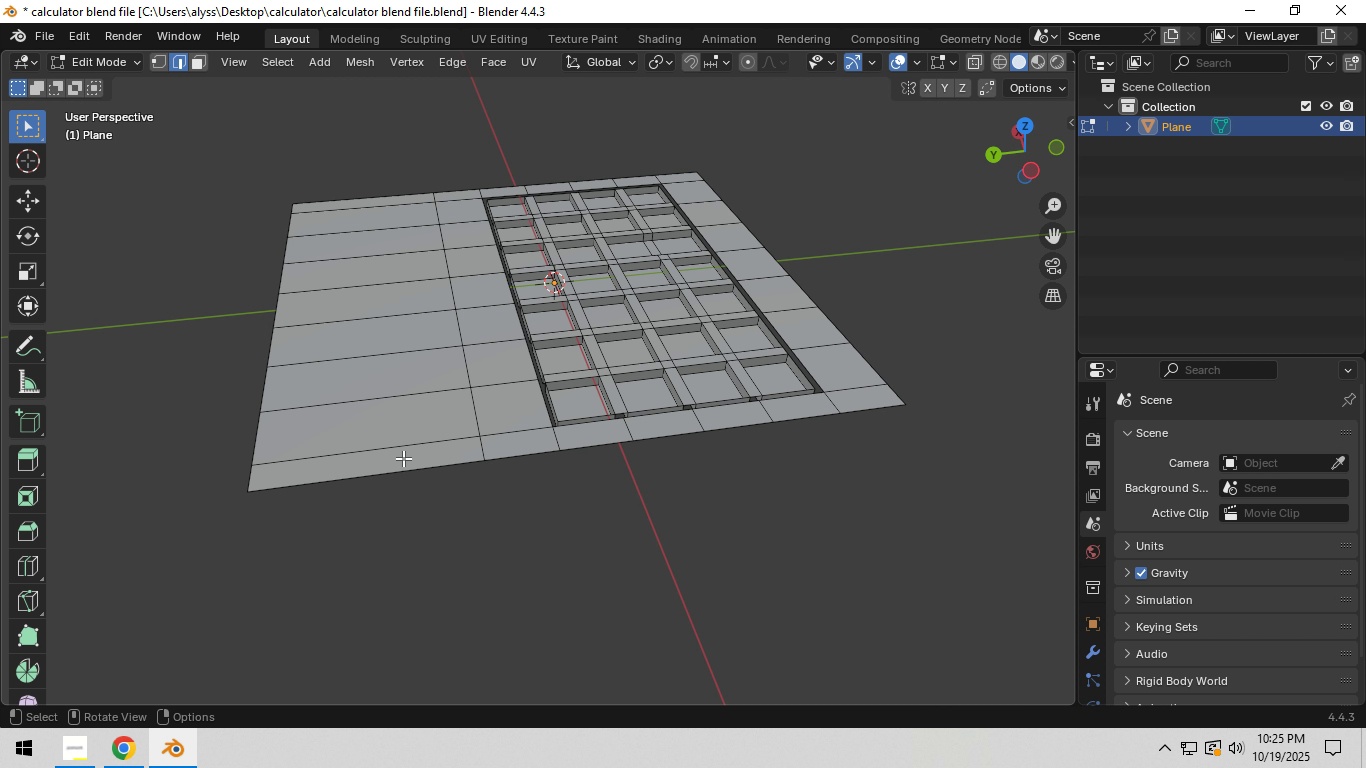 
key(3)
 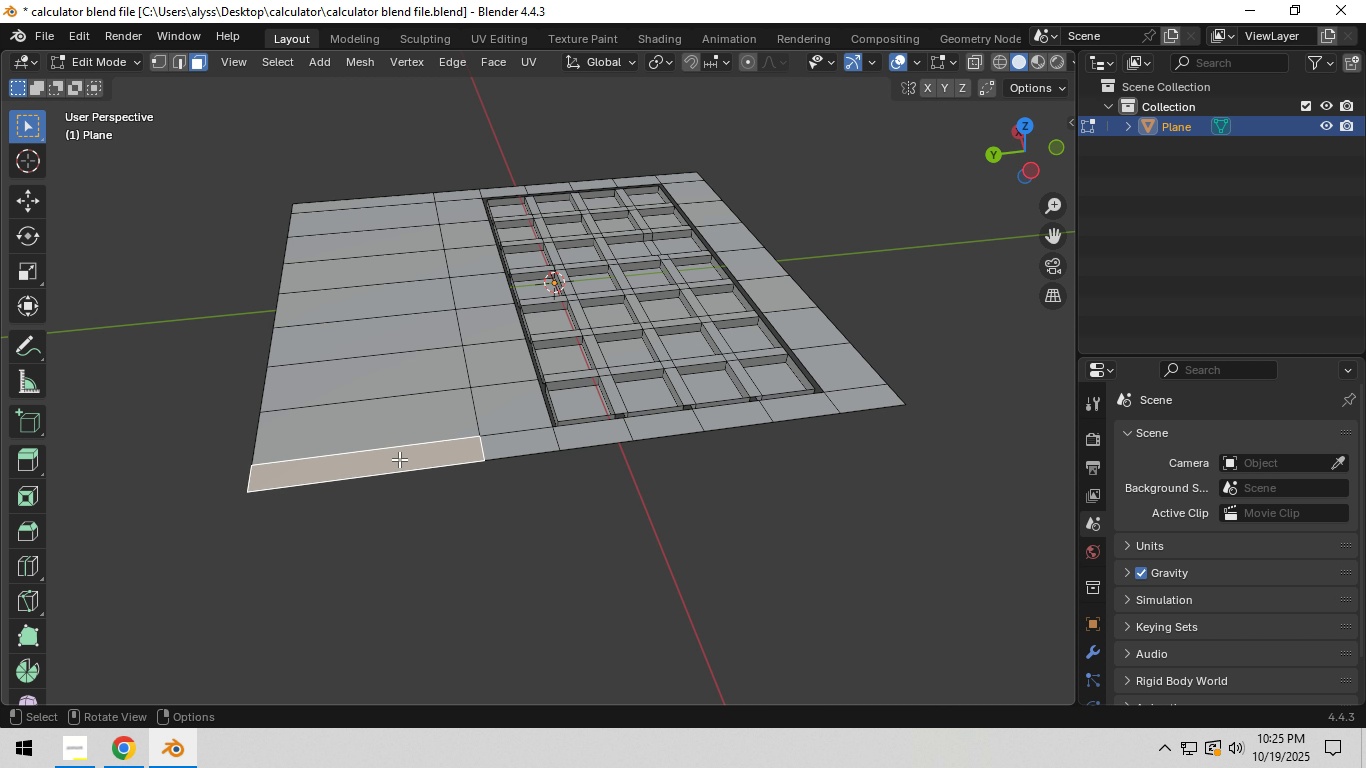 
left_click([399, 459])
 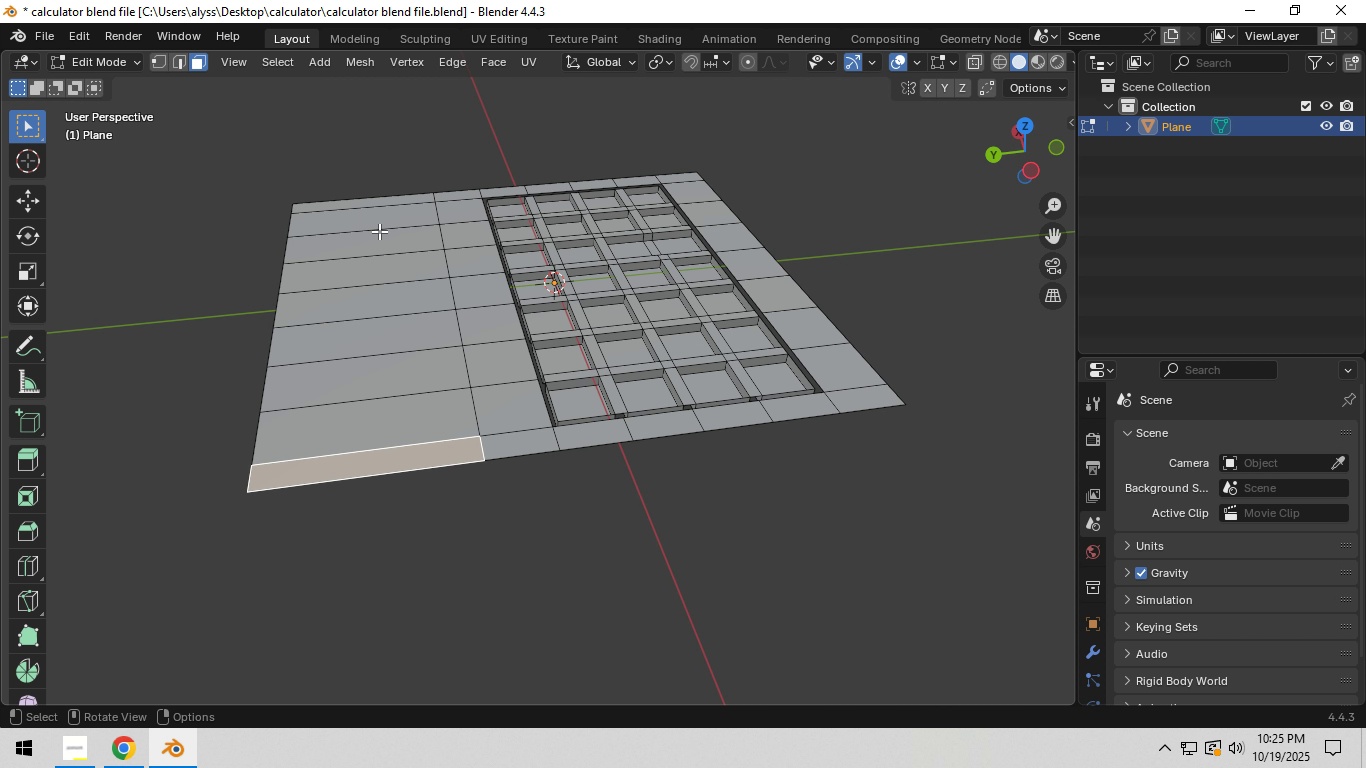 
hold_key(key=ControlLeft, duration=0.77)
left_click([371, 198])
 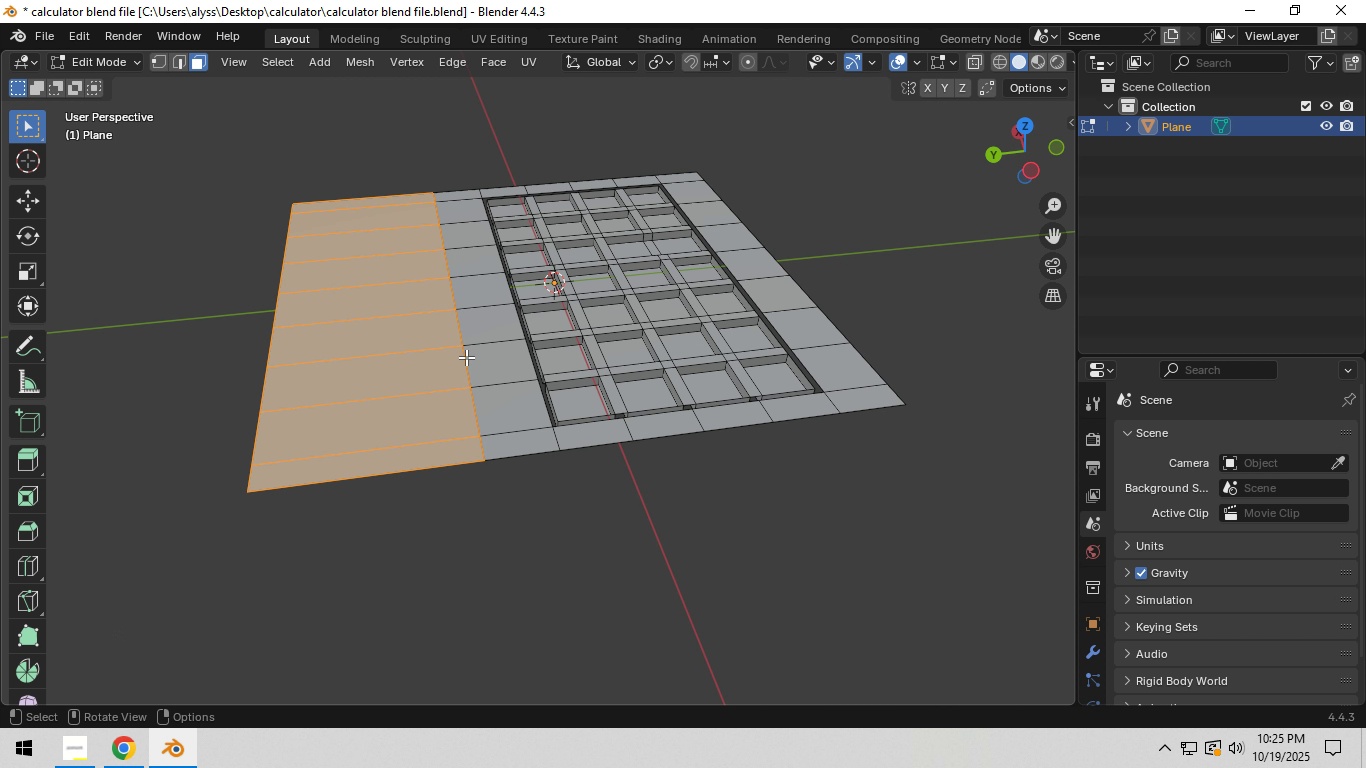 
type(yg)
 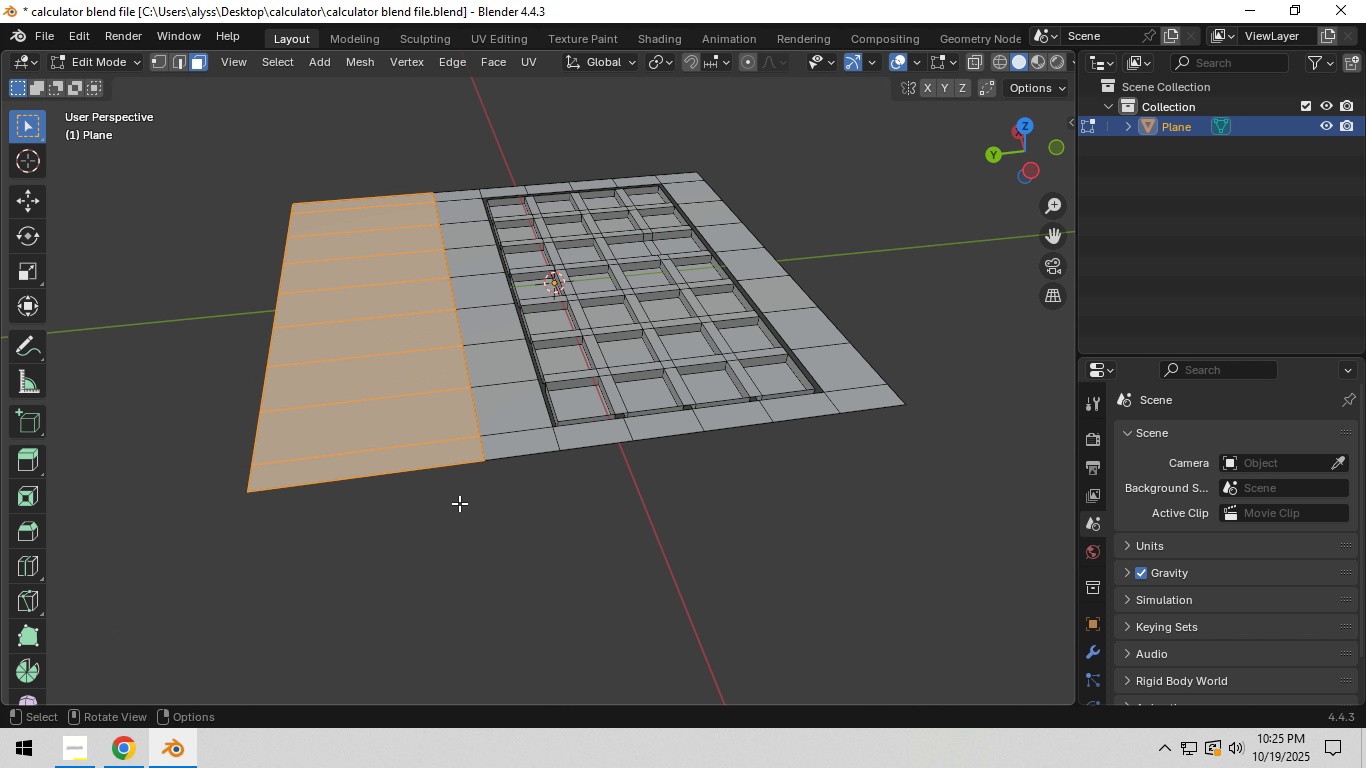 
right_click([459, 503])
 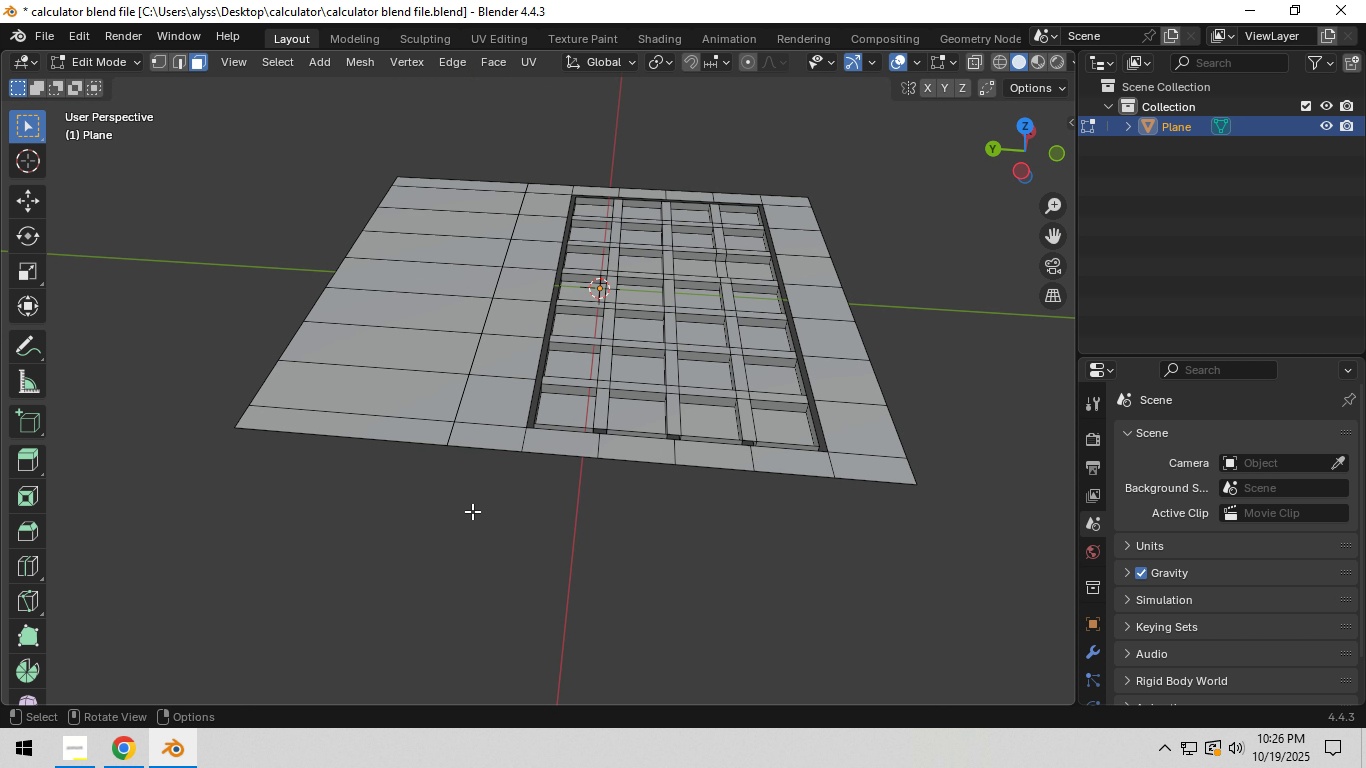 
left_click([399, 433])
 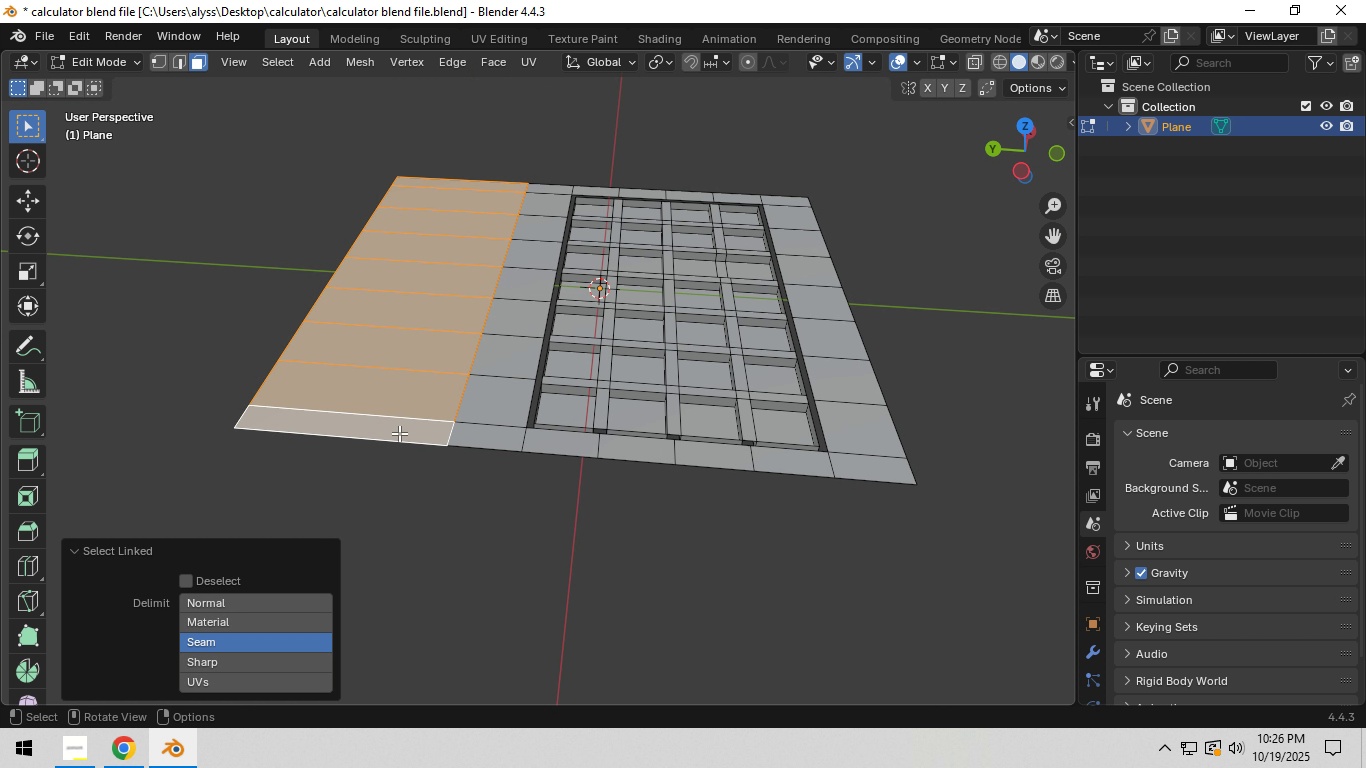 
type(lh)
 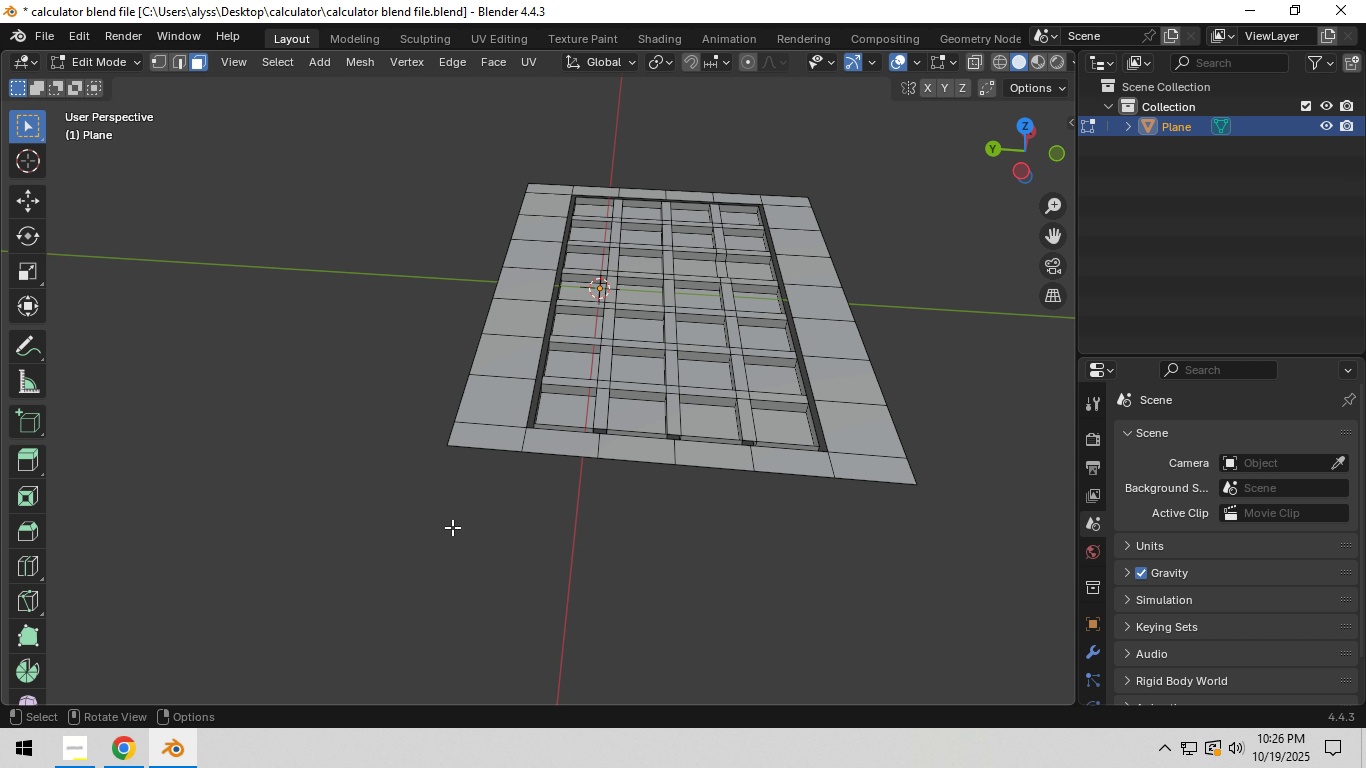 
left_click([452, 527])
 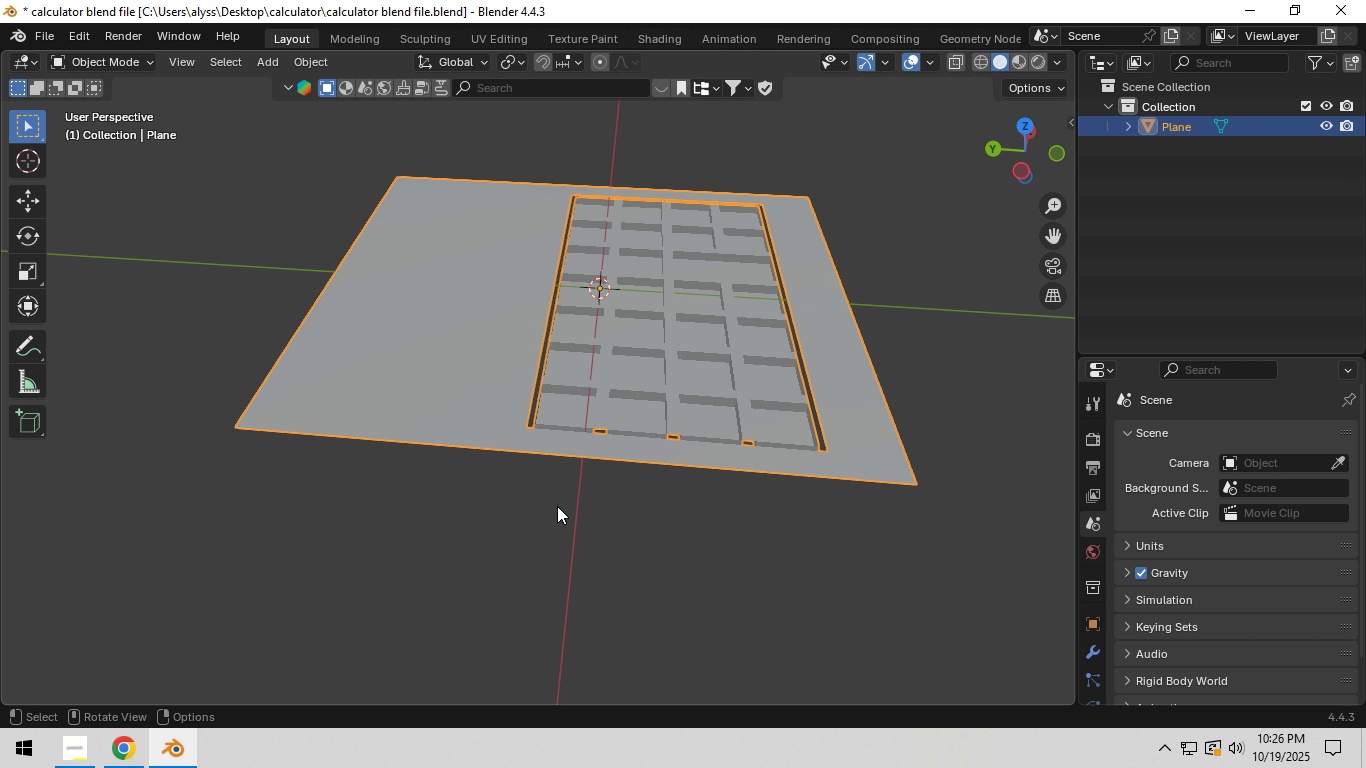 
key(Tab)
 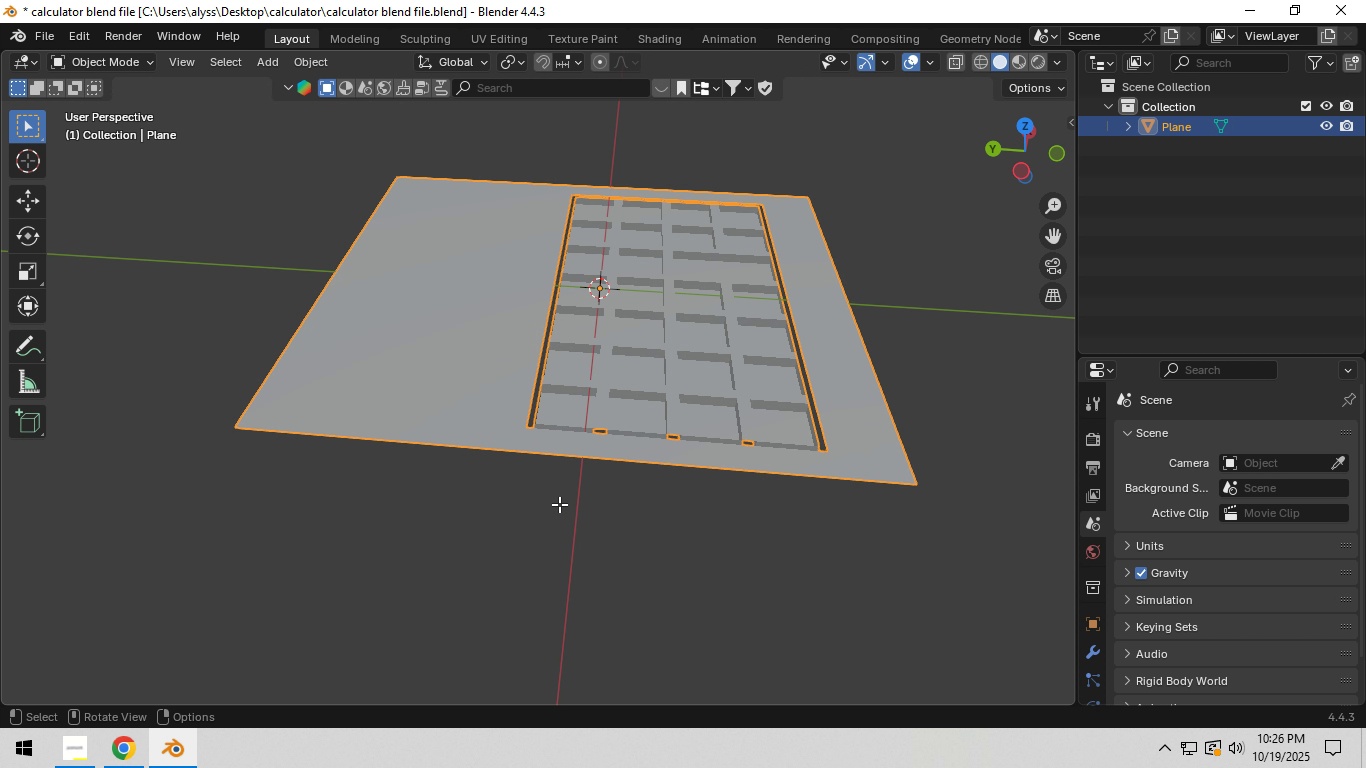 
key(Tab)
 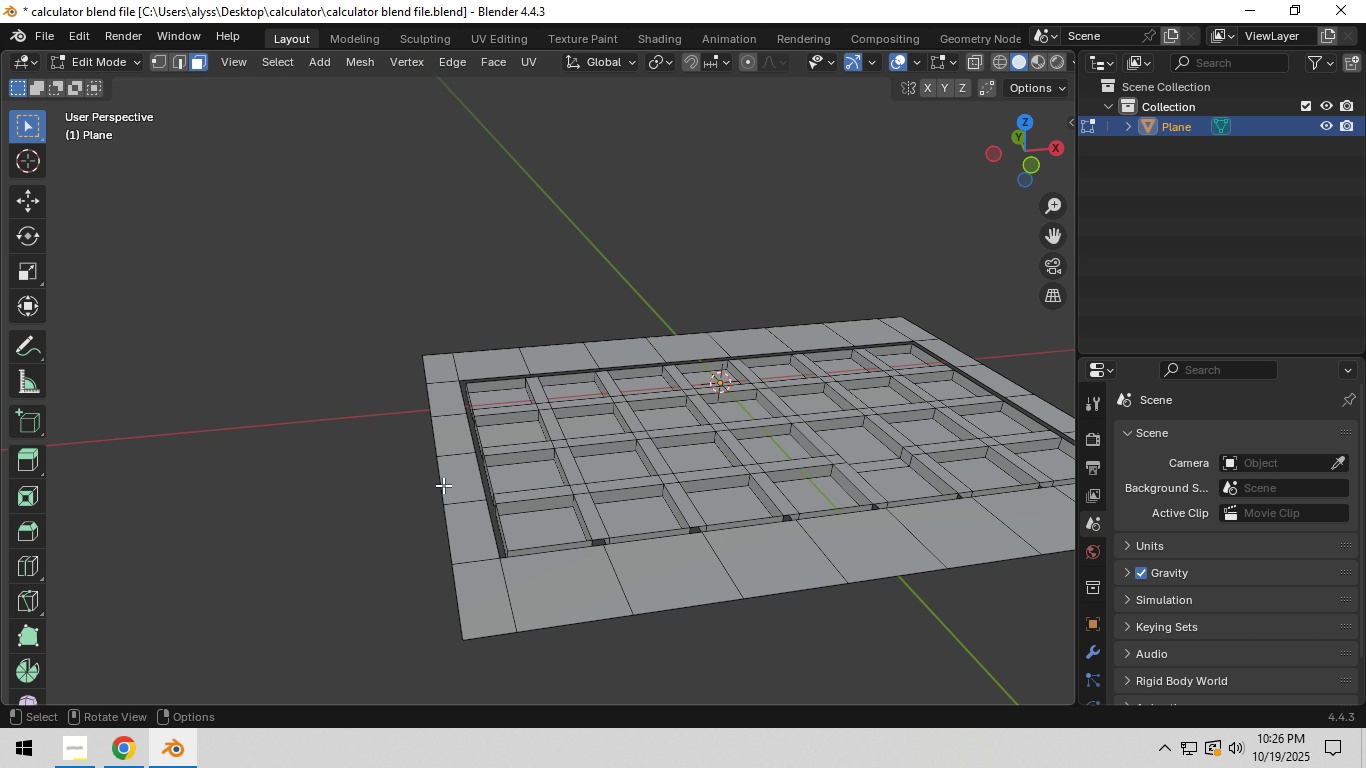 
scroll: coordinate [428, 518], scroll_direction: up, amount: 3.0
 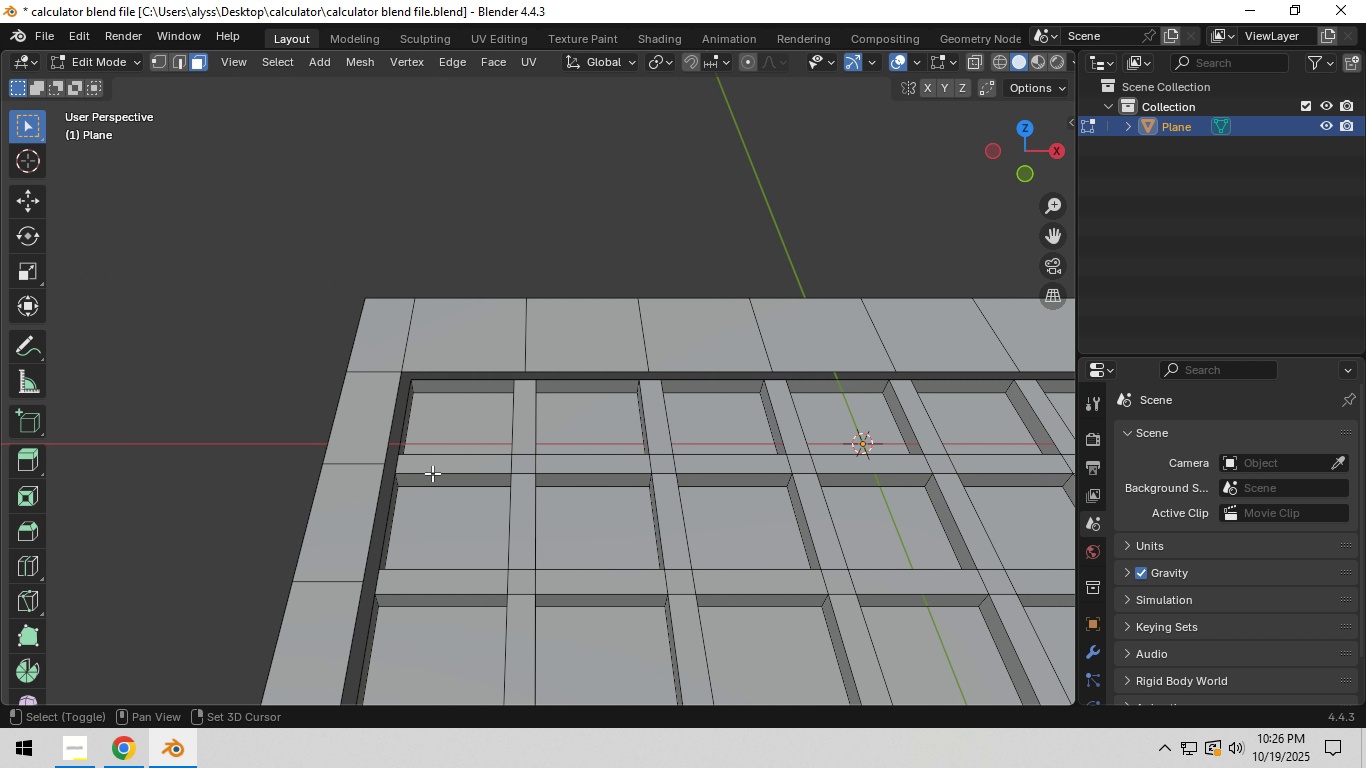 
hold_key(key=ShiftLeft, duration=0.44)
 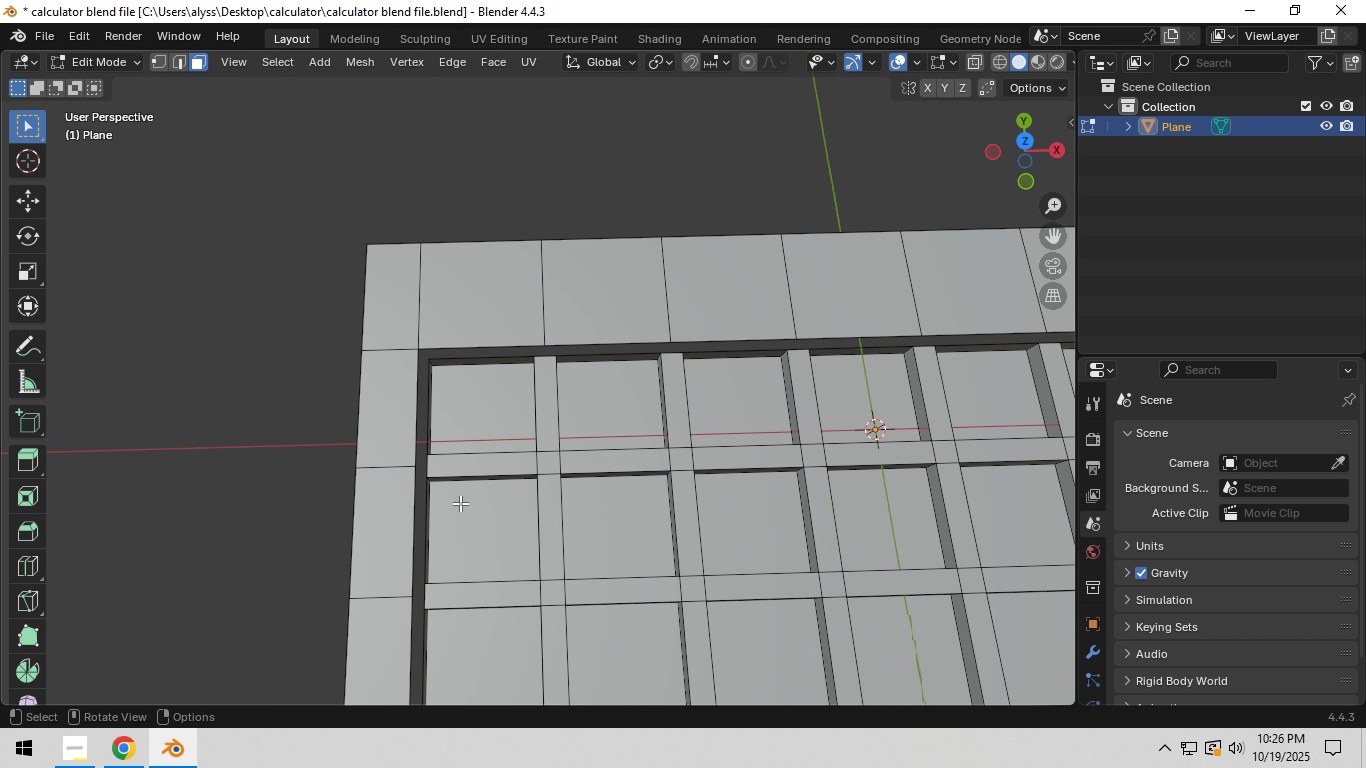 
hold_key(key=ShiftLeft, duration=0.48)
 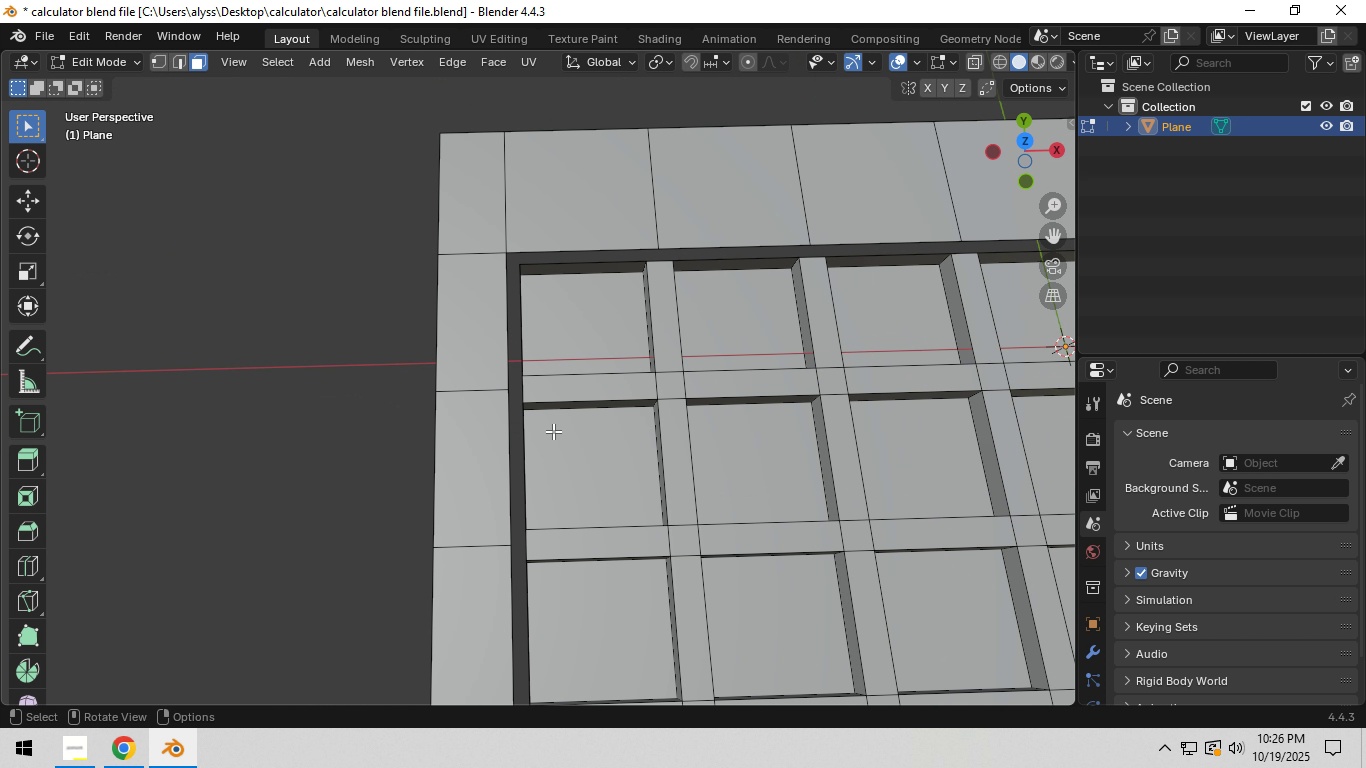 
scroll: coordinate [553, 431], scroll_direction: up, amount: 3.0
 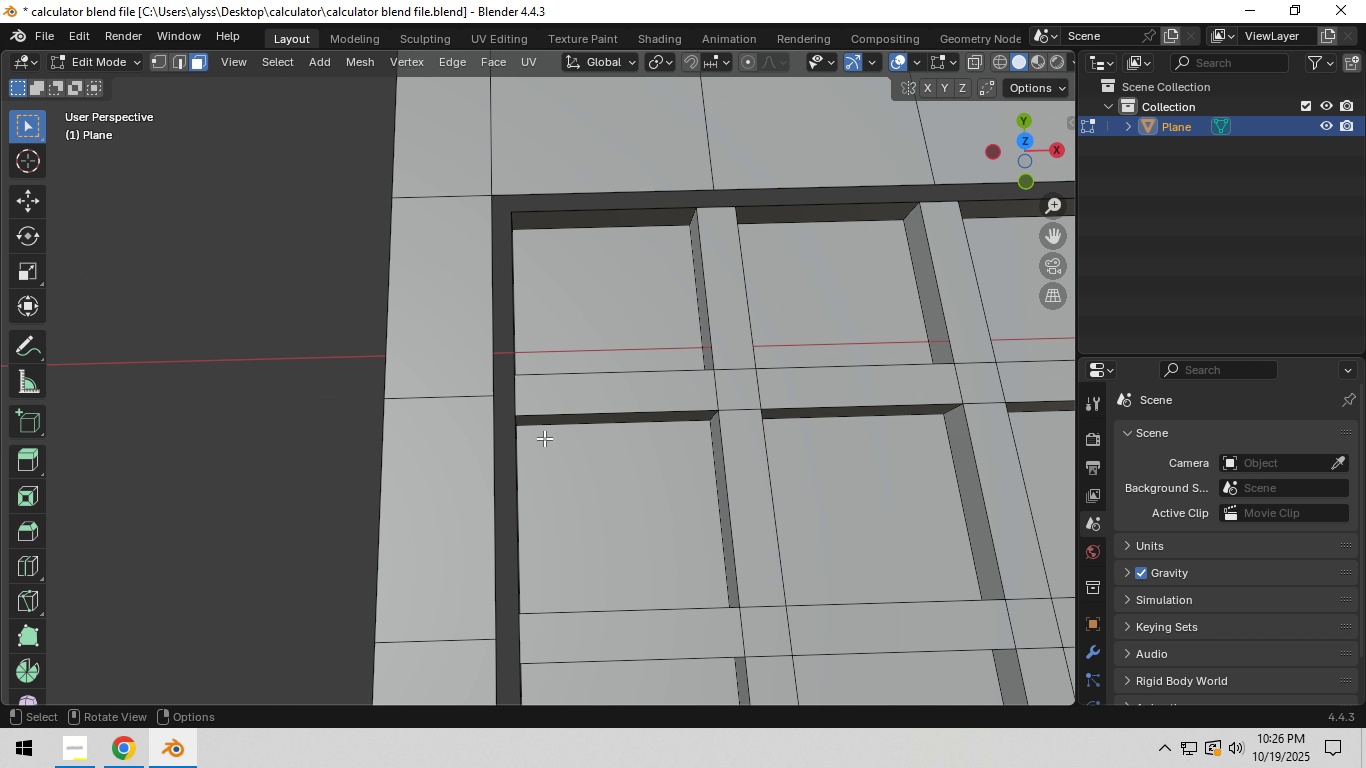 
hold_key(key=ShiftLeft, duration=0.34)
 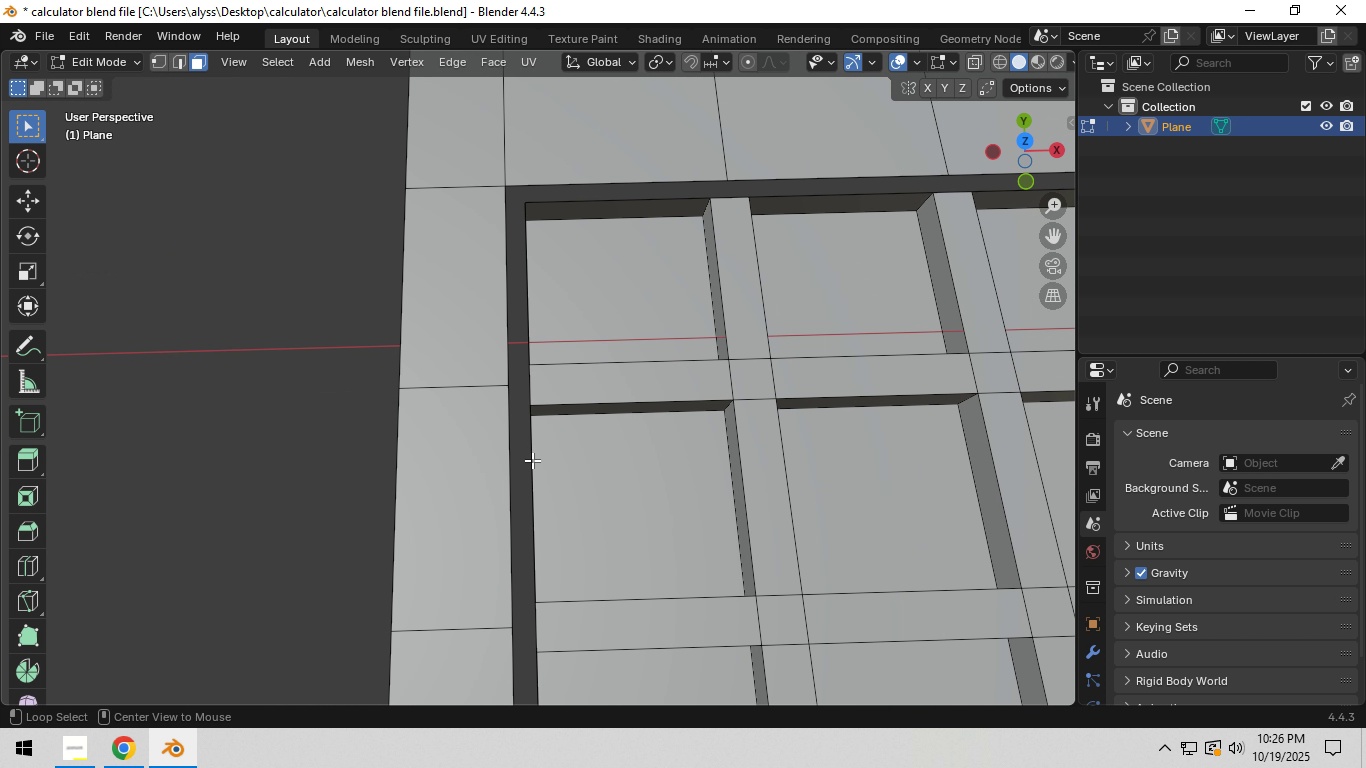 
hold_key(key=AltLeft, duration=0.82)
left_click([532, 460])
 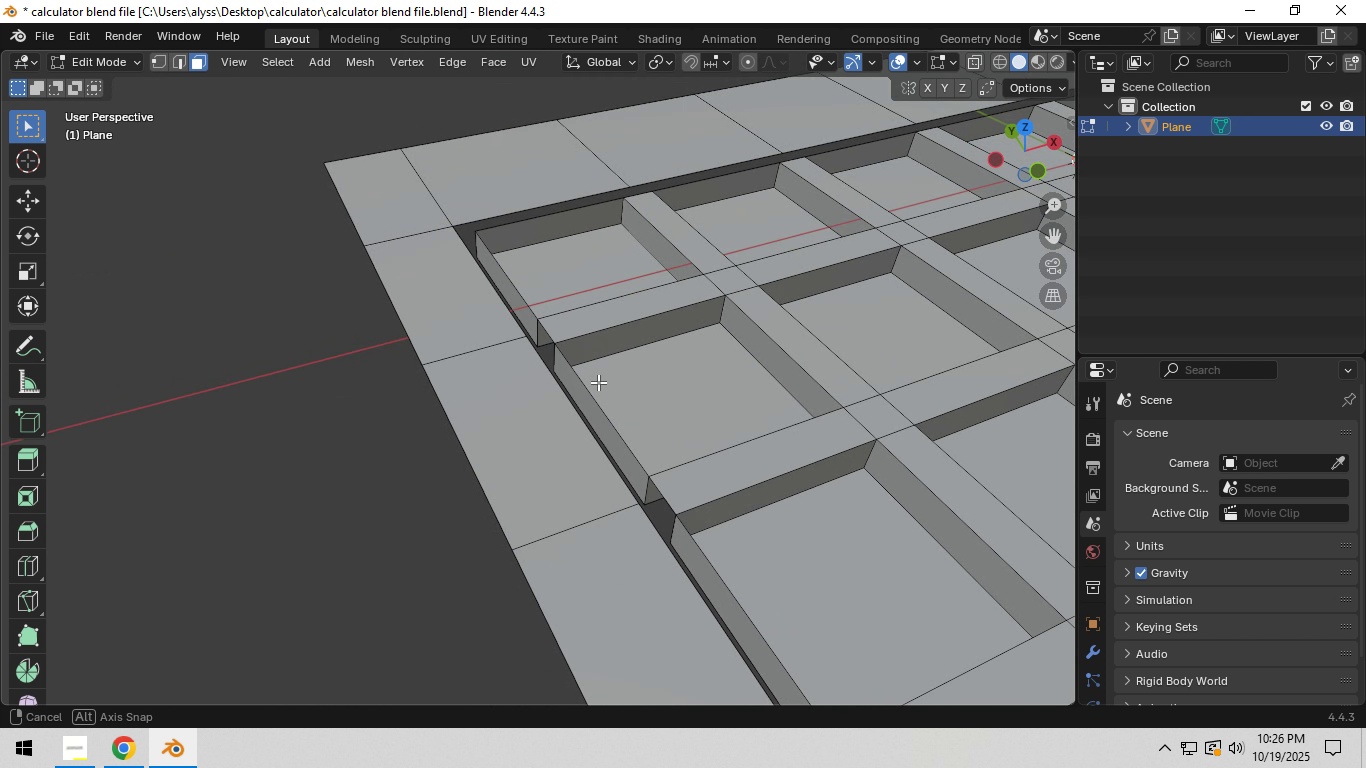 
hold_key(key=AltLeft, duration=0.51)
left_click([597, 384])
 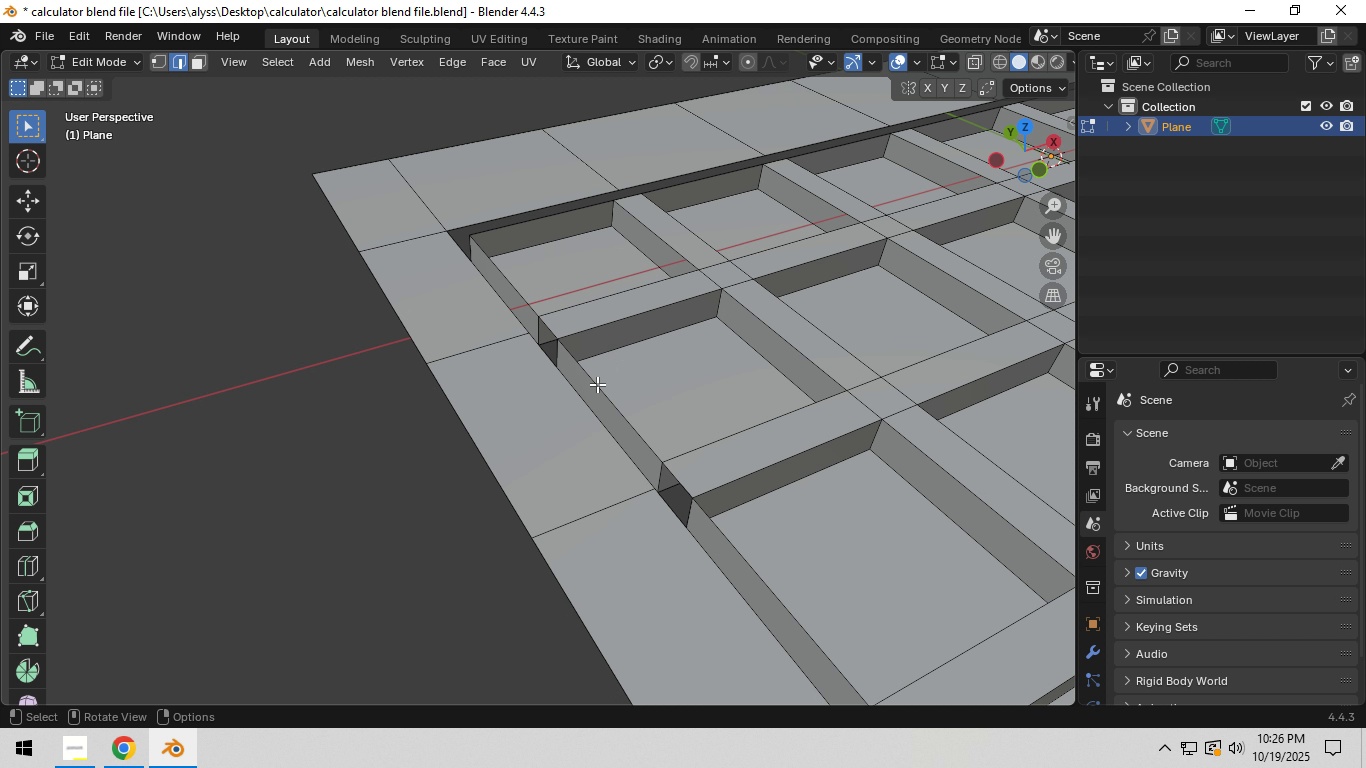 
key(2)
 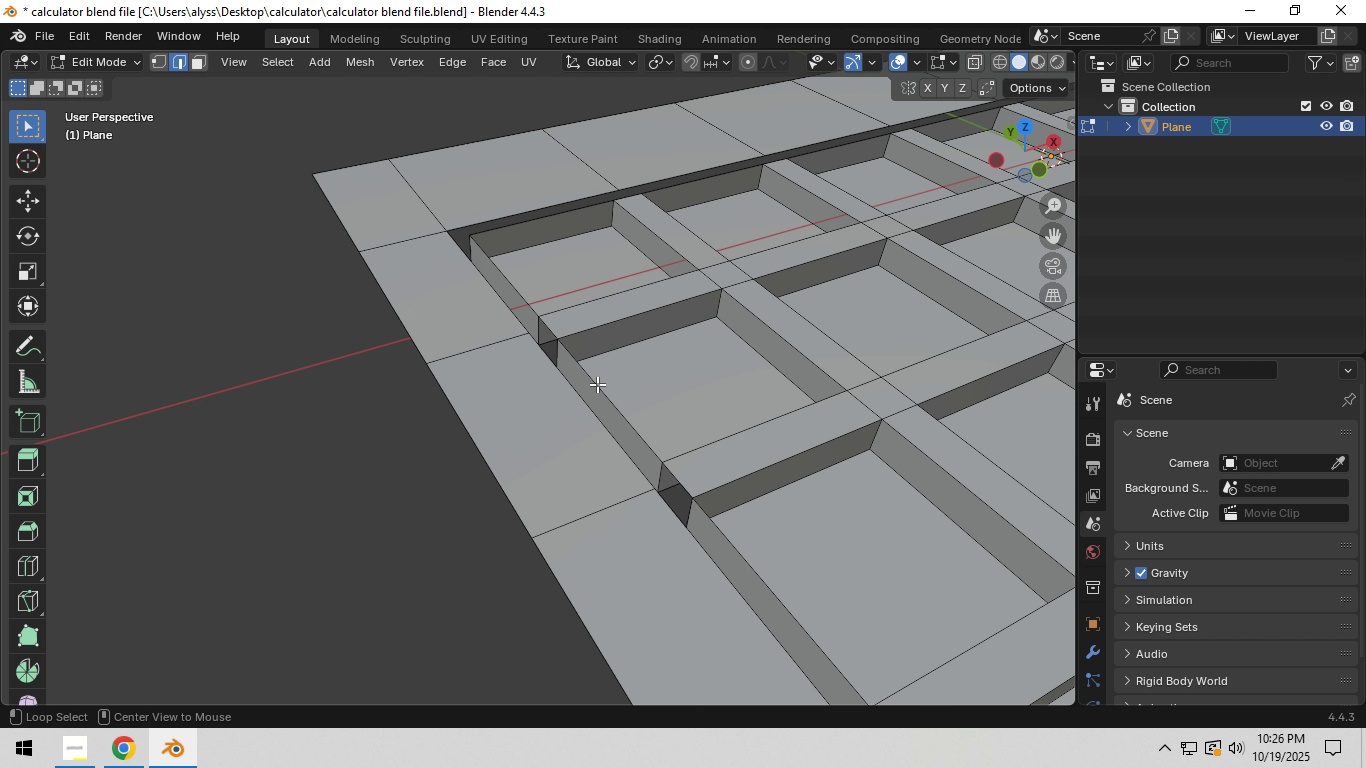 
hold_key(key=AltLeft, duration=0.7)
left_click([597, 384])
 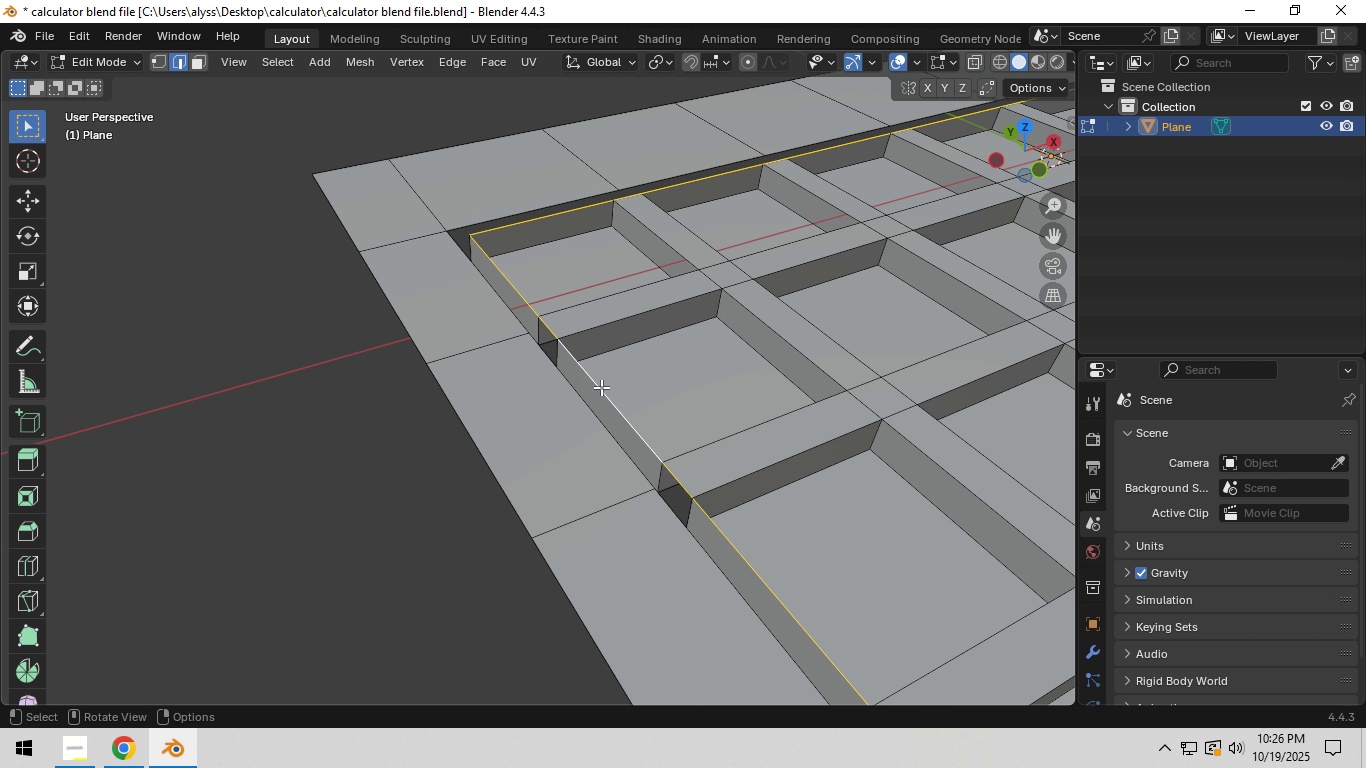 
scroll: coordinate [607, 391], scroll_direction: down, amount: 4.0
 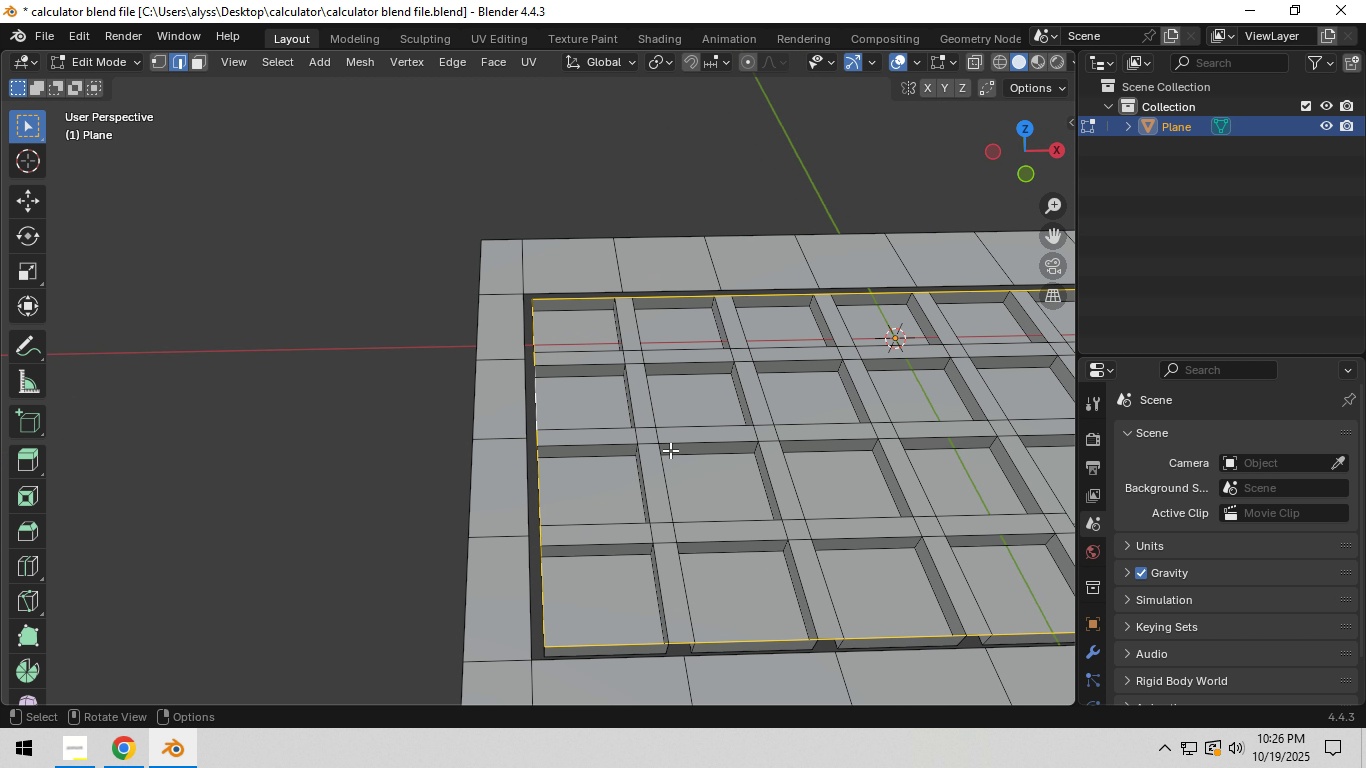 
key(Backquote)
 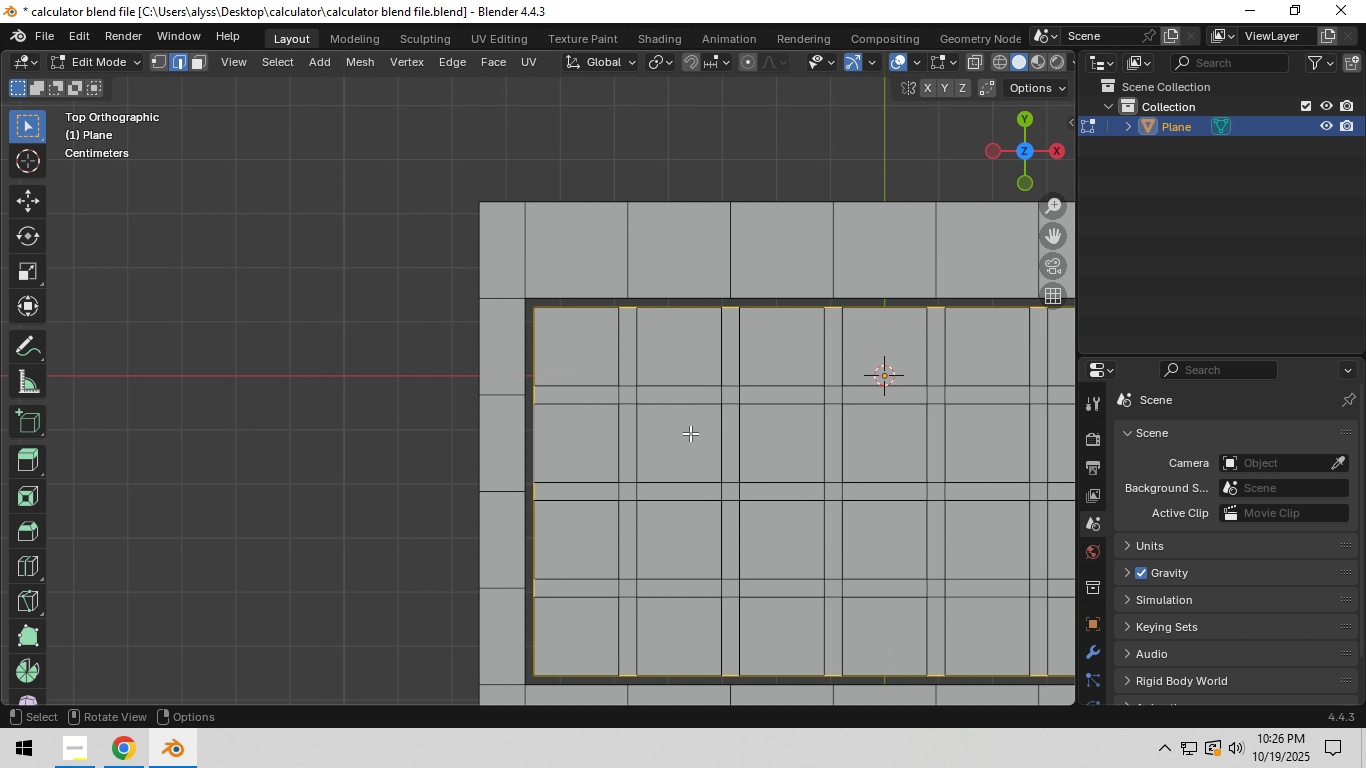 
scroll: coordinate [695, 438], scroll_direction: down, amount: 2.0
 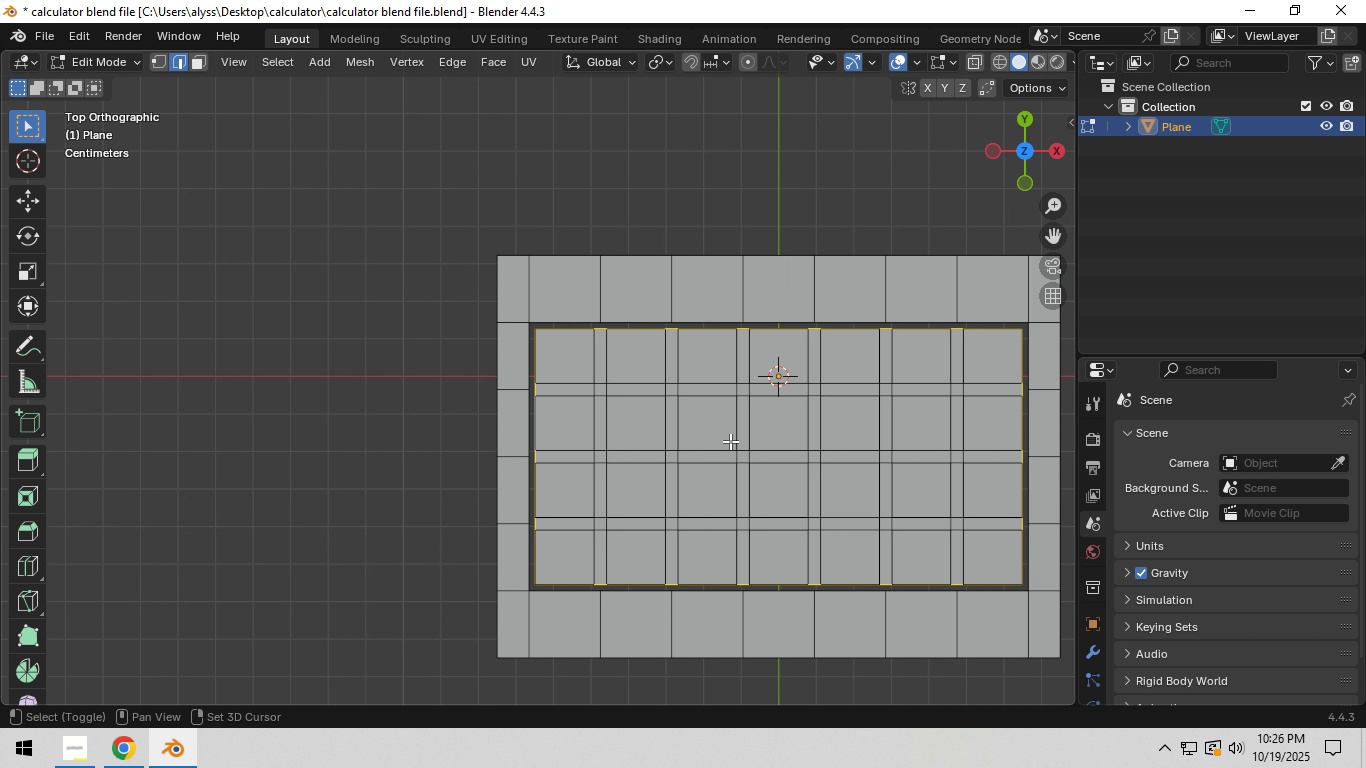 
hold_key(key=ShiftLeft, duration=0.52)
 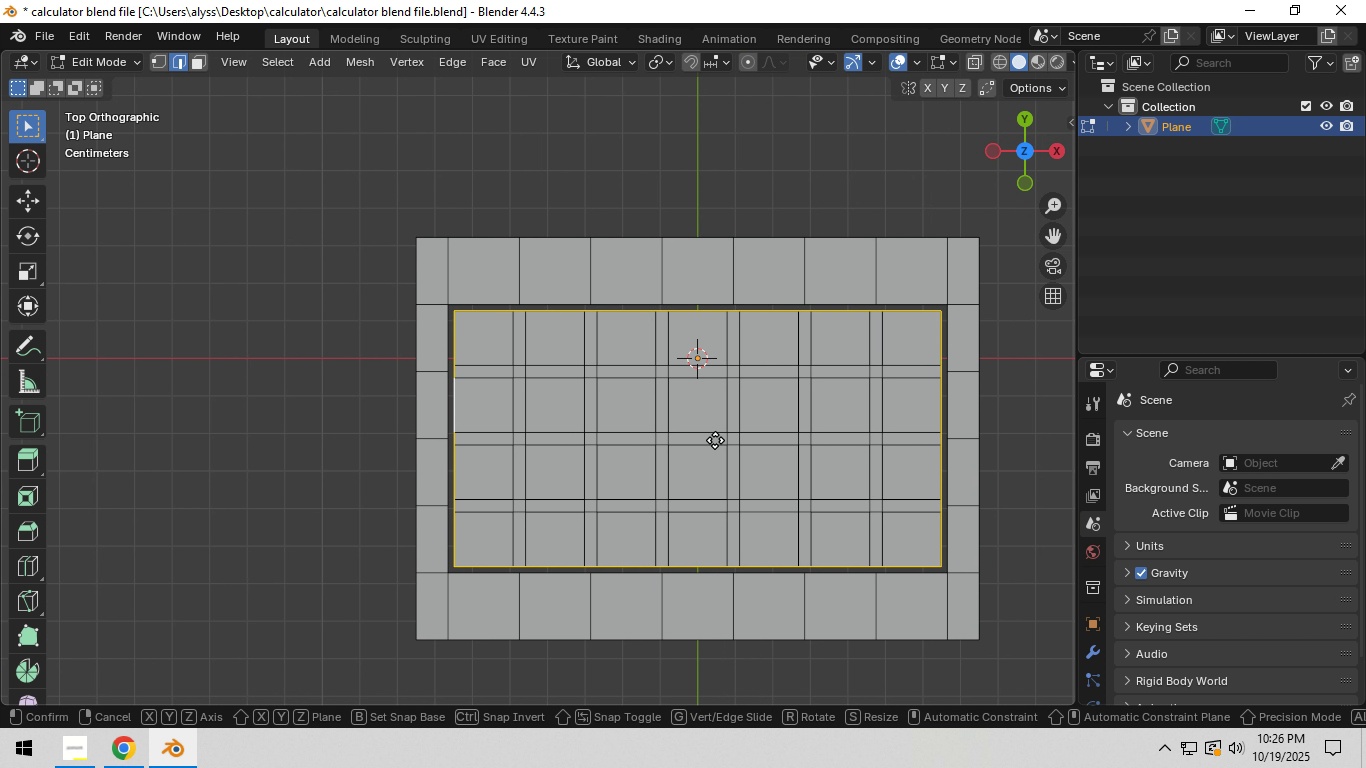 
key(E)
 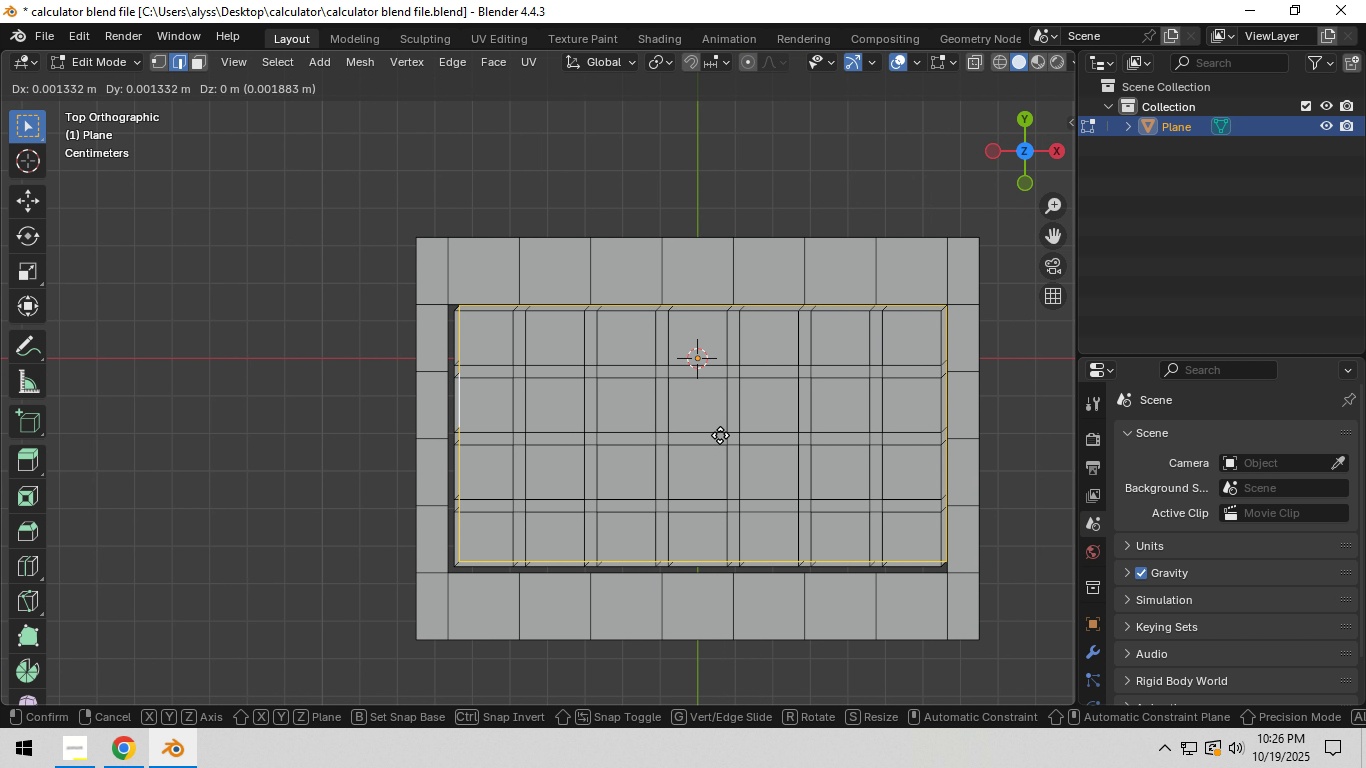 
right_click([720, 435])
 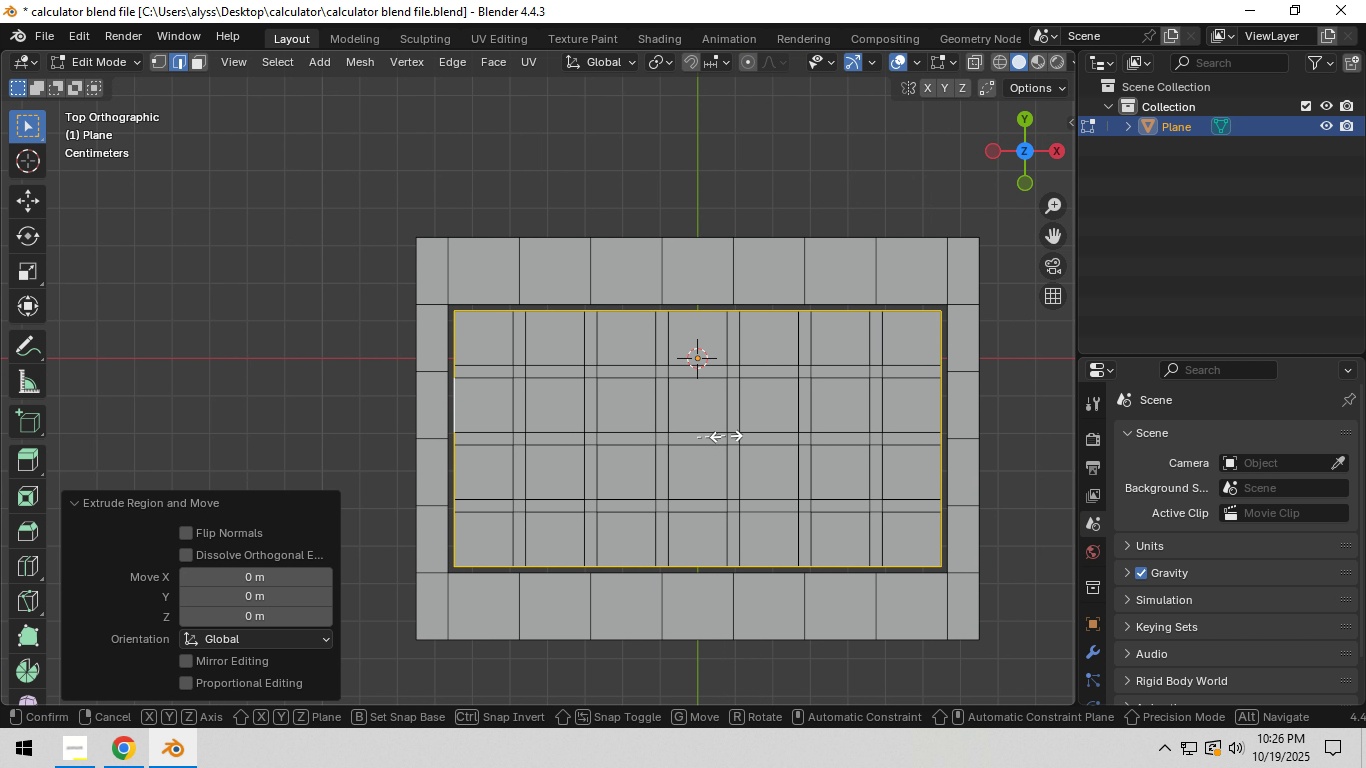 
key(S)
 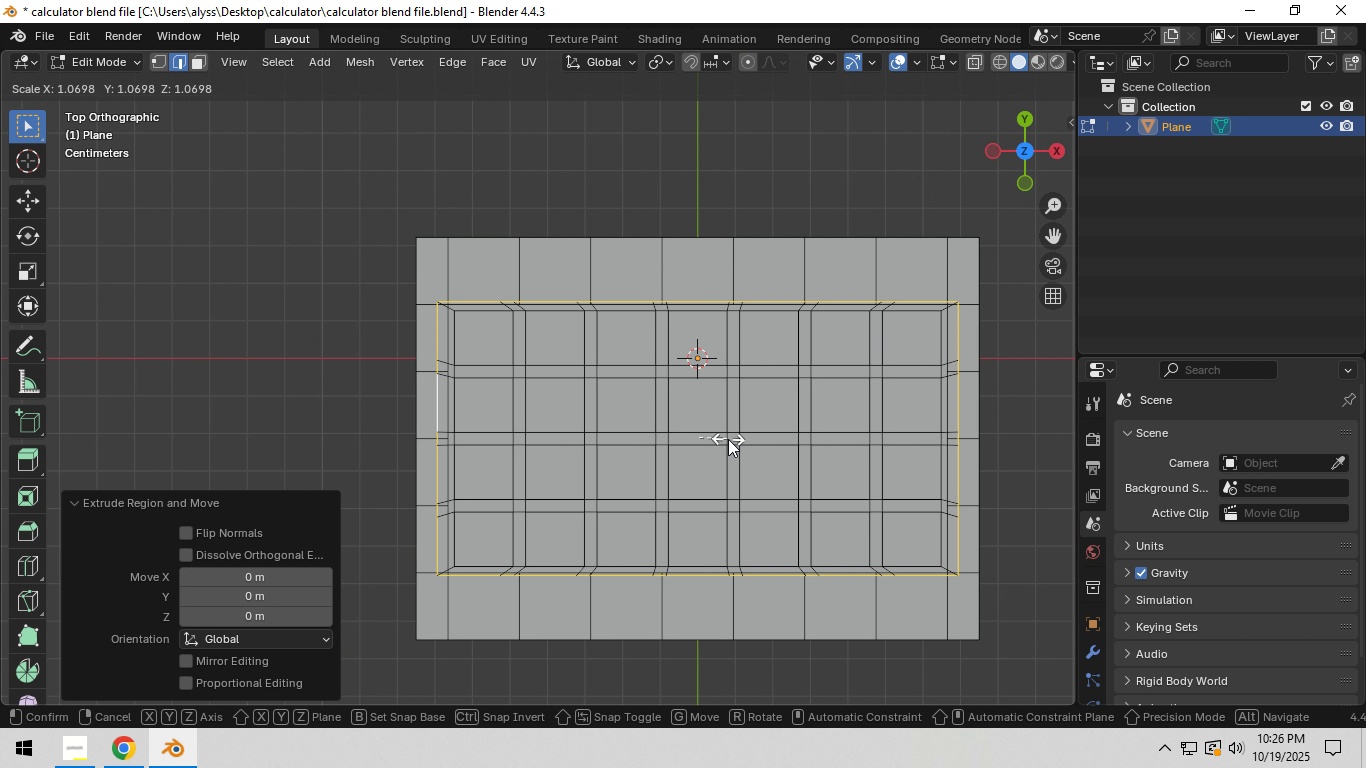 
hold_key(key=ShiftLeft, duration=0.71)
right_click([727, 439])
 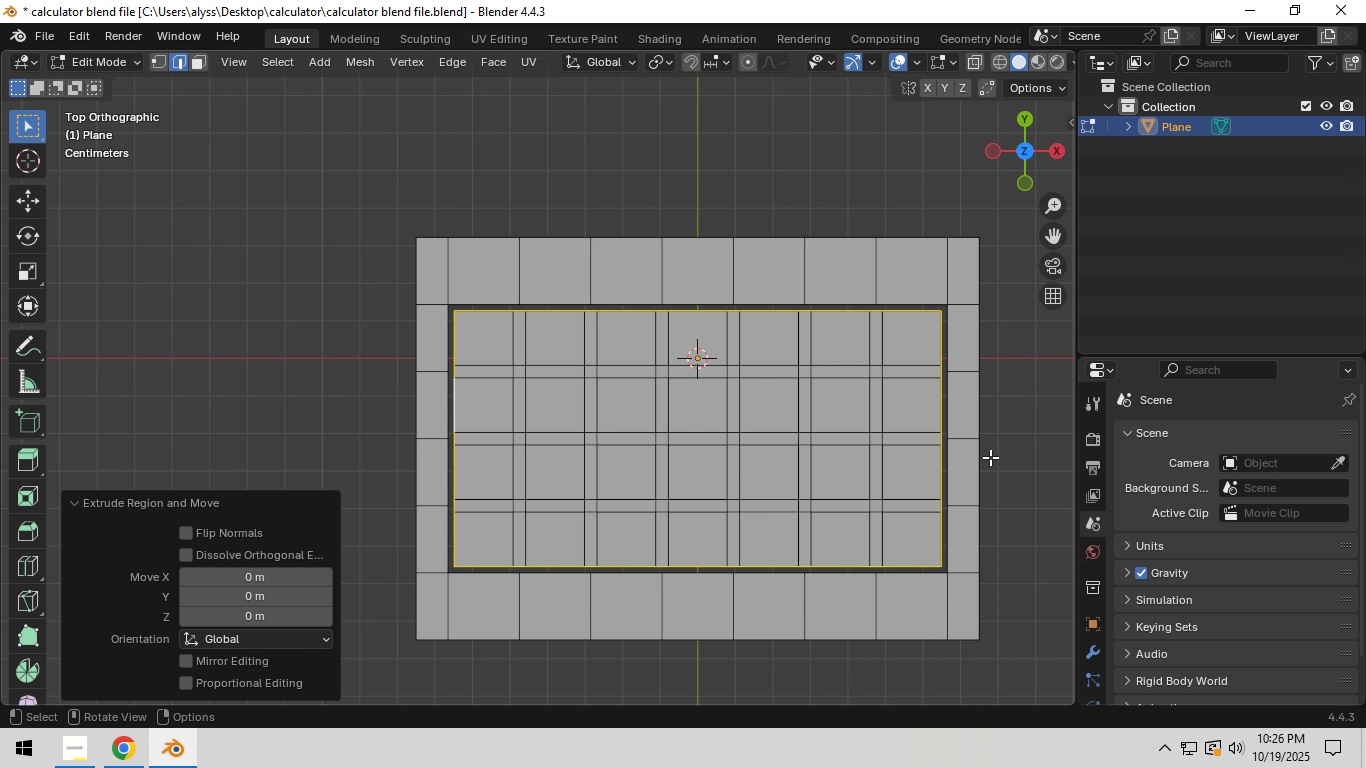 
key(S)
 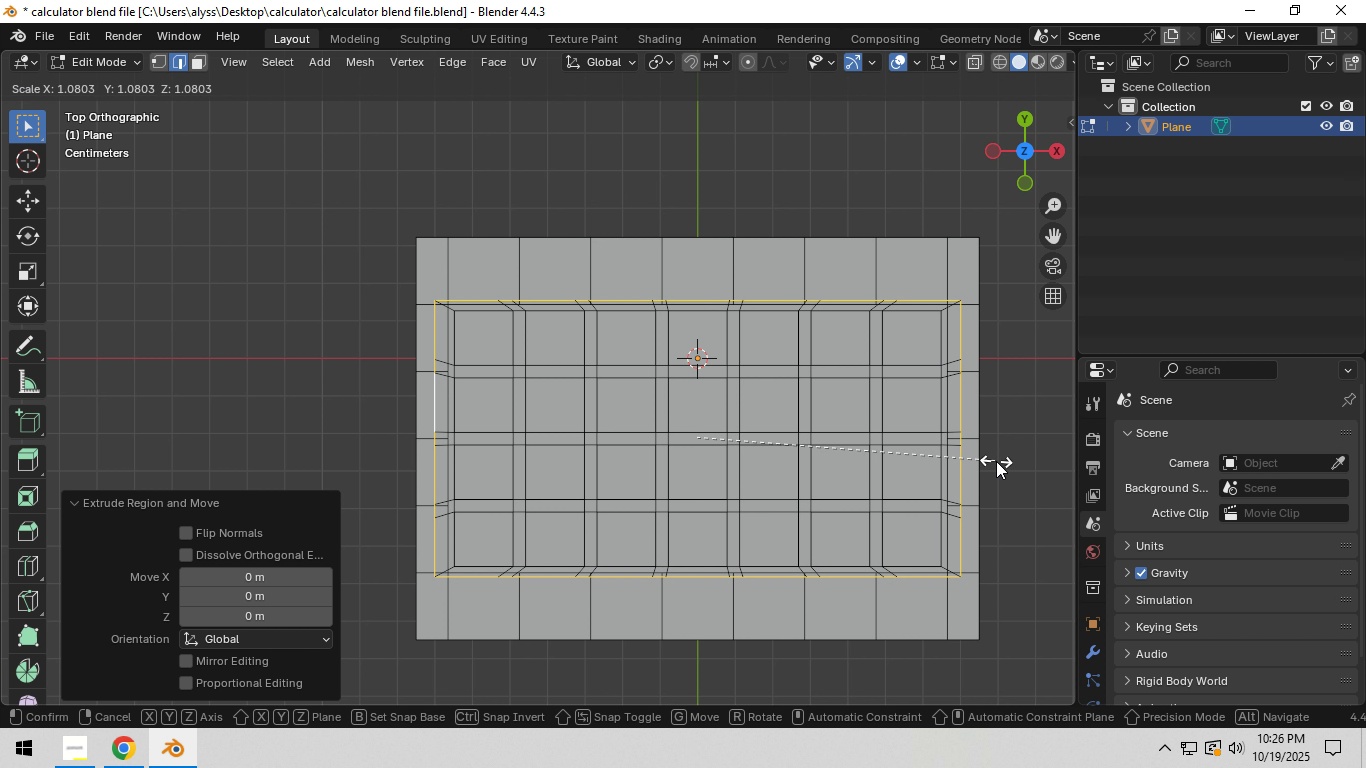 
hold_key(key=ShiftLeft, duration=1.53)
 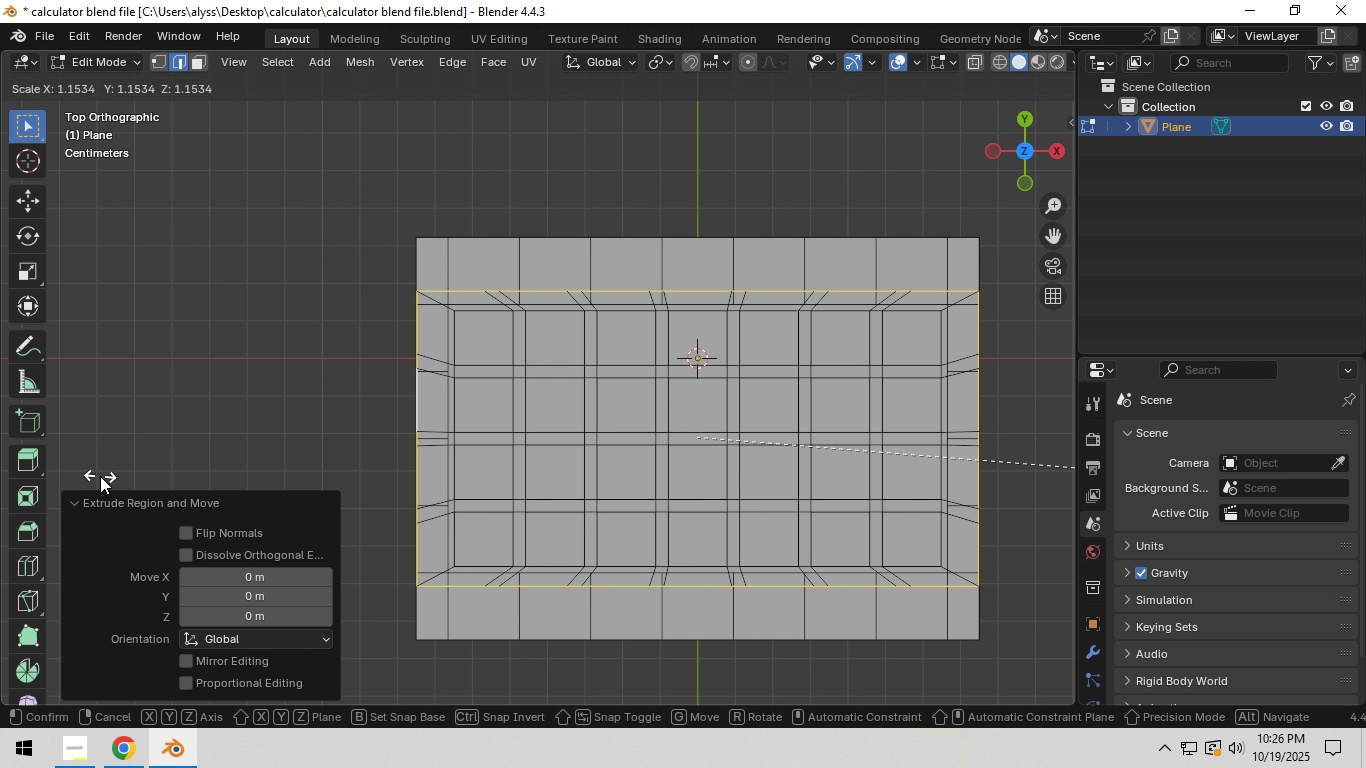 
hold_key(key=ShiftLeft, duration=1.51)
 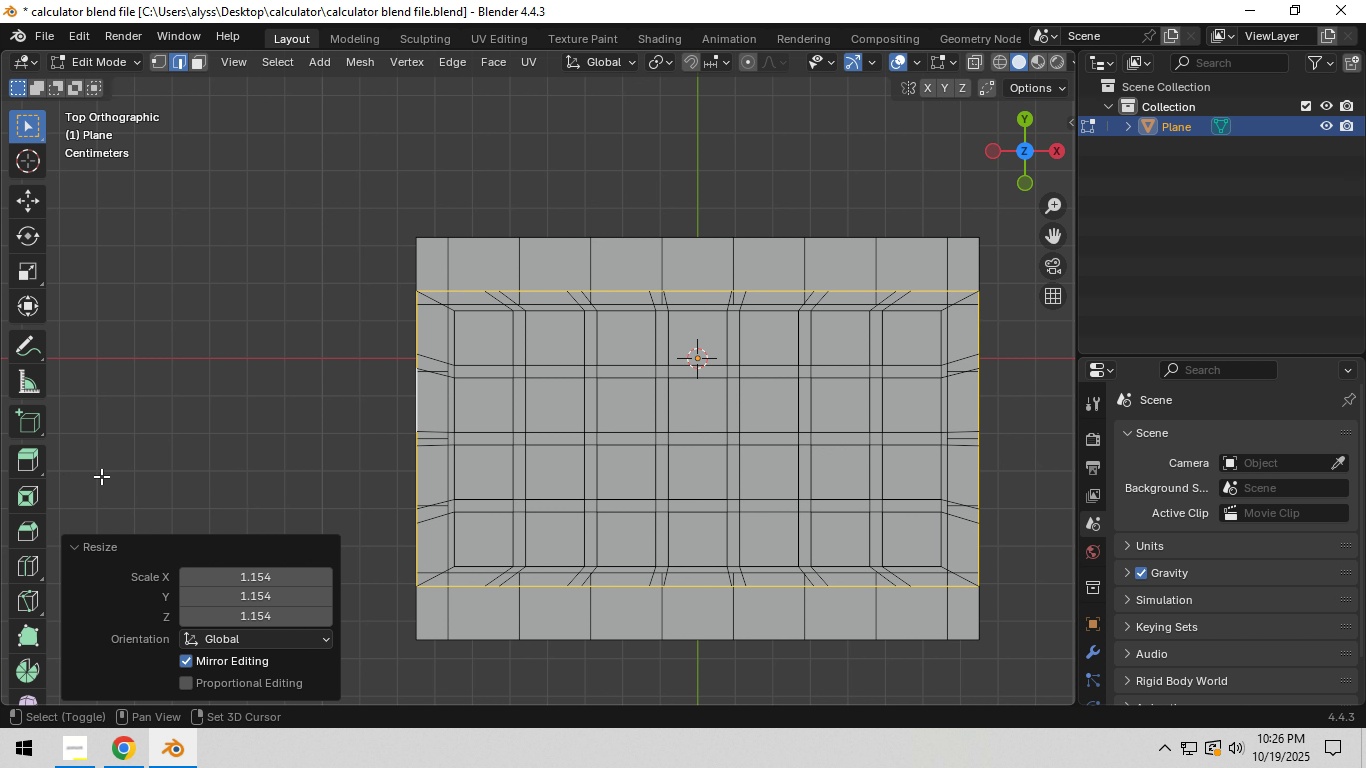 
hold_key(key=ShiftLeft, duration=1.03)
left_click([101, 476])
 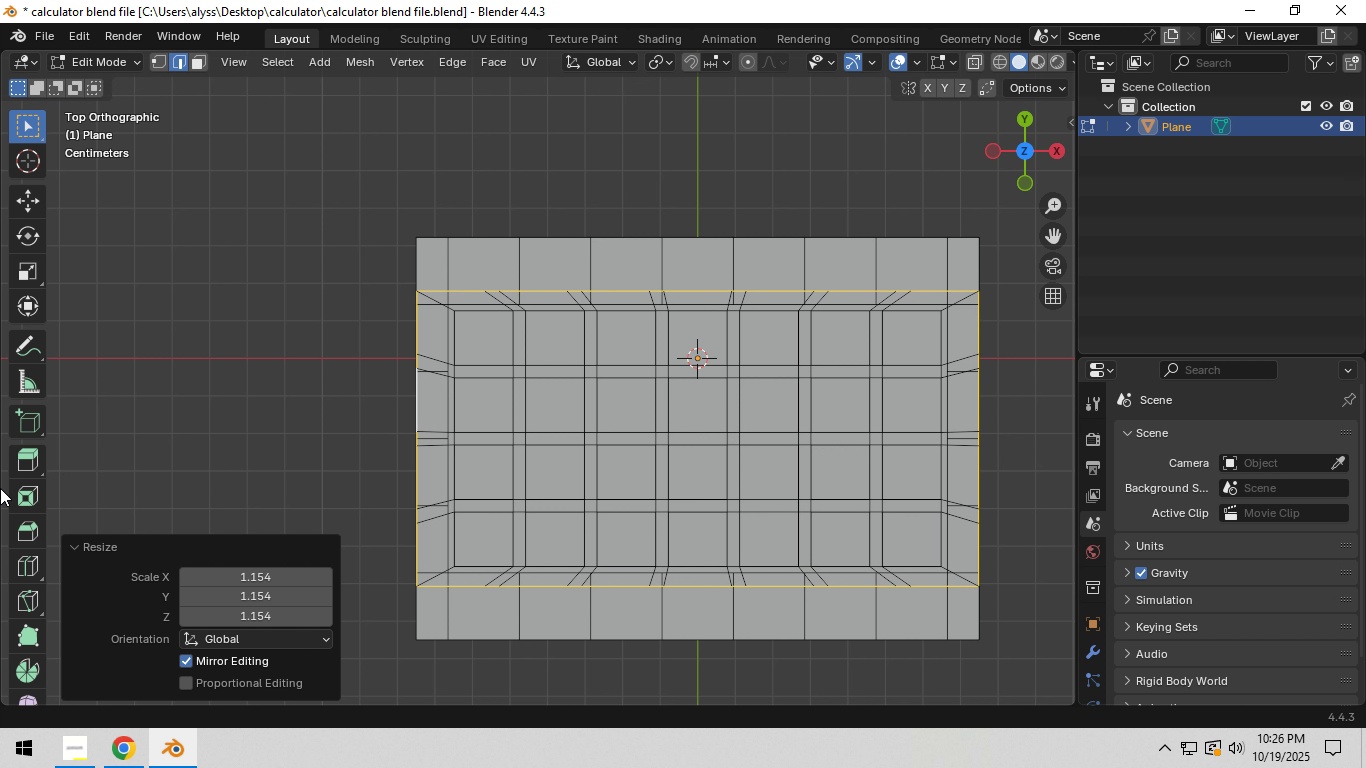 
key(Shift+ShiftLeft)
 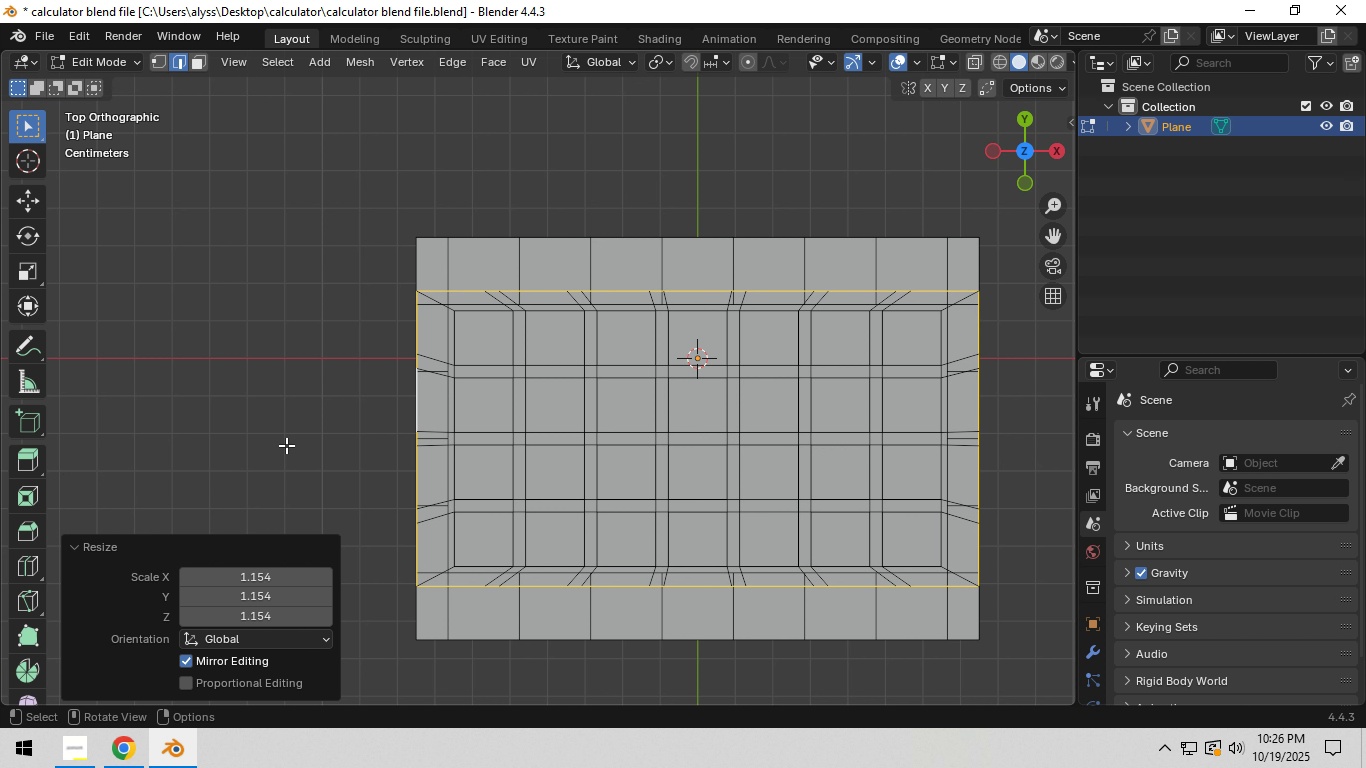 
hold_key(key=ShiftLeft, duration=1.53)
 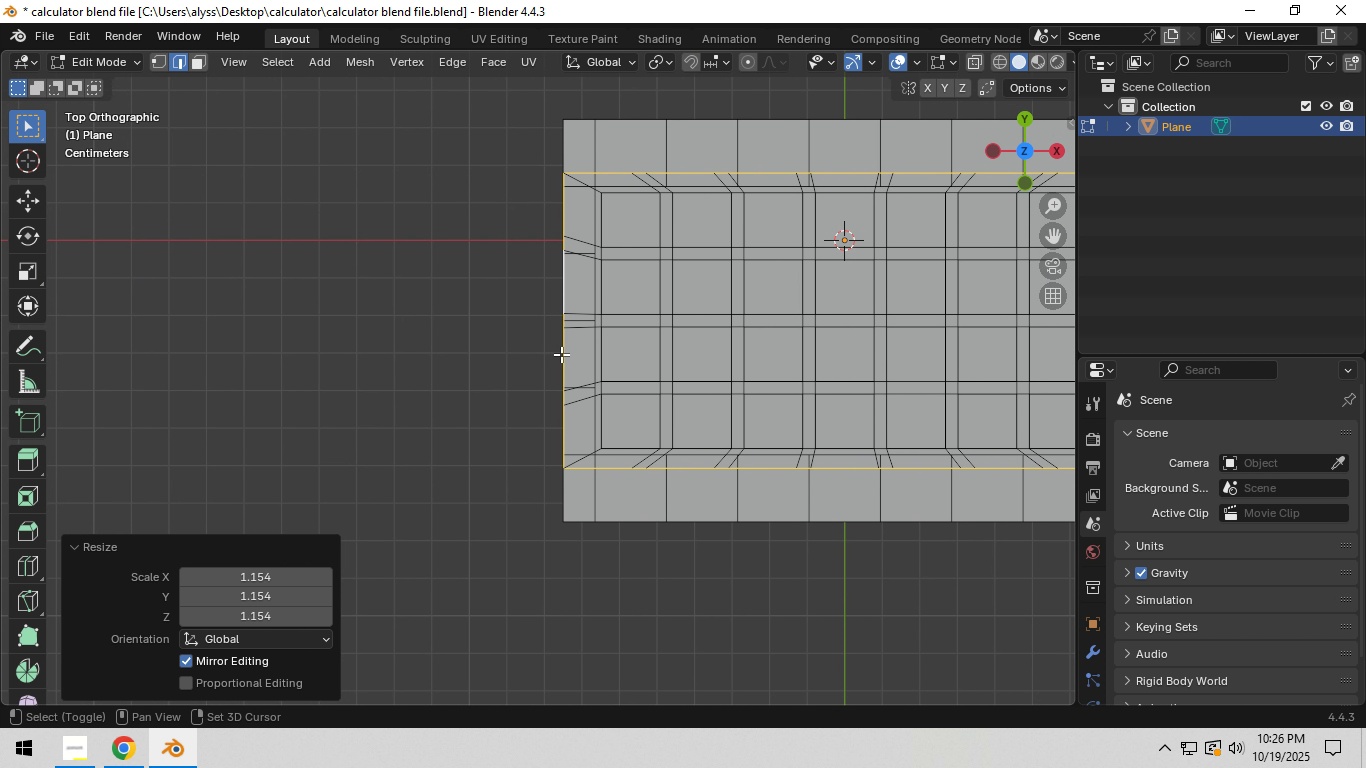 
hold_key(key=ShiftLeft, duration=0.47)
 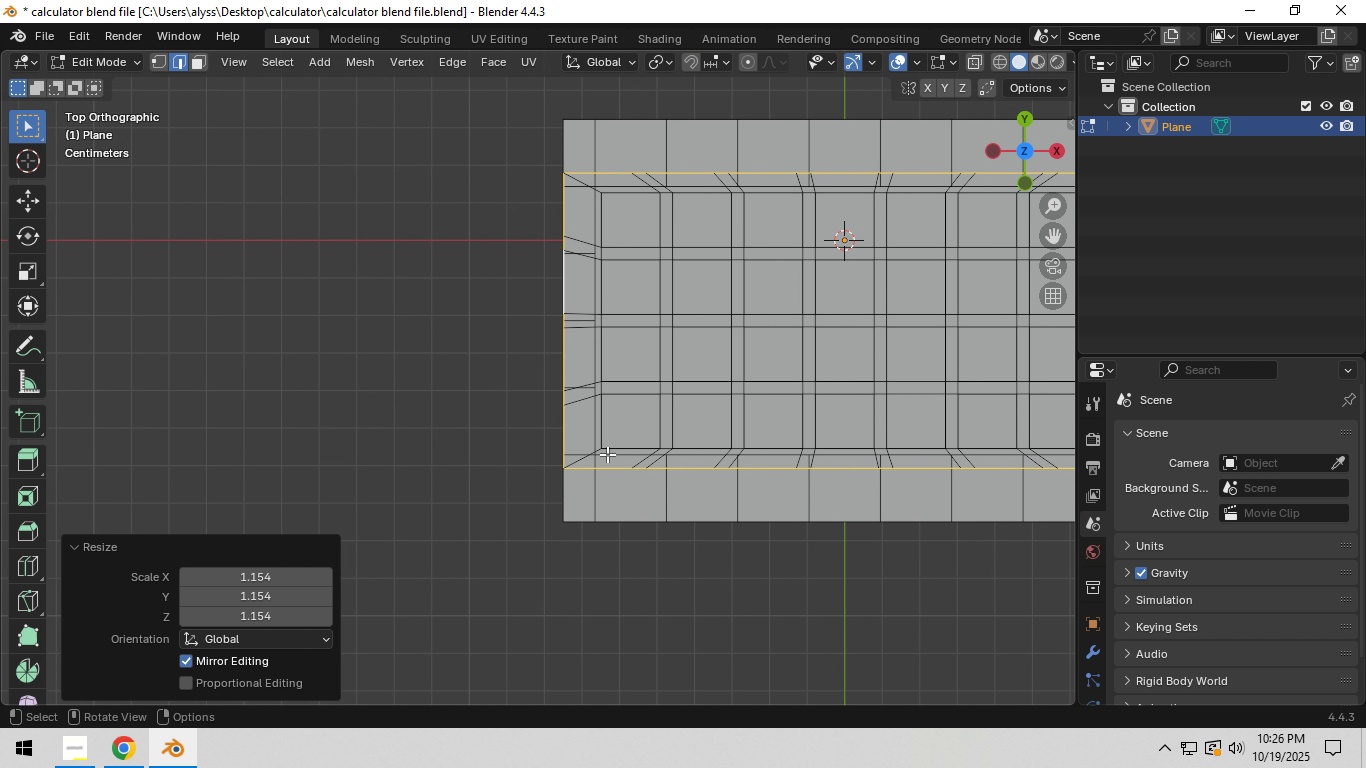 
scroll: coordinate [608, 454], scroll_direction: up, amount: 3.0
 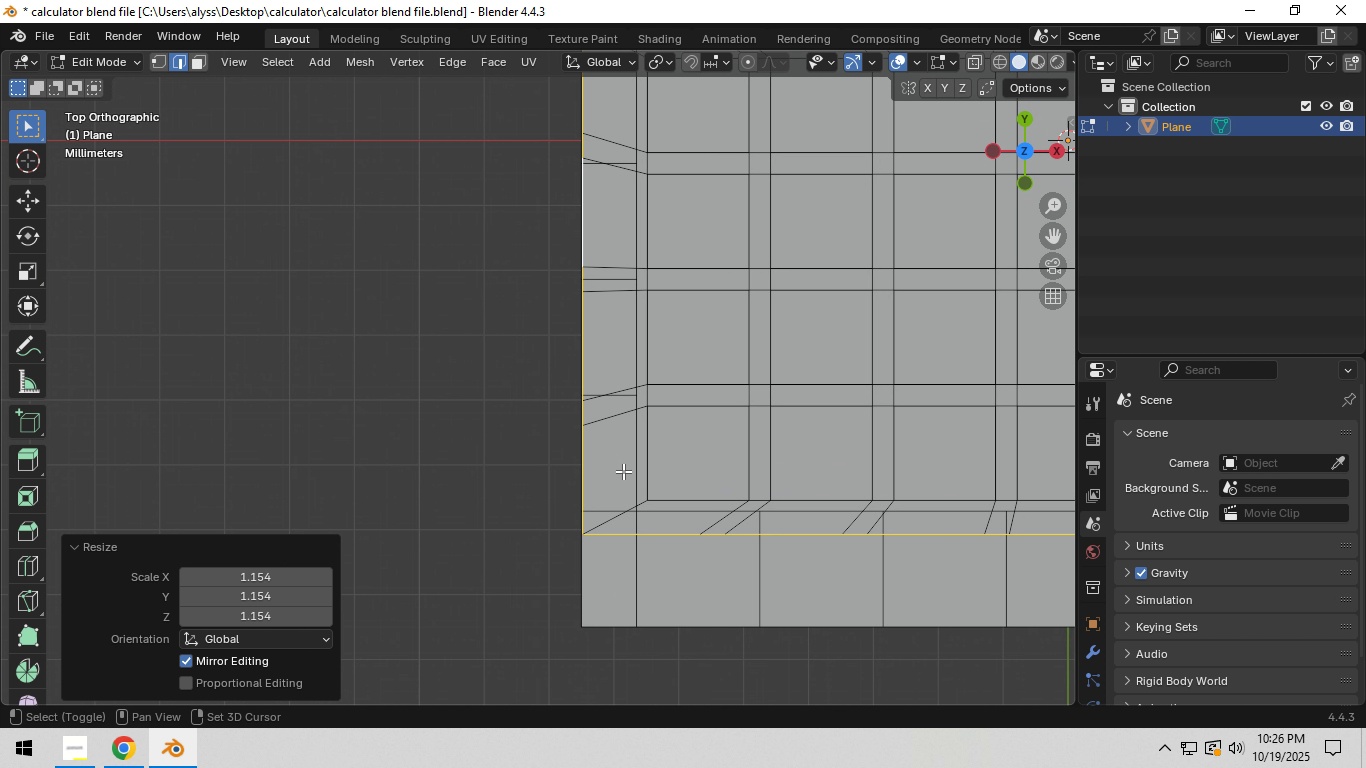 
hold_key(key=ShiftLeft, duration=0.58)
 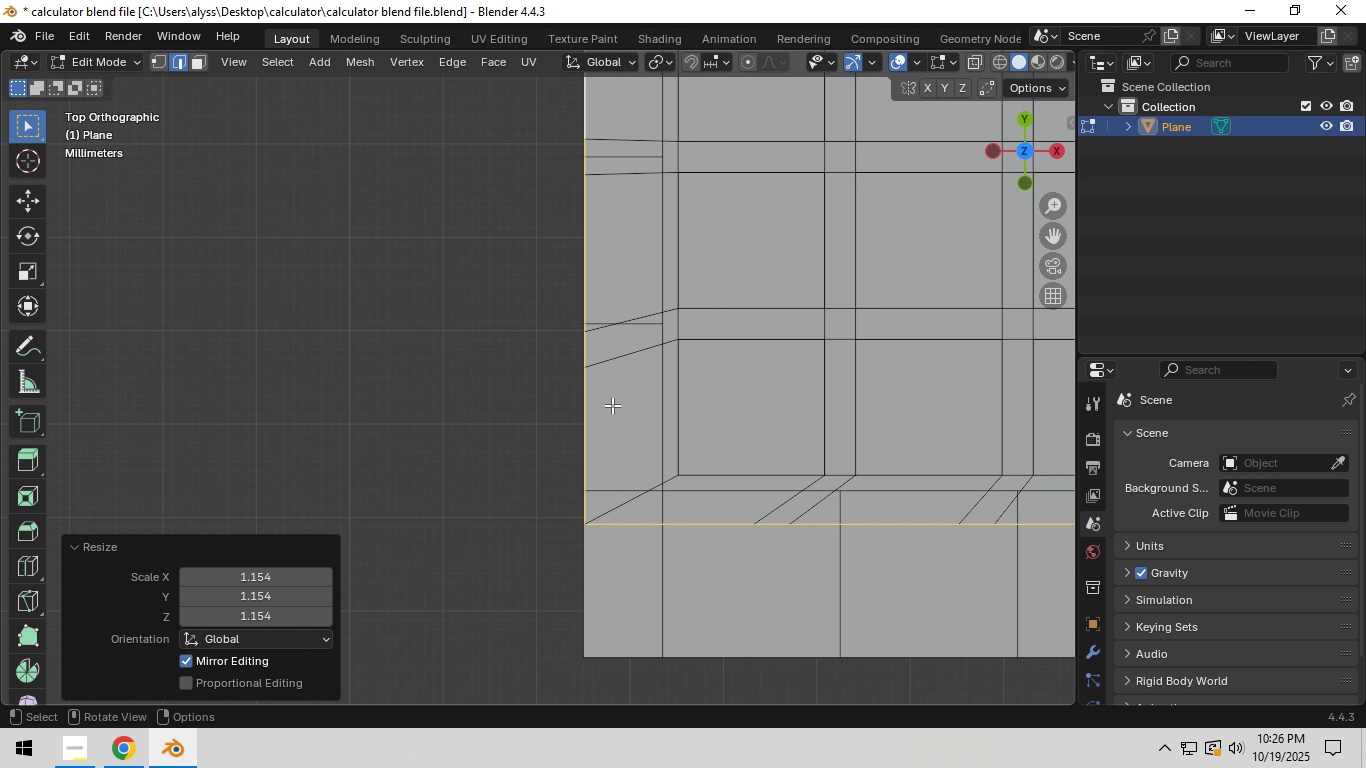 
scroll: coordinate [615, 413], scroll_direction: up, amount: 9.0
 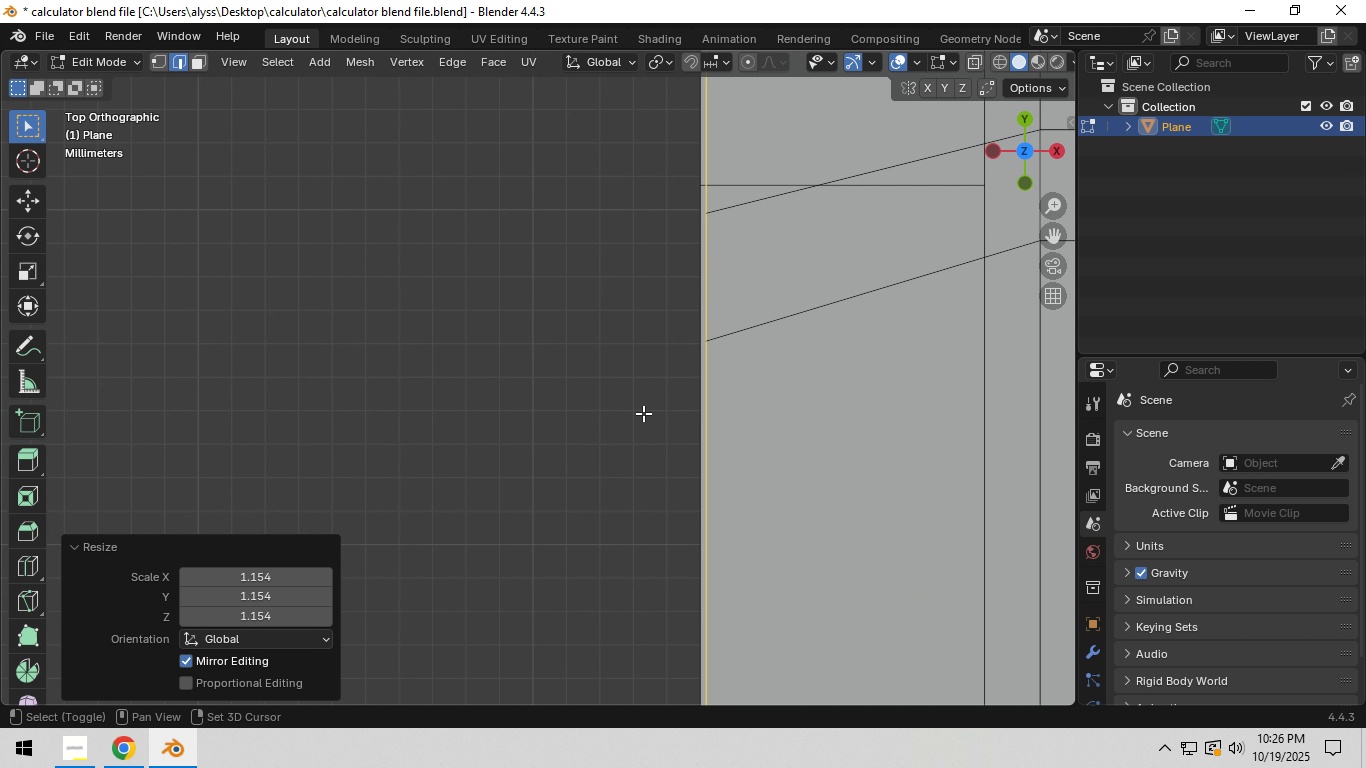 
hold_key(key=ShiftLeft, duration=0.35)
 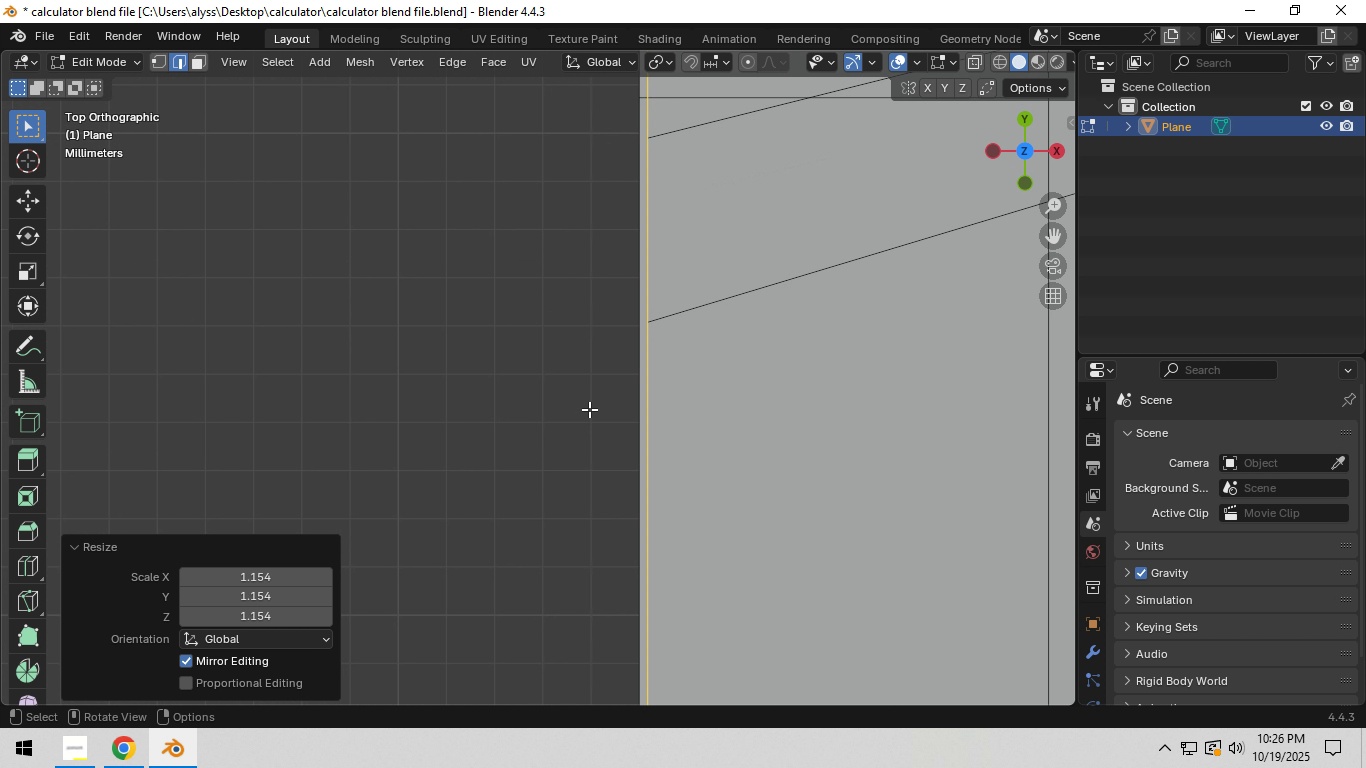 
scroll: coordinate [589, 409], scroll_direction: up, amount: 6.0
 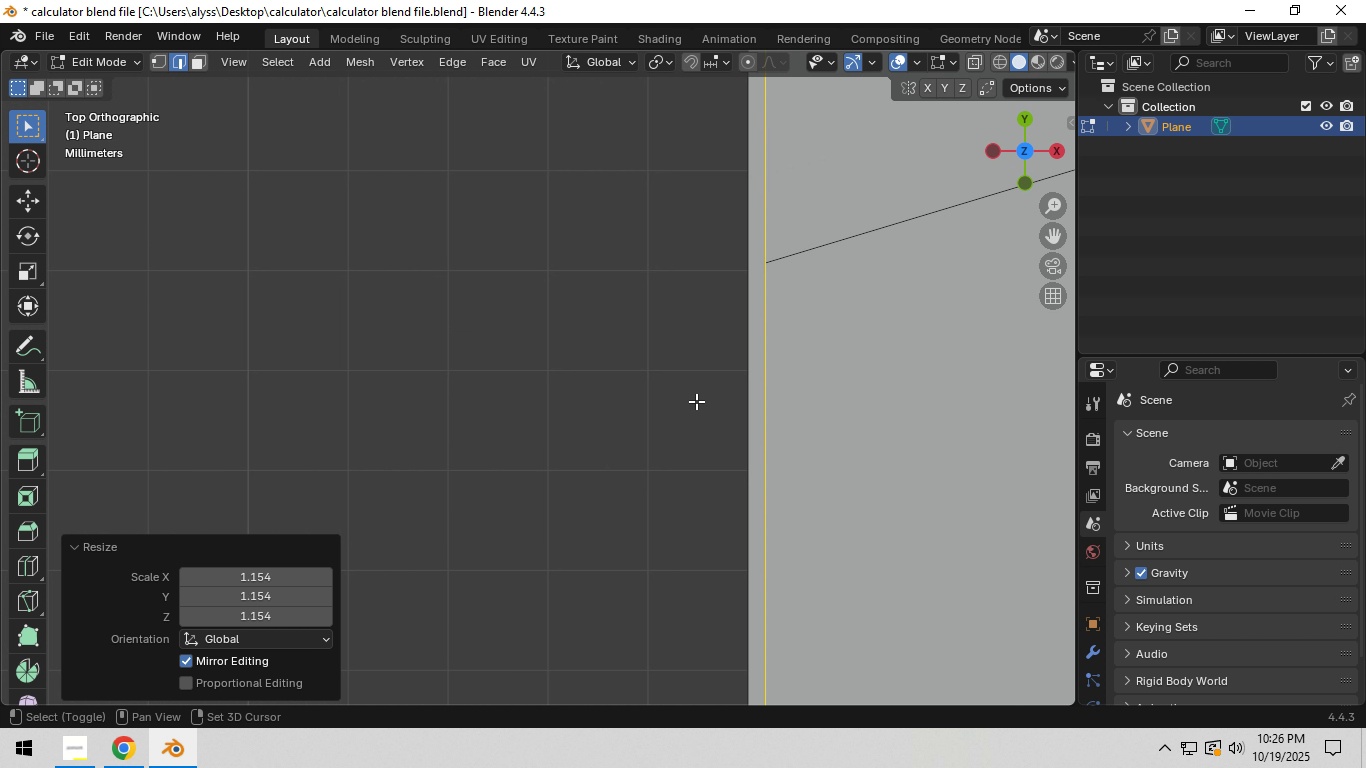 
hold_key(key=ShiftLeft, duration=0.37)
 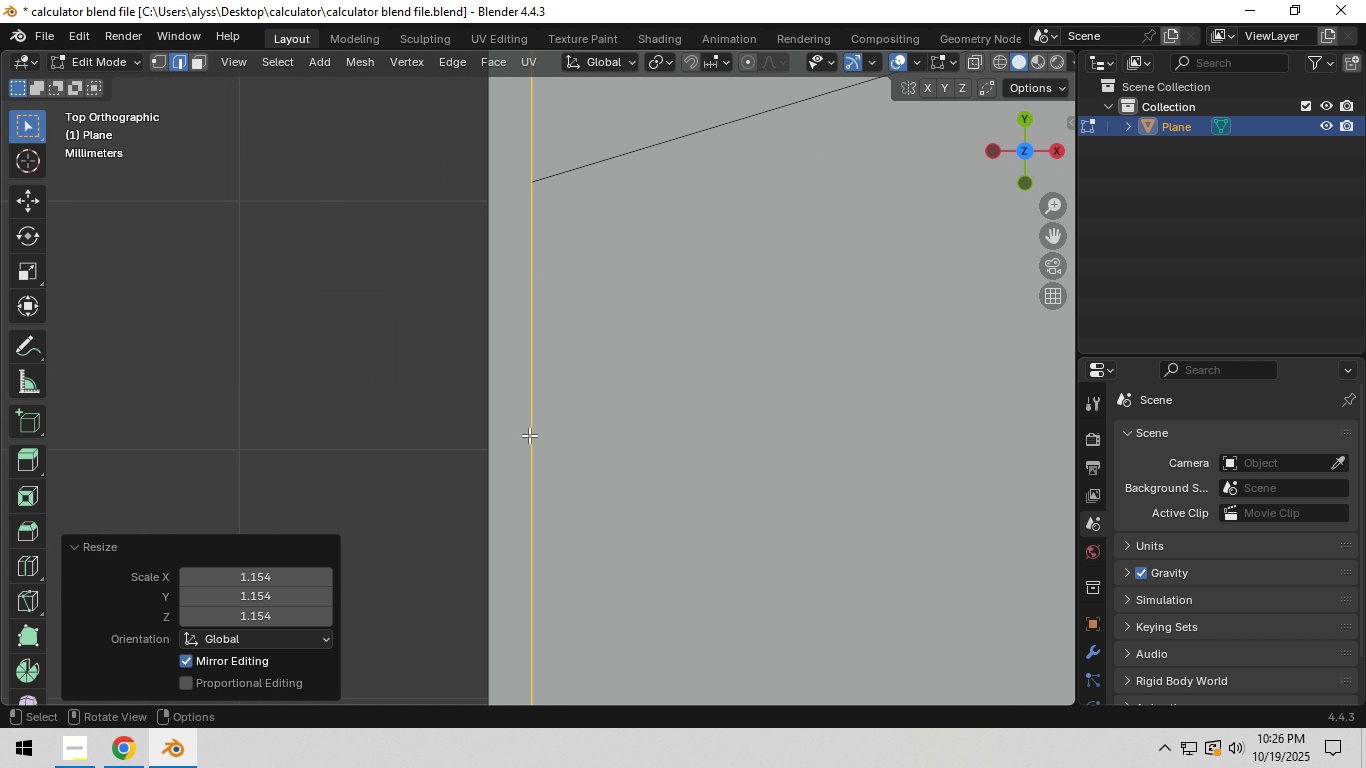 
scroll: coordinate [529, 435], scroll_direction: up, amount: 7.0
 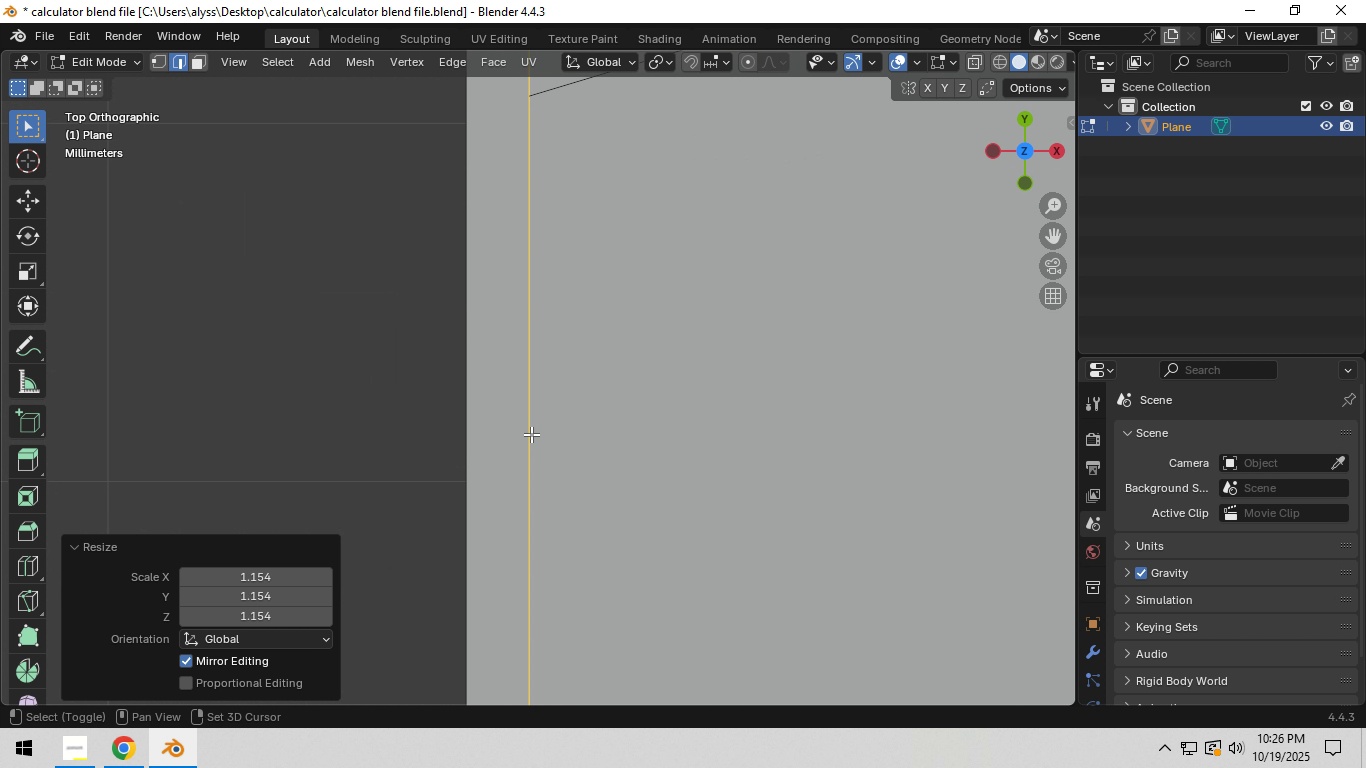 
hold_key(key=ShiftLeft, duration=0.31)
 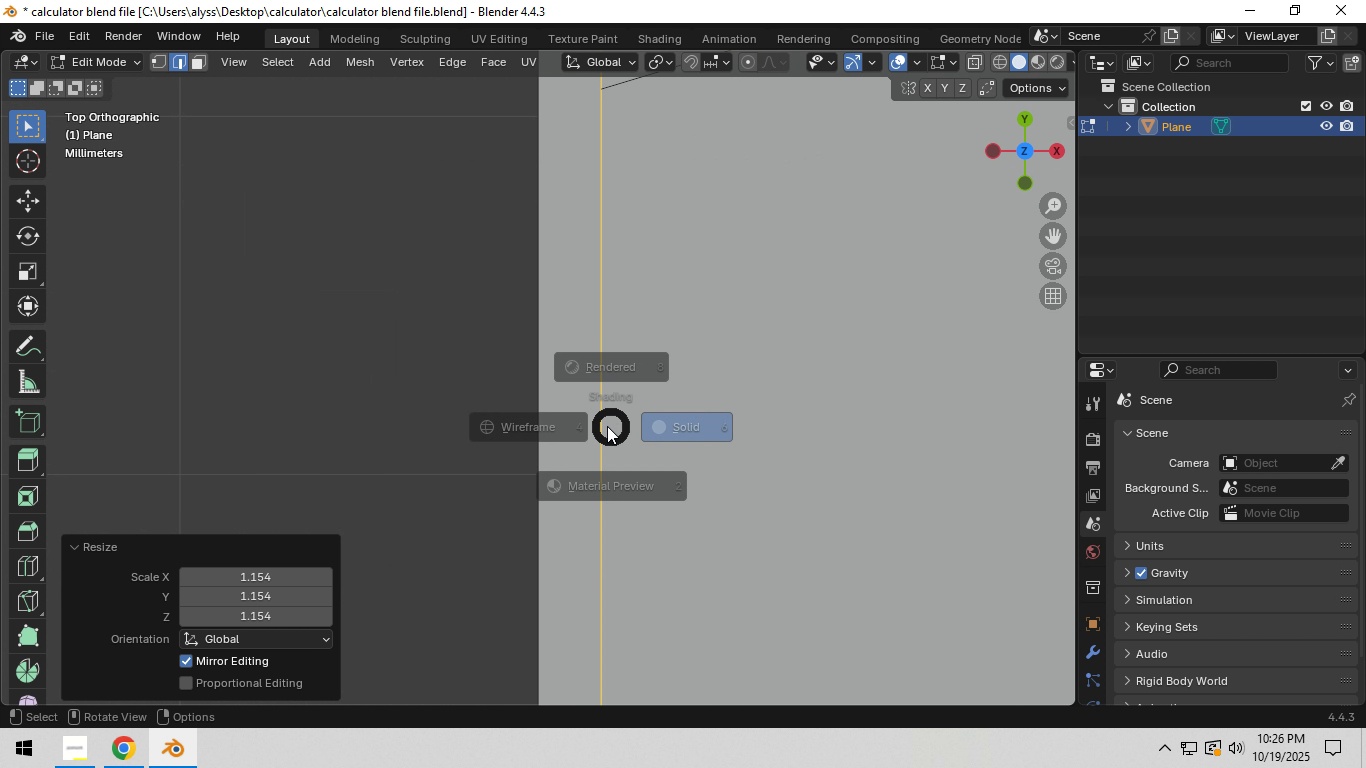 
type(zs)
 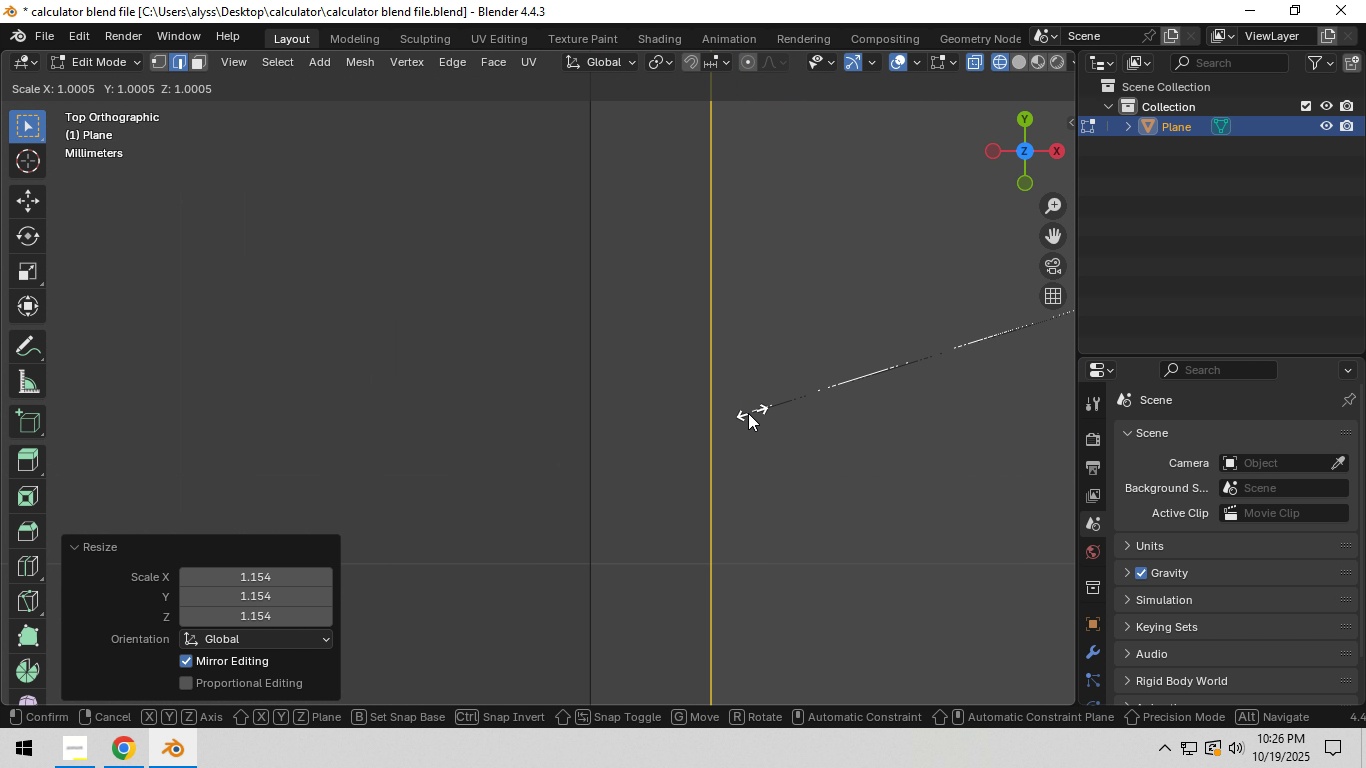 
scroll: coordinate [688, 379], scroll_direction: up, amount: 12.0
 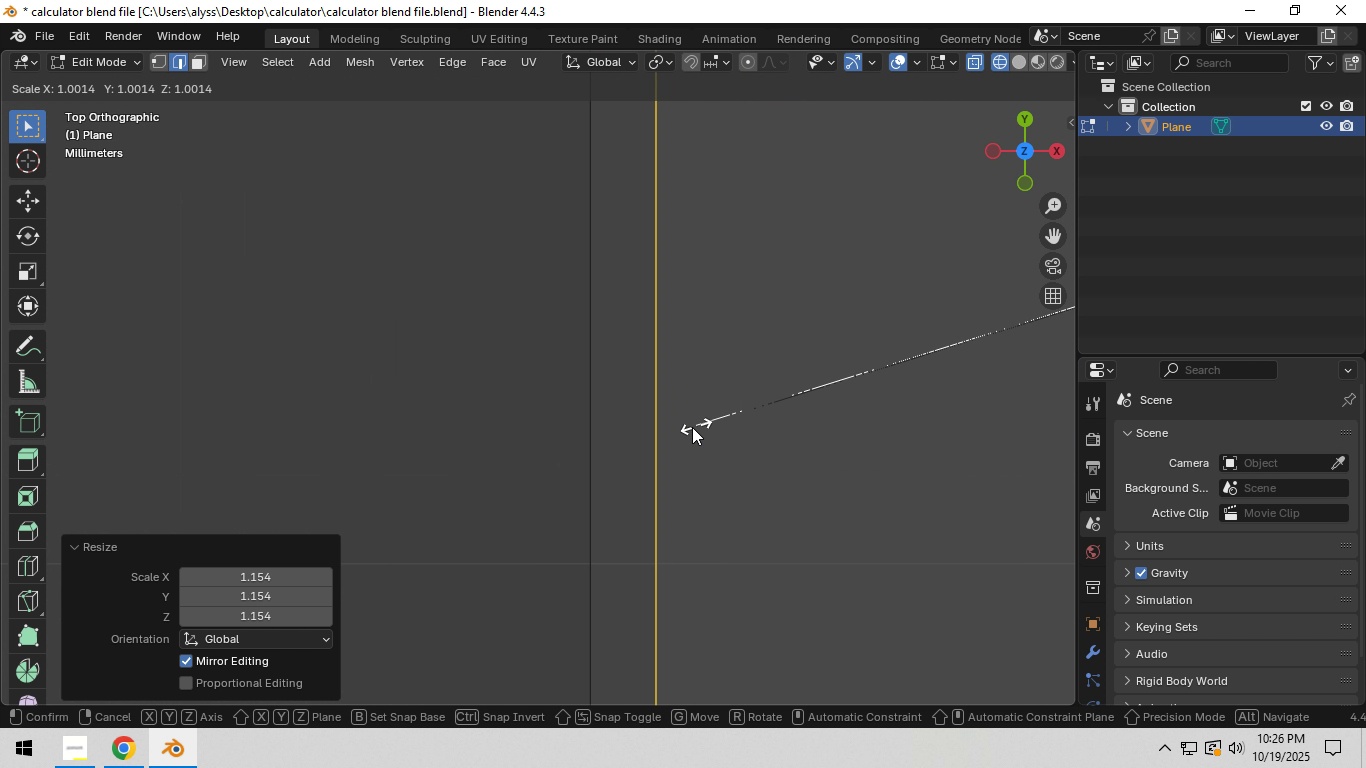 
hold_key(key=ShiftLeft, duration=1.53)
 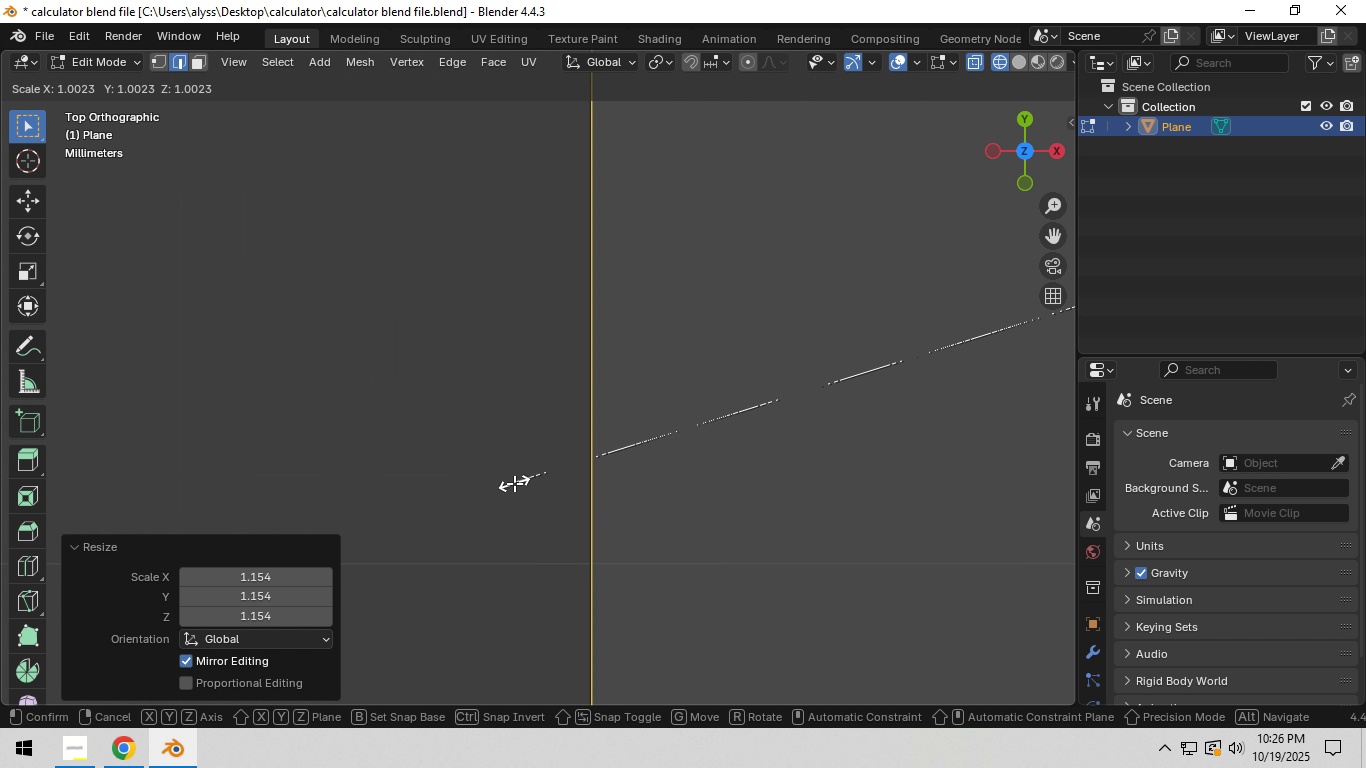 
hold_key(key=ShiftLeft, duration=0.76)
 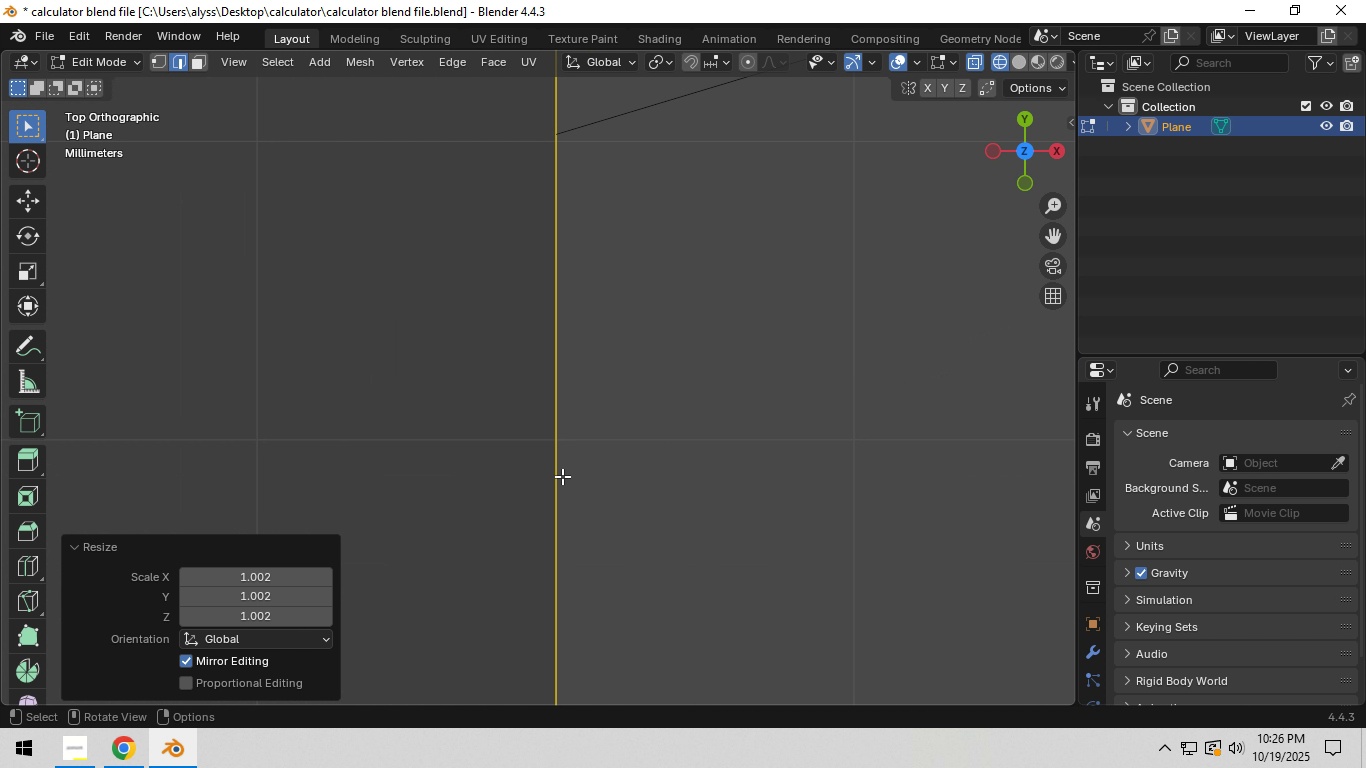 
scroll: coordinate [582, 464], scroll_direction: down, amount: 33.0
 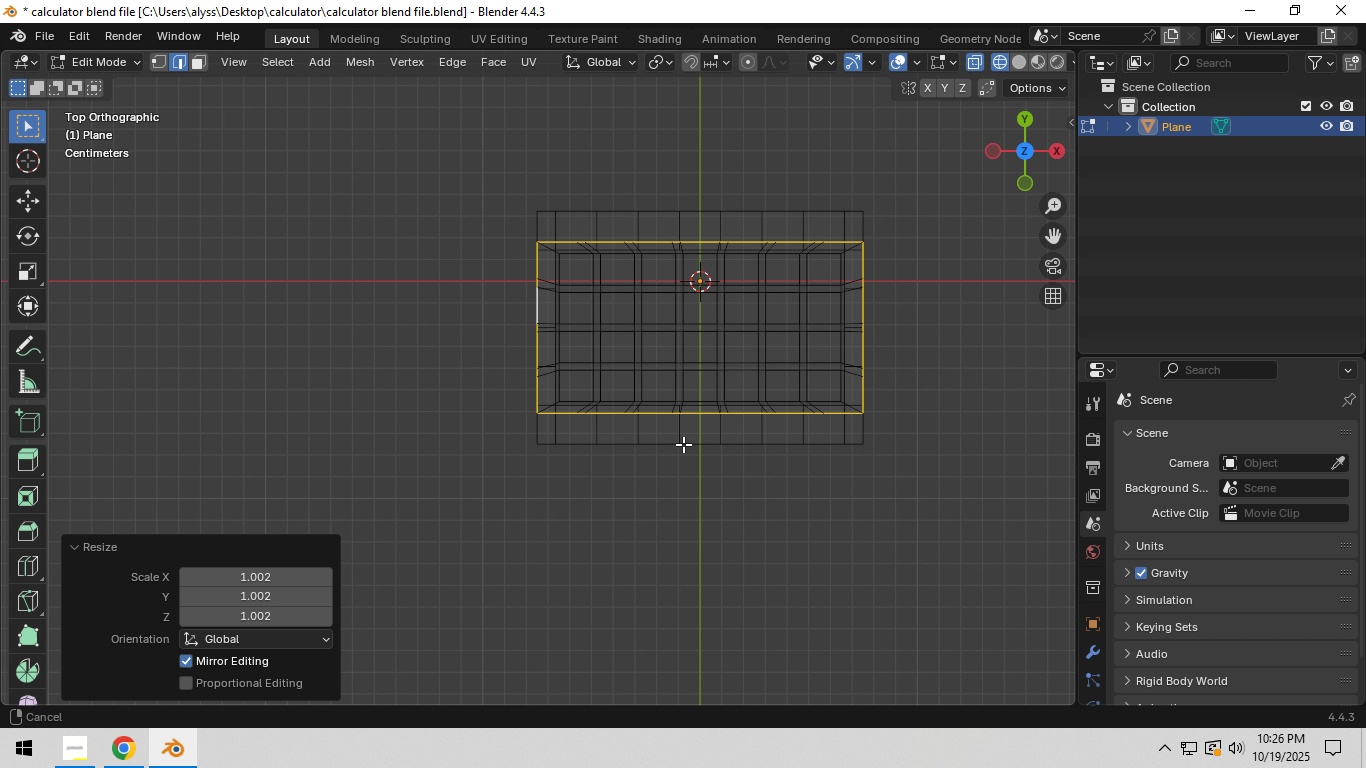 
hold_key(key=ShiftLeft, duration=0.46)
 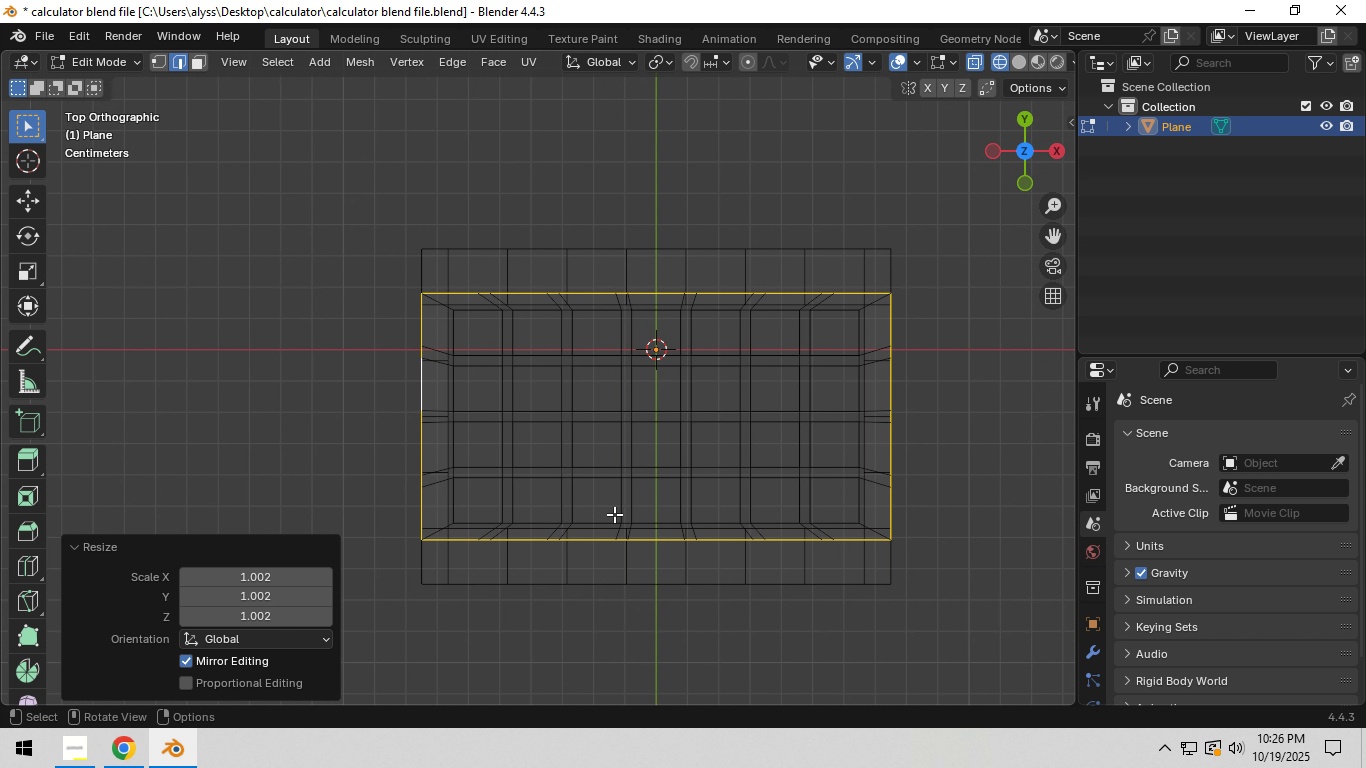 
scroll: coordinate [614, 515], scroll_direction: up, amount: 2.0
 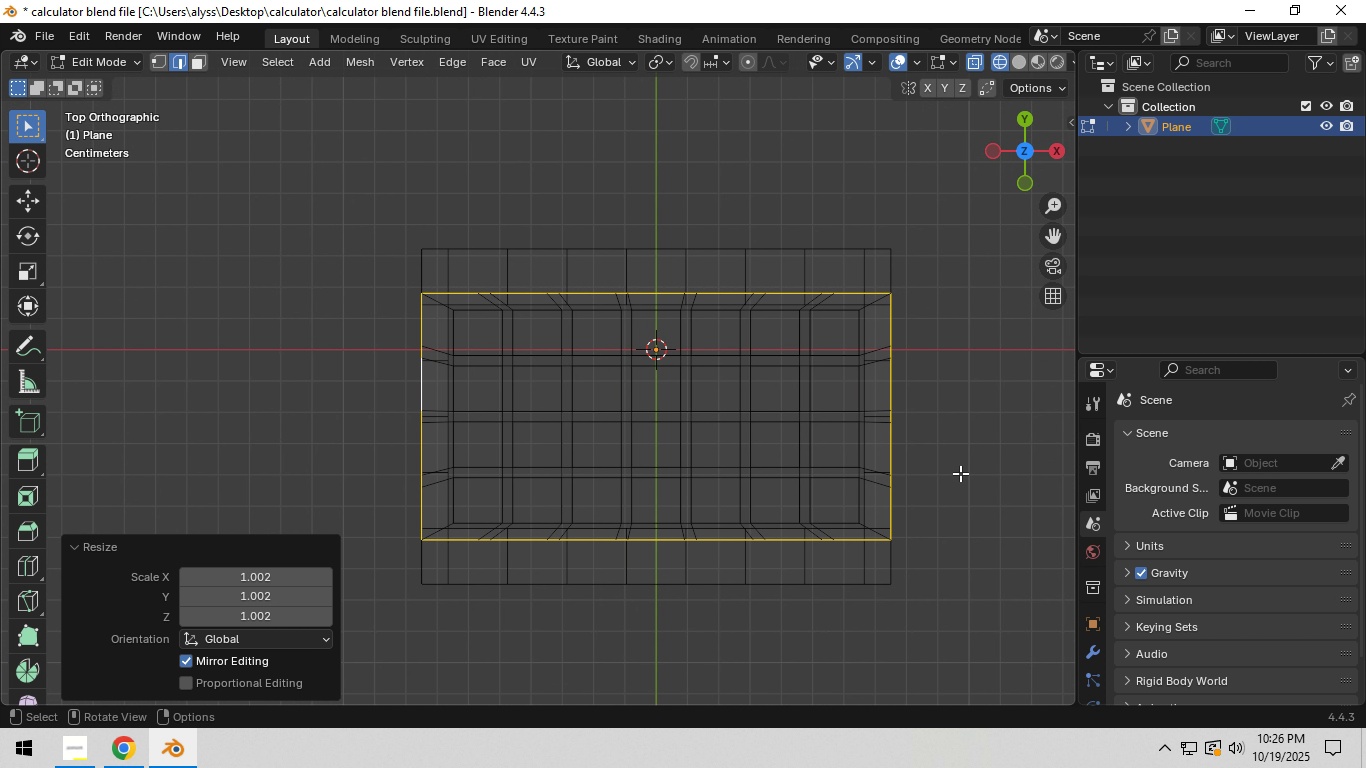 
type(sy)
 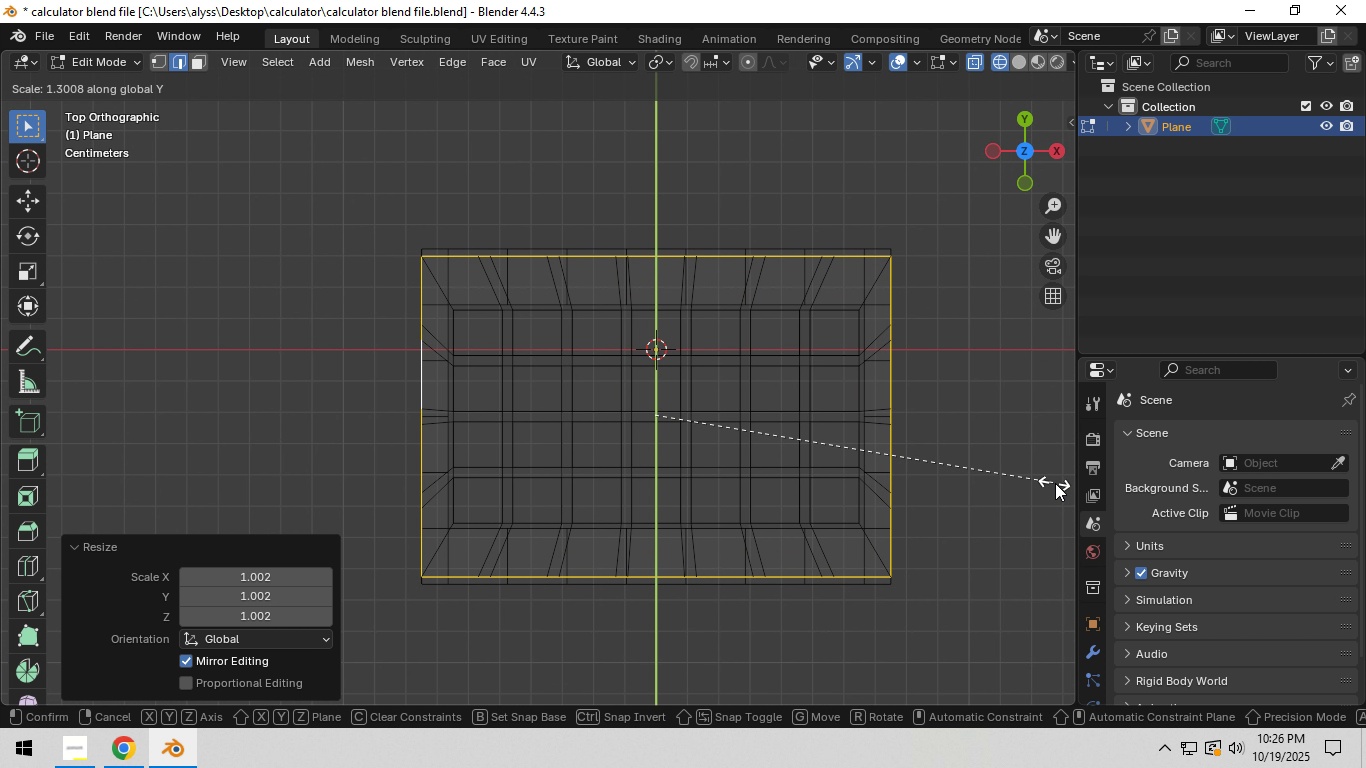 
left_click([1059, 483])
 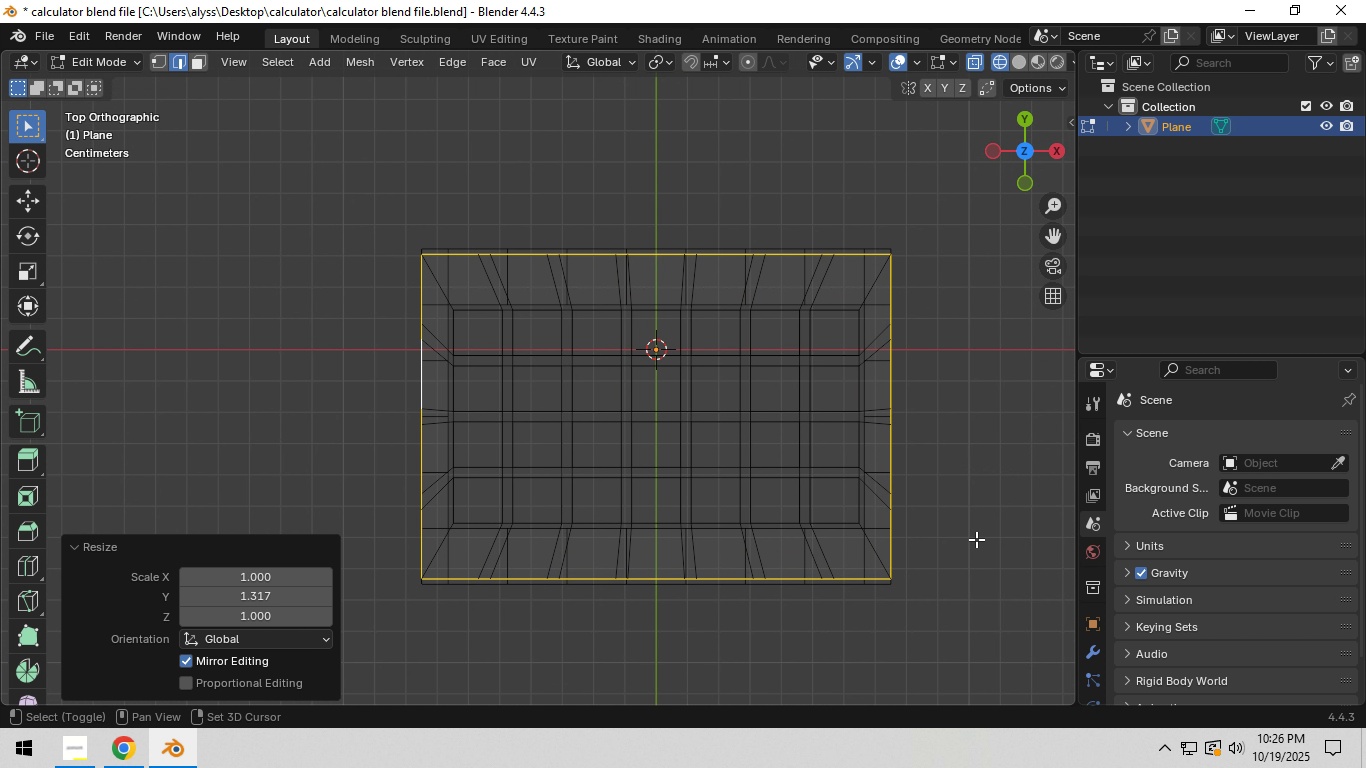 
hold_key(key=ShiftLeft, duration=0.66)
 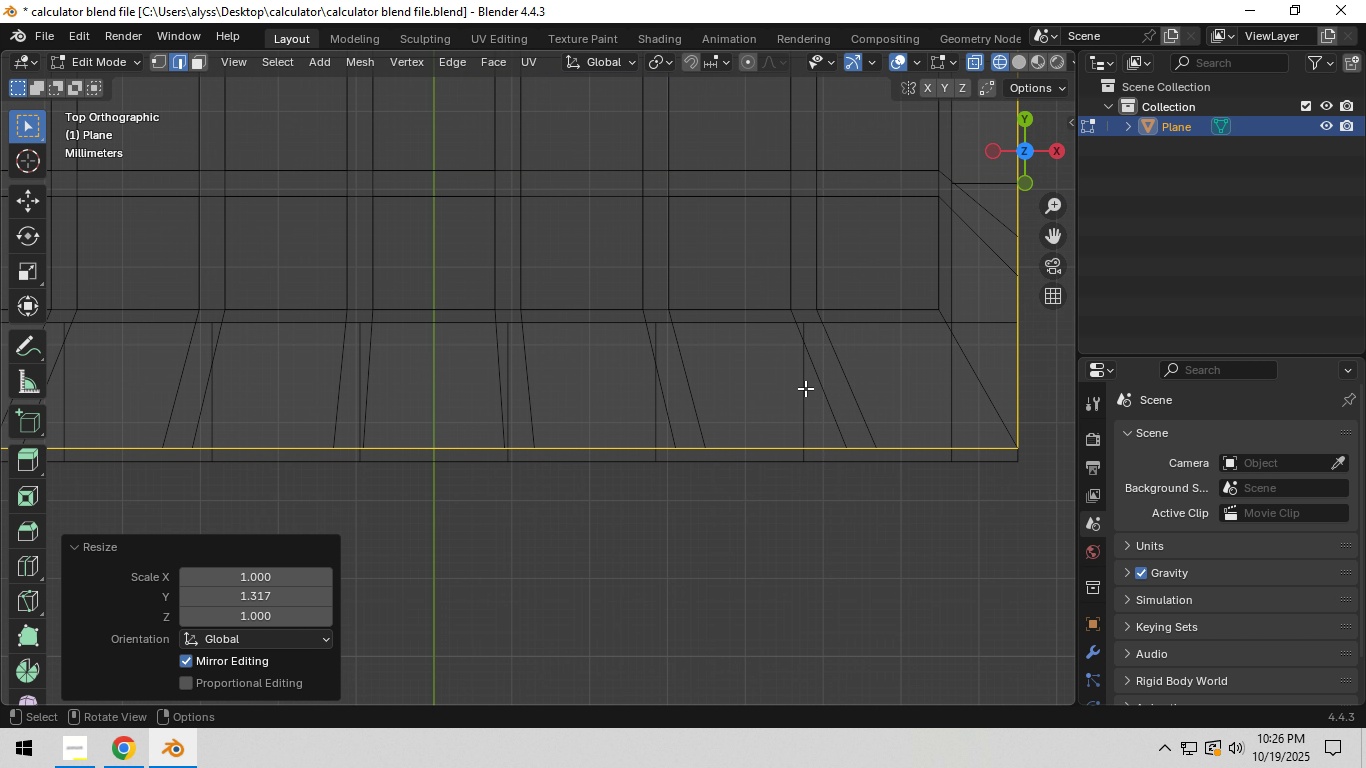 
scroll: coordinate [805, 386], scroll_direction: up, amount: 5.0
 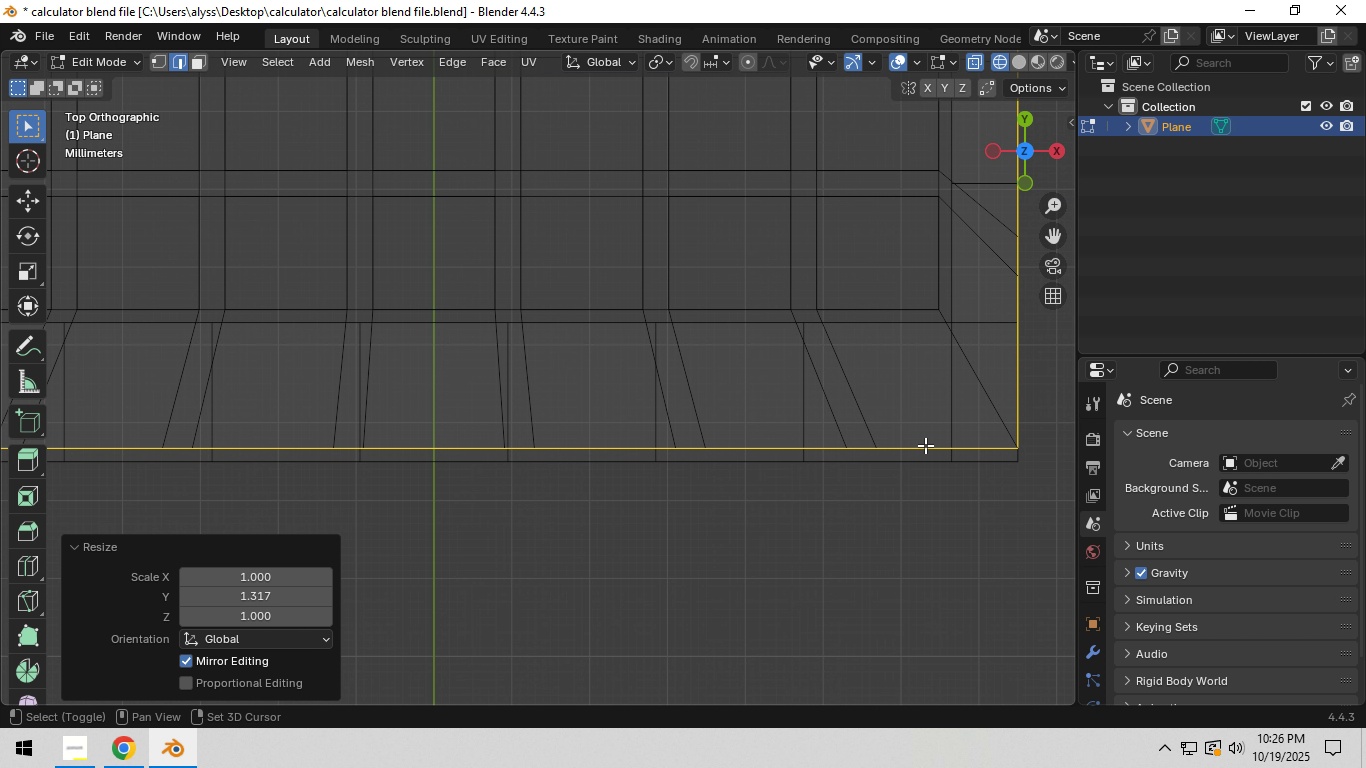 
hold_key(key=ShiftLeft, duration=0.49)
 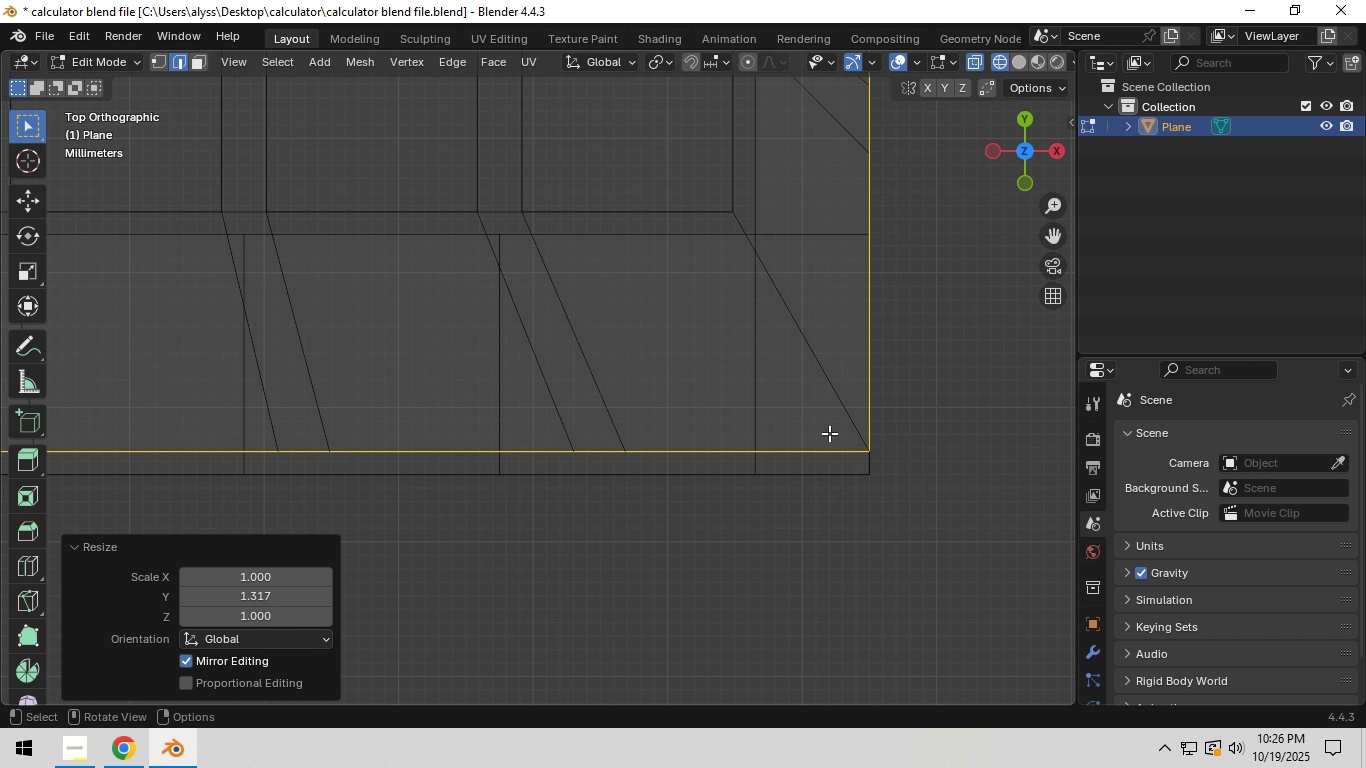 
scroll: coordinate [829, 433], scroll_direction: up, amount: 5.0
 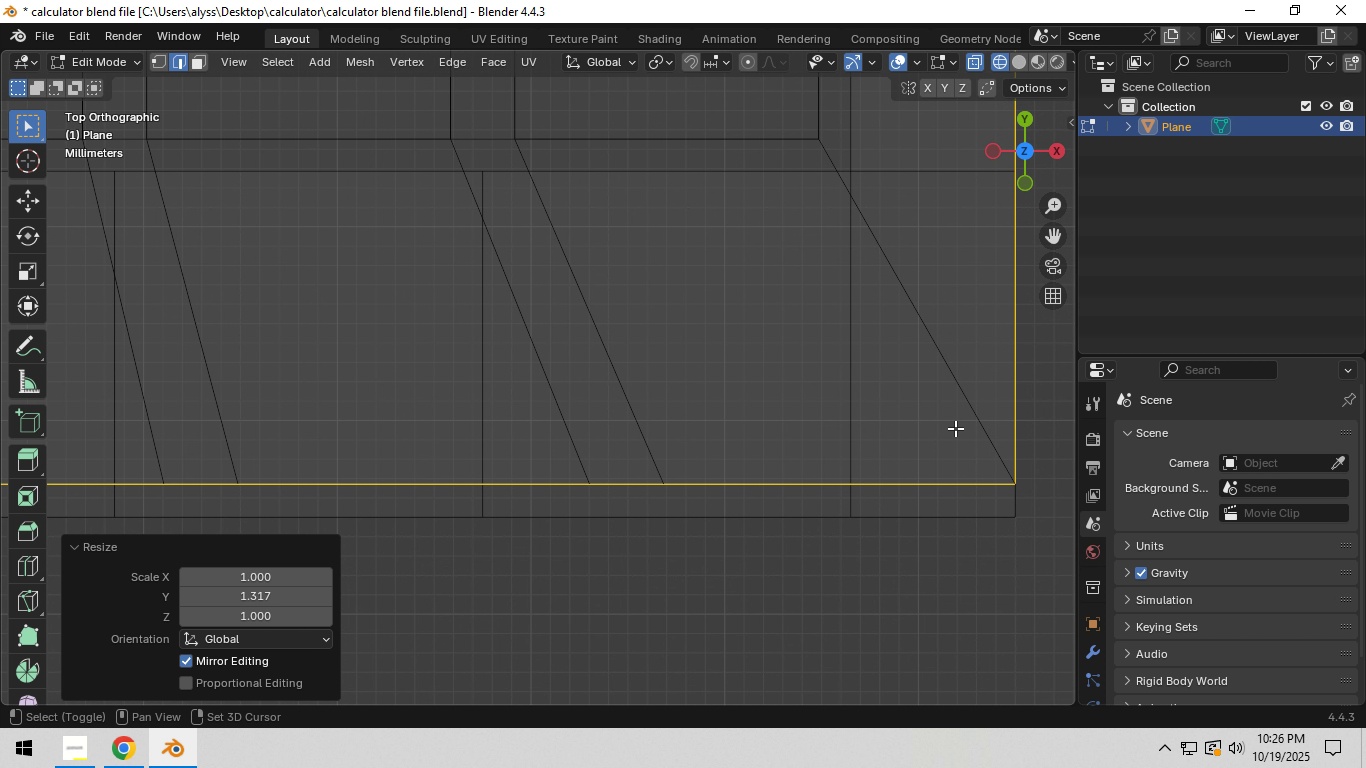 
hold_key(key=ShiftLeft, duration=0.46)
 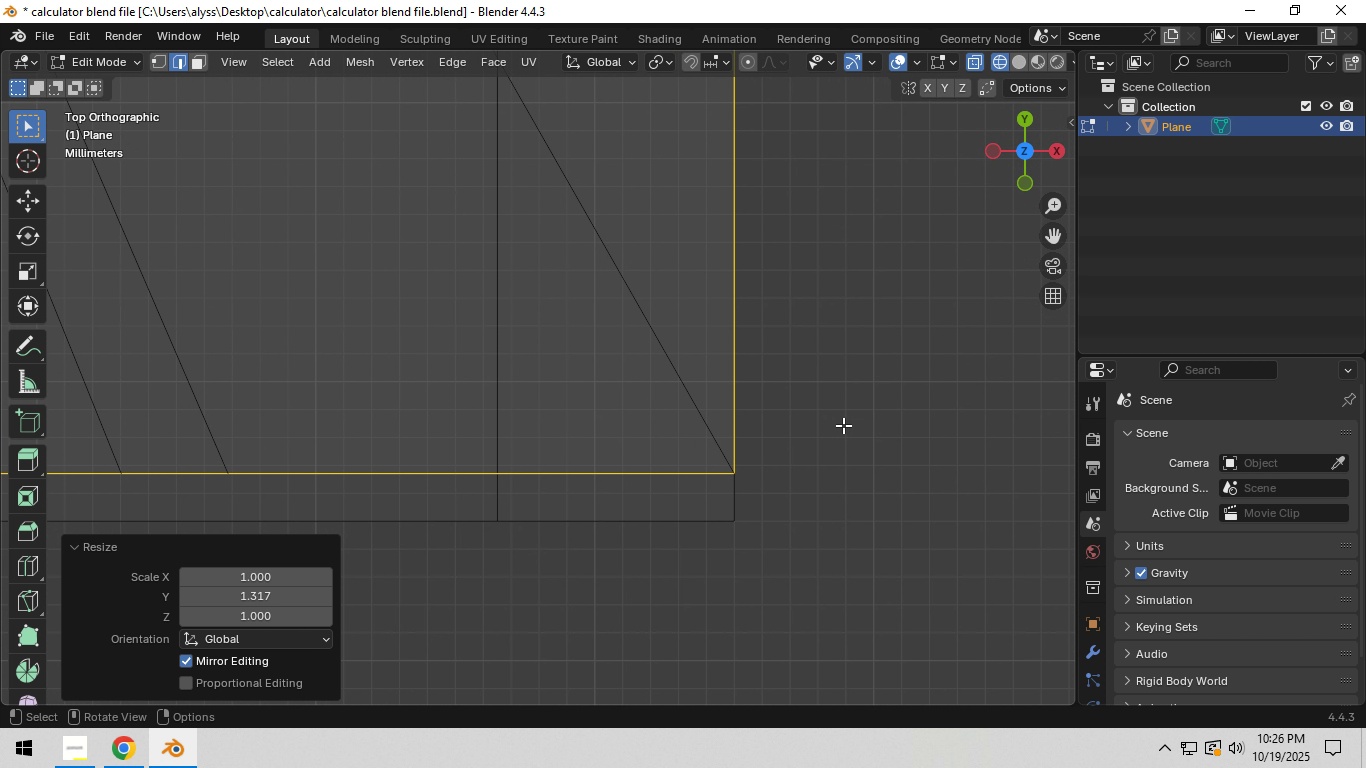 
scroll: coordinate [843, 426], scroll_direction: up, amount: 5.0
 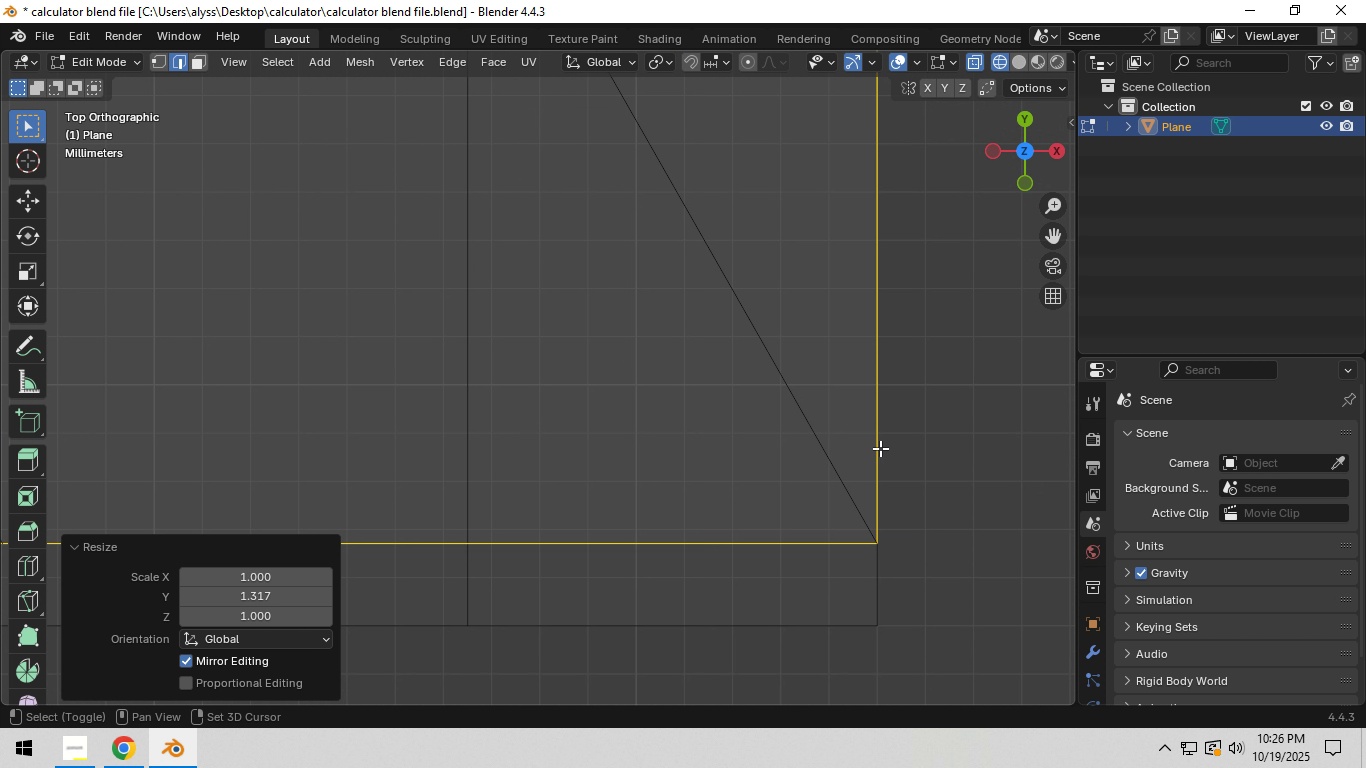 
hold_key(key=ShiftLeft, duration=0.34)
 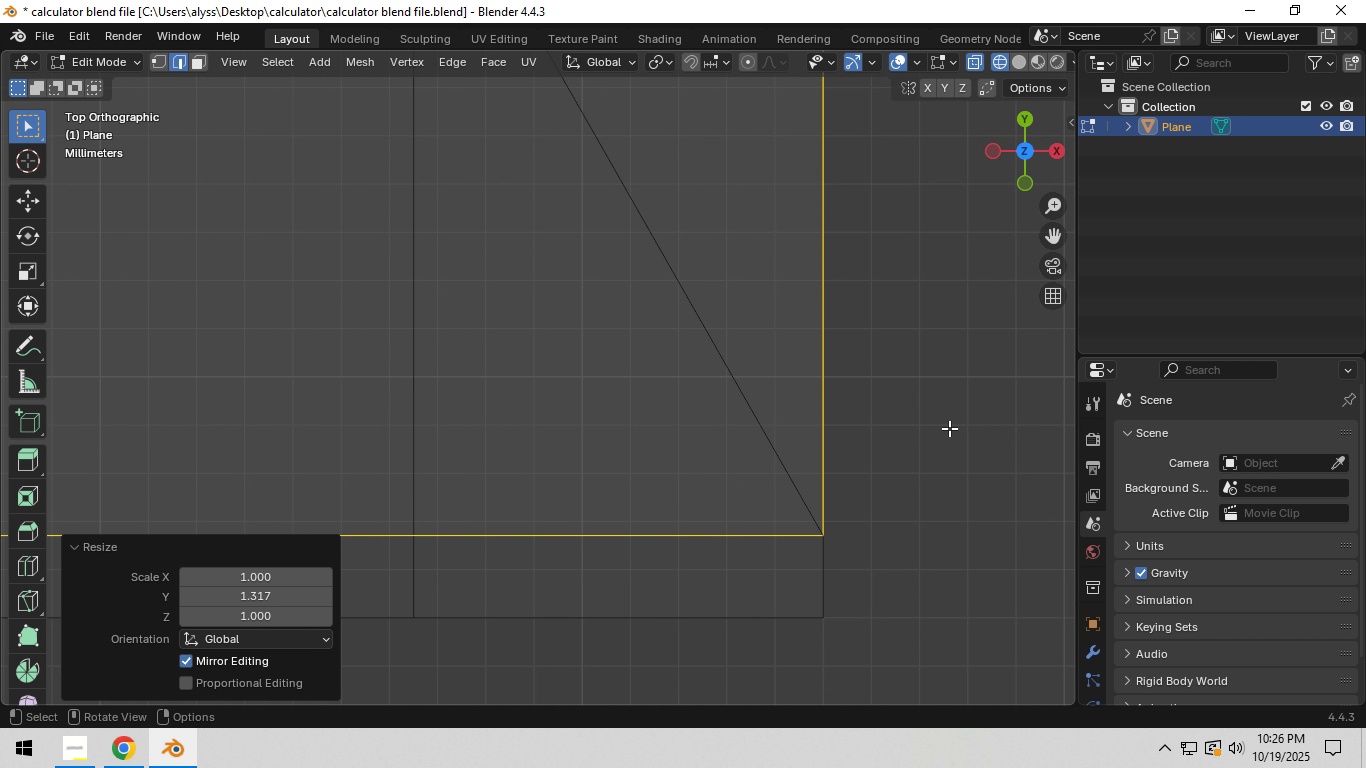 
type(sy)
 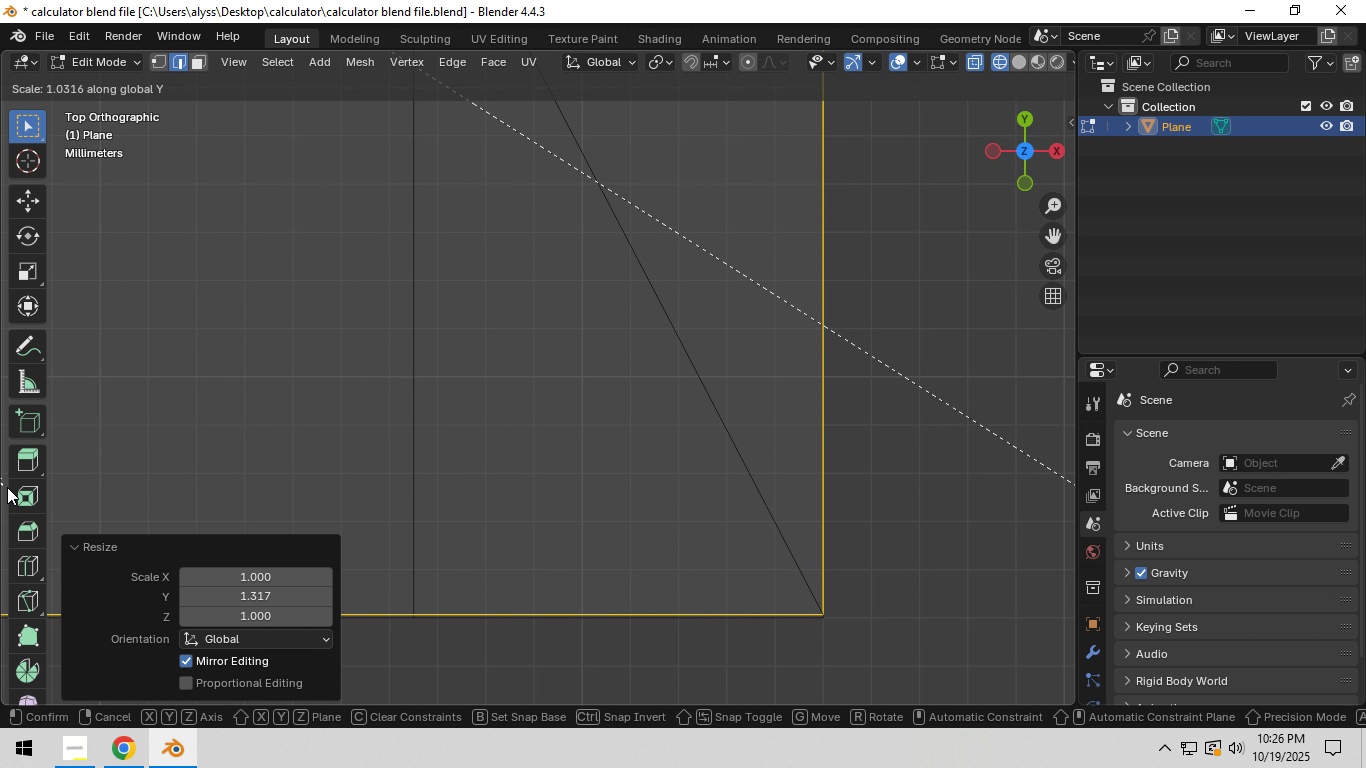 
left_click([7, 487])
 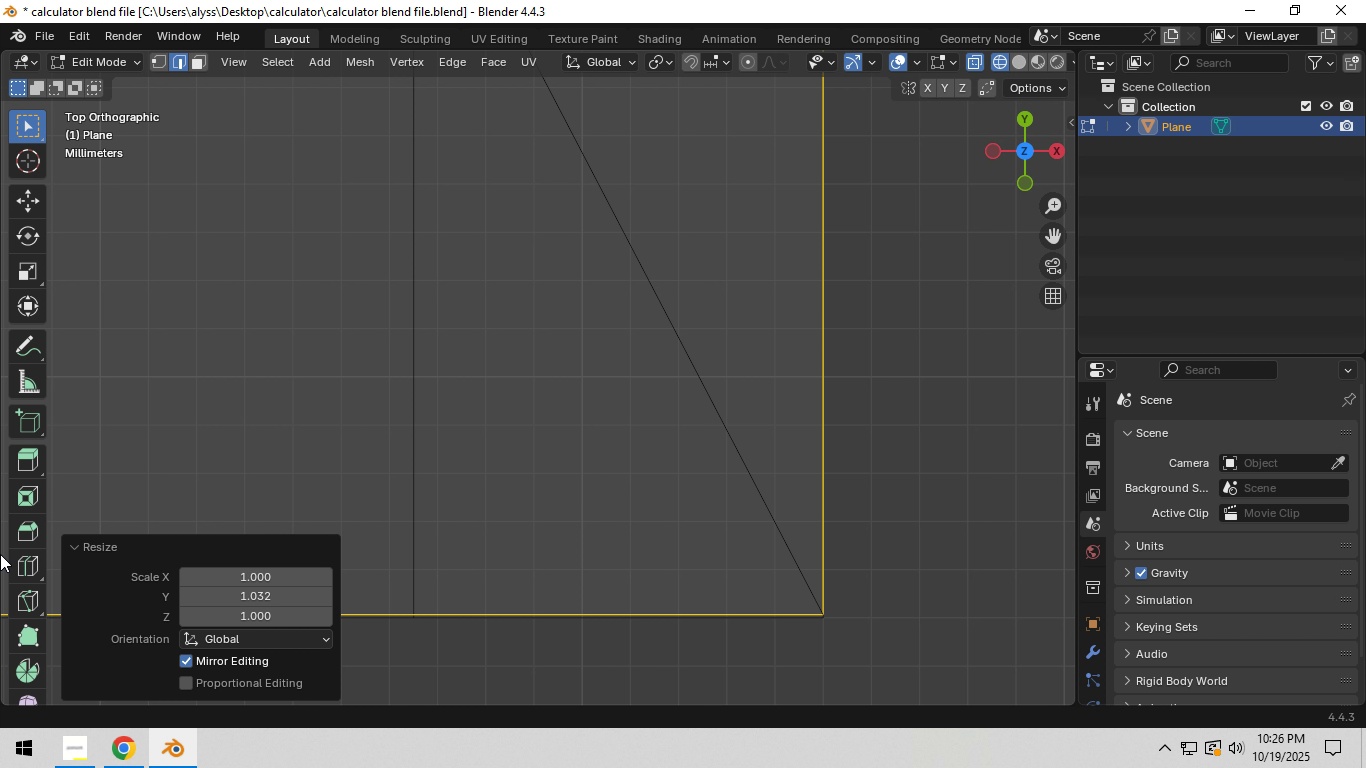 
hold_key(key=ShiftLeft, duration=0.34)
 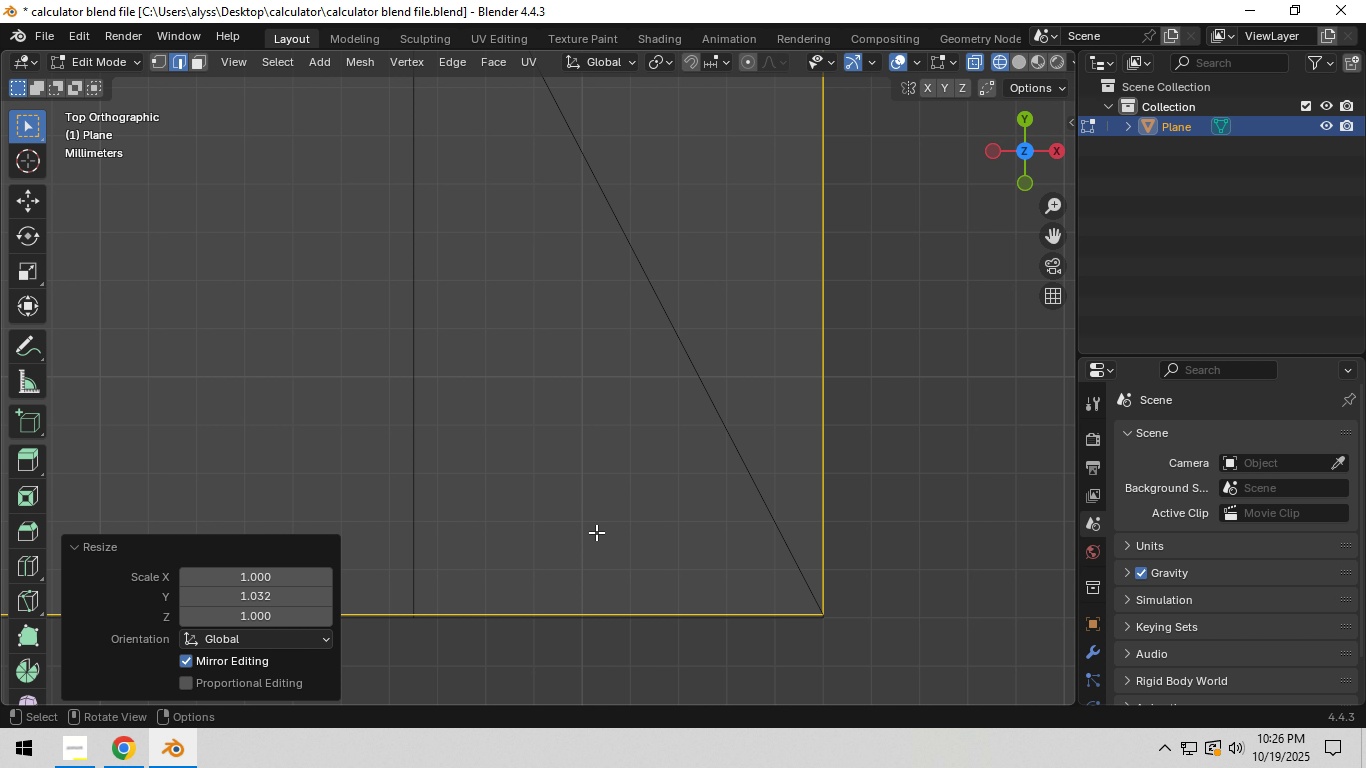 
hold_key(key=ShiftLeft, duration=0.5)
 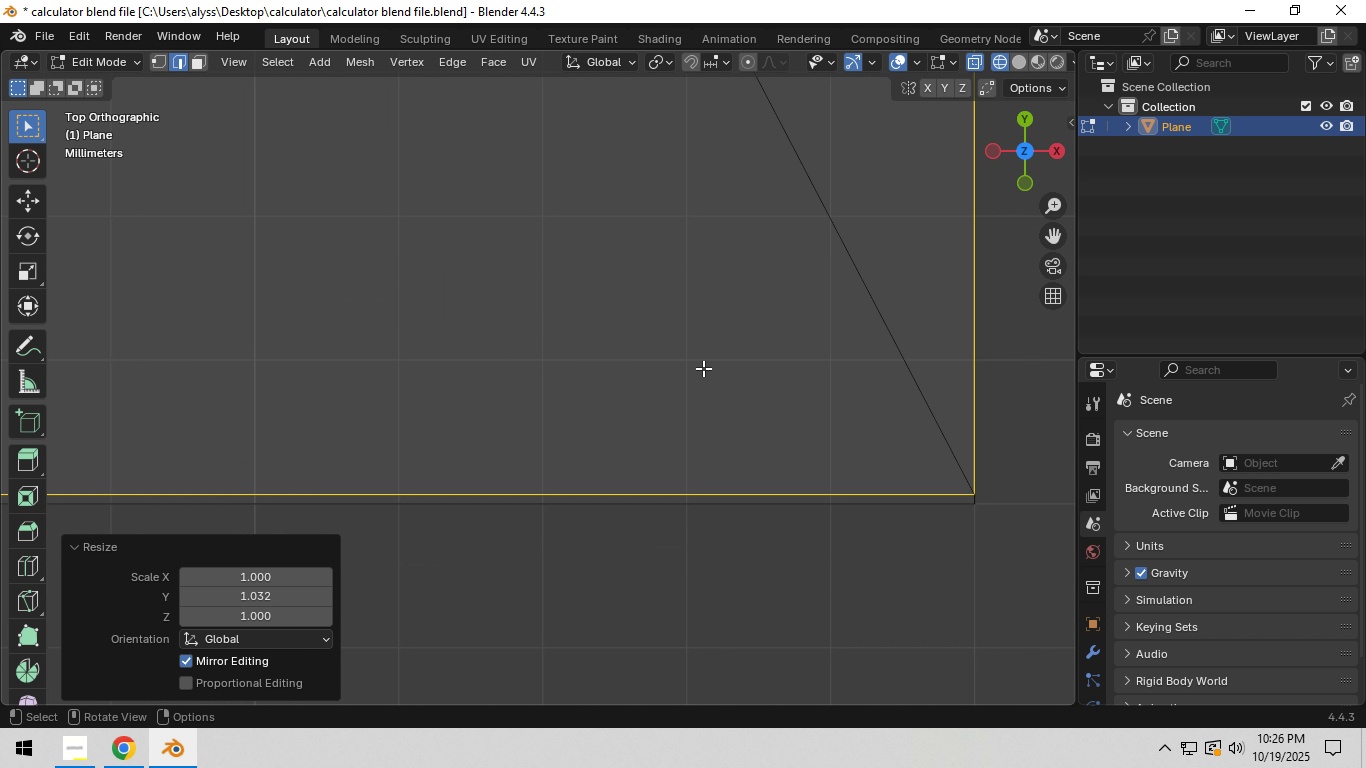 
scroll: coordinate [705, 370], scroll_direction: up, amount: 11.0
 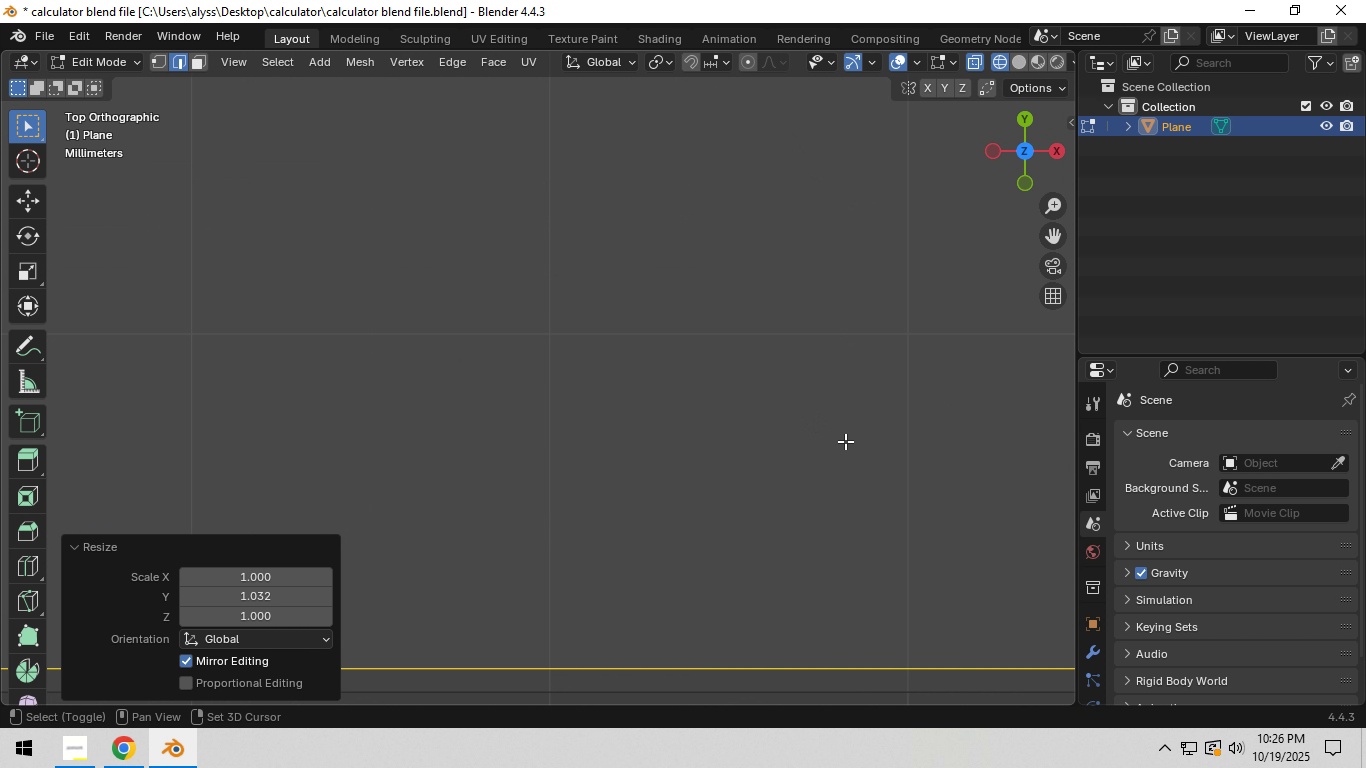 
hold_key(key=ShiftLeft, duration=0.53)
 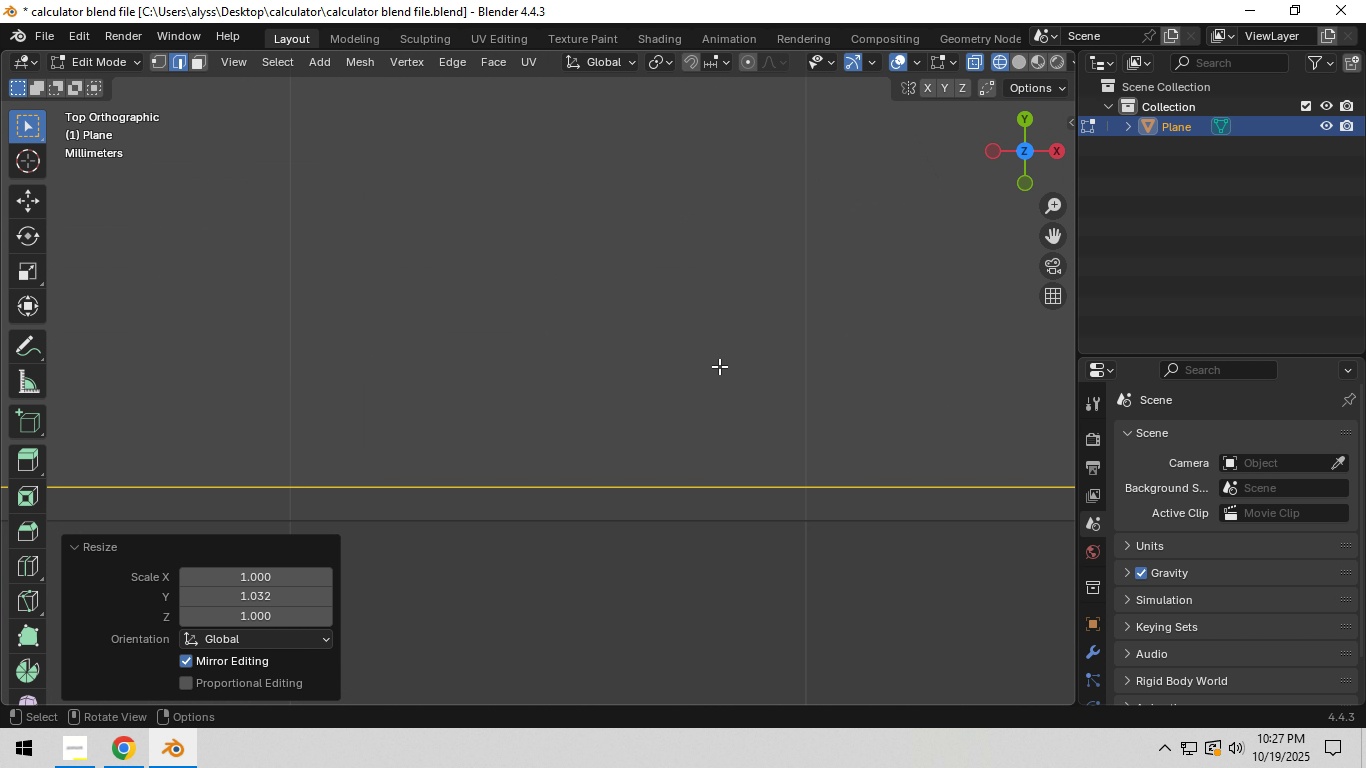 
scroll: coordinate [705, 357], scroll_direction: up, amount: 2.0
 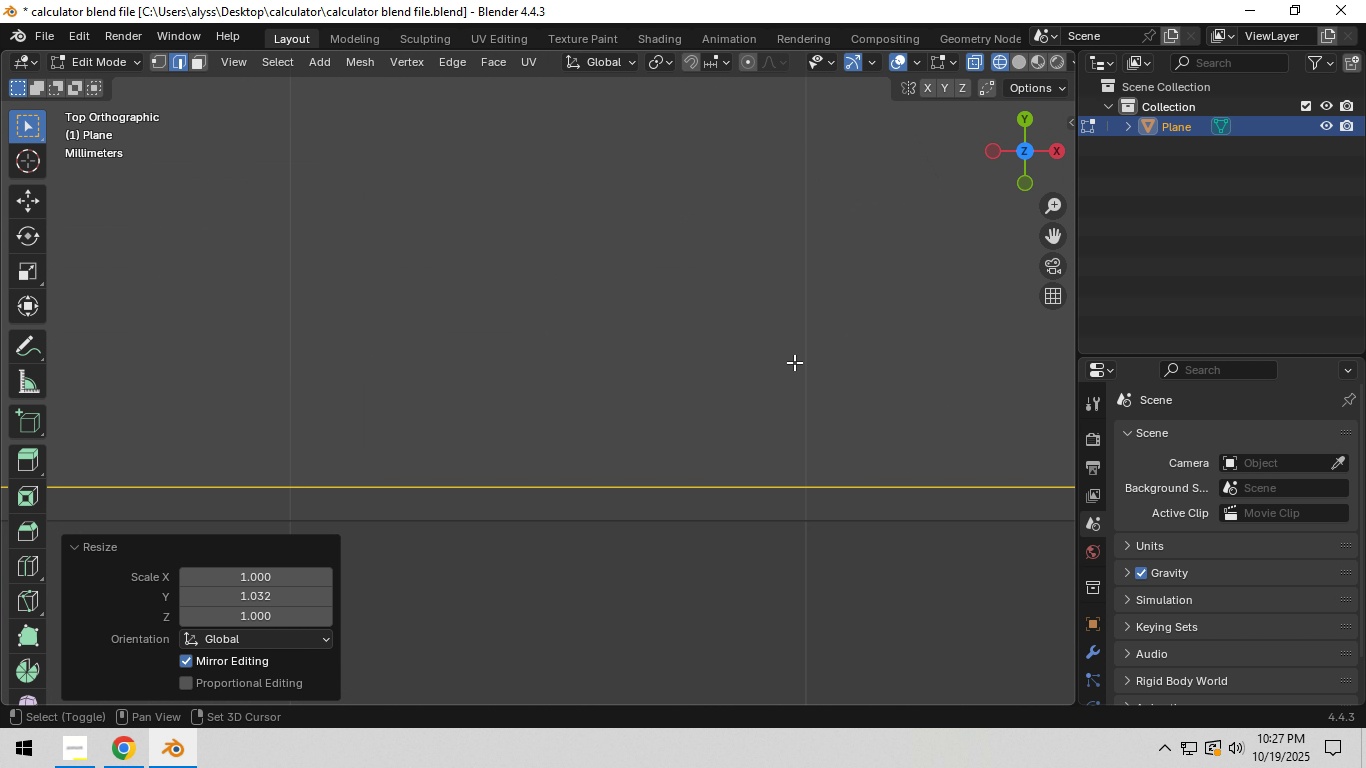 
hold_key(key=ShiftLeft, duration=0.59)
 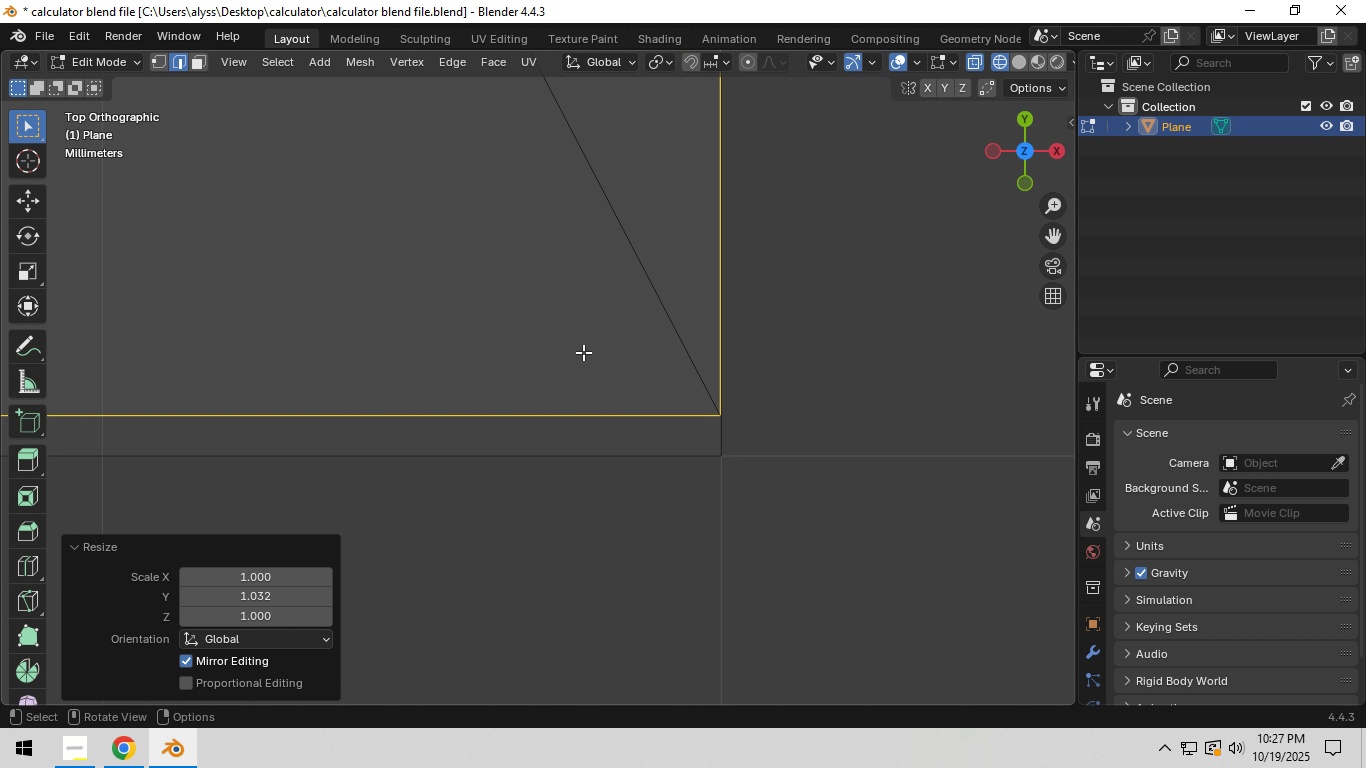 
scroll: coordinate [591, 355], scroll_direction: up, amount: 6.0
 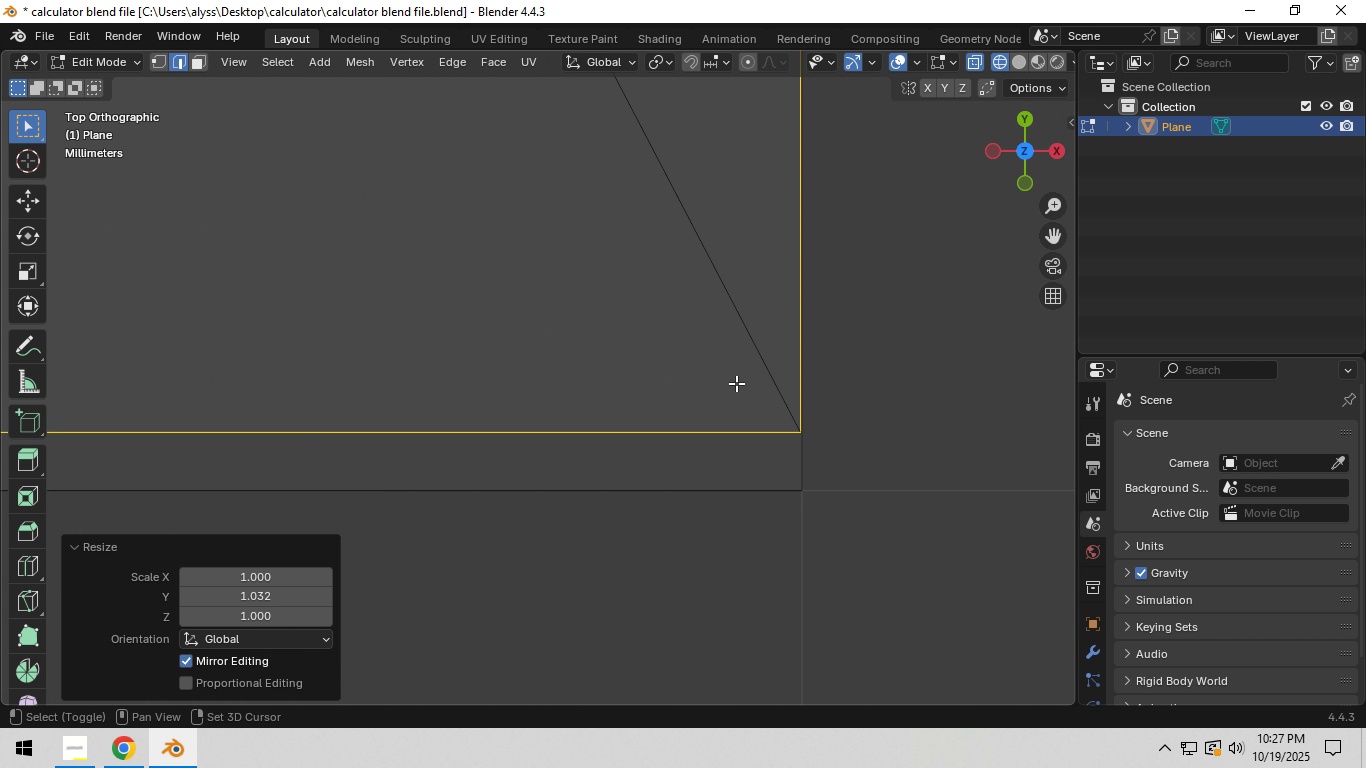 
type(sy)
 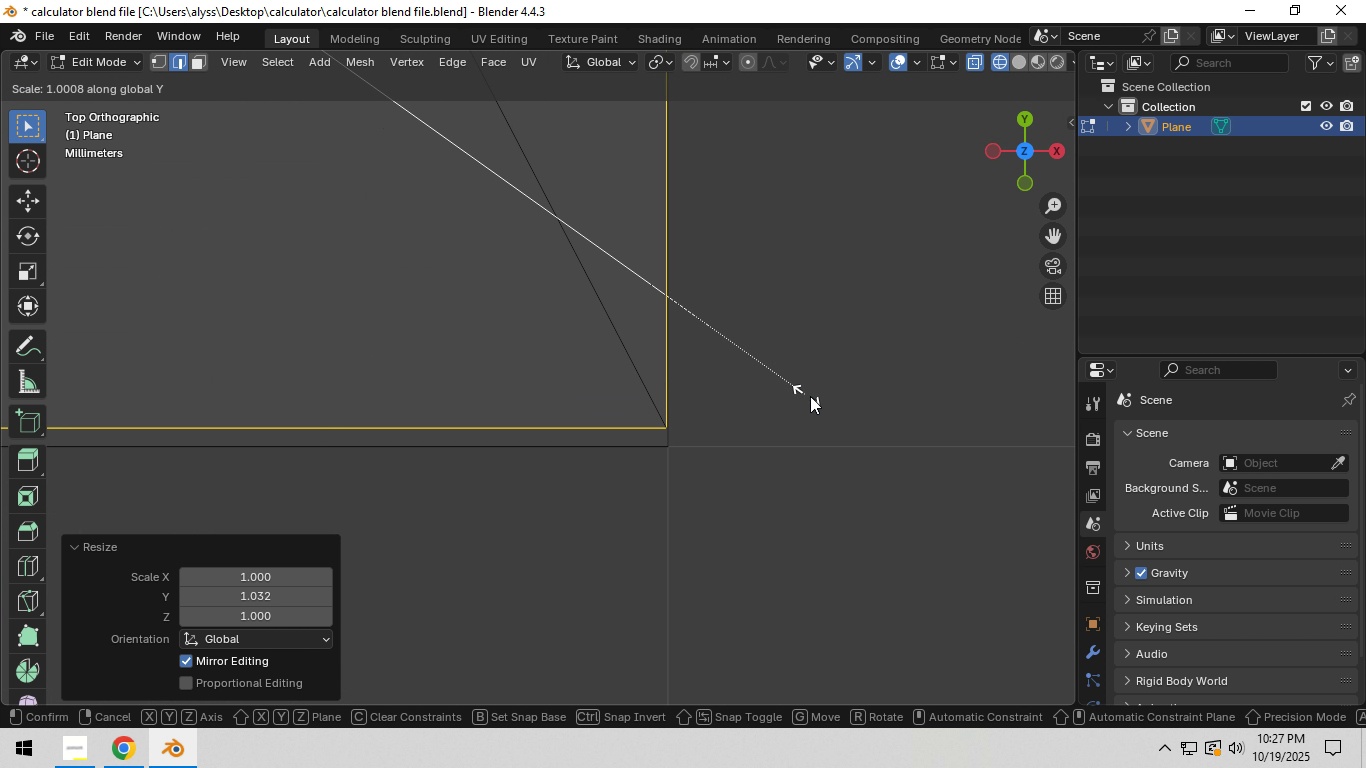 
scroll: coordinate [590, 335], scroll_direction: up, amount: 5.0
 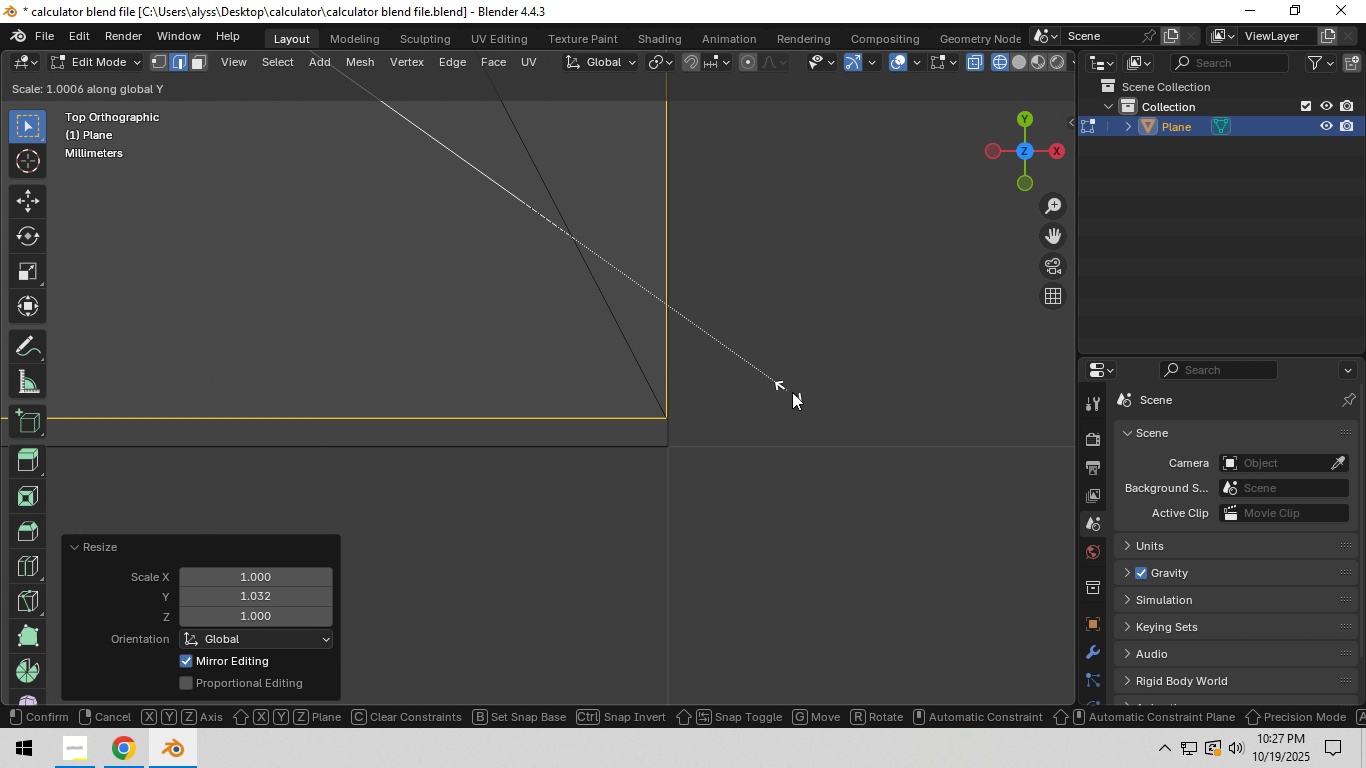 
hold_key(key=ShiftLeft, duration=1.53)
 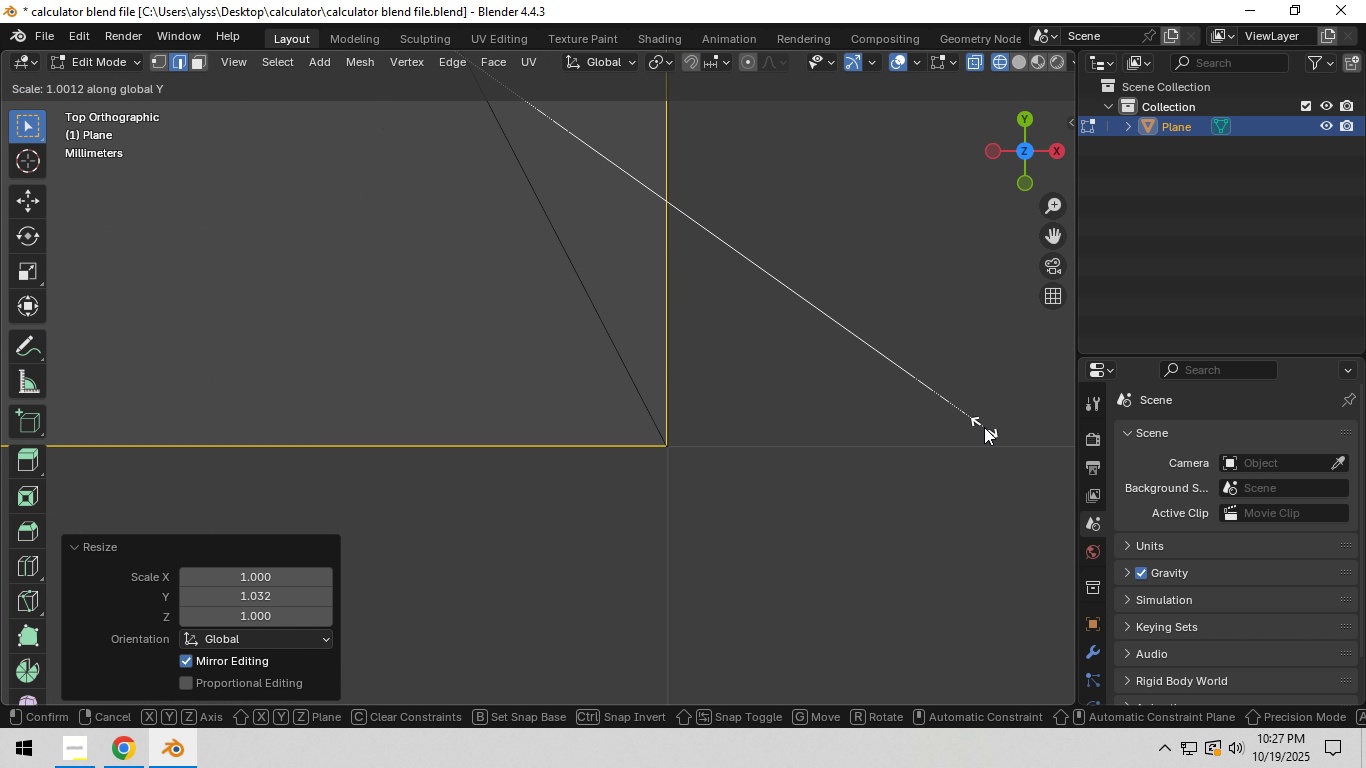 
hold_key(key=ShiftLeft, duration=0.91)
left_click([984, 427])
 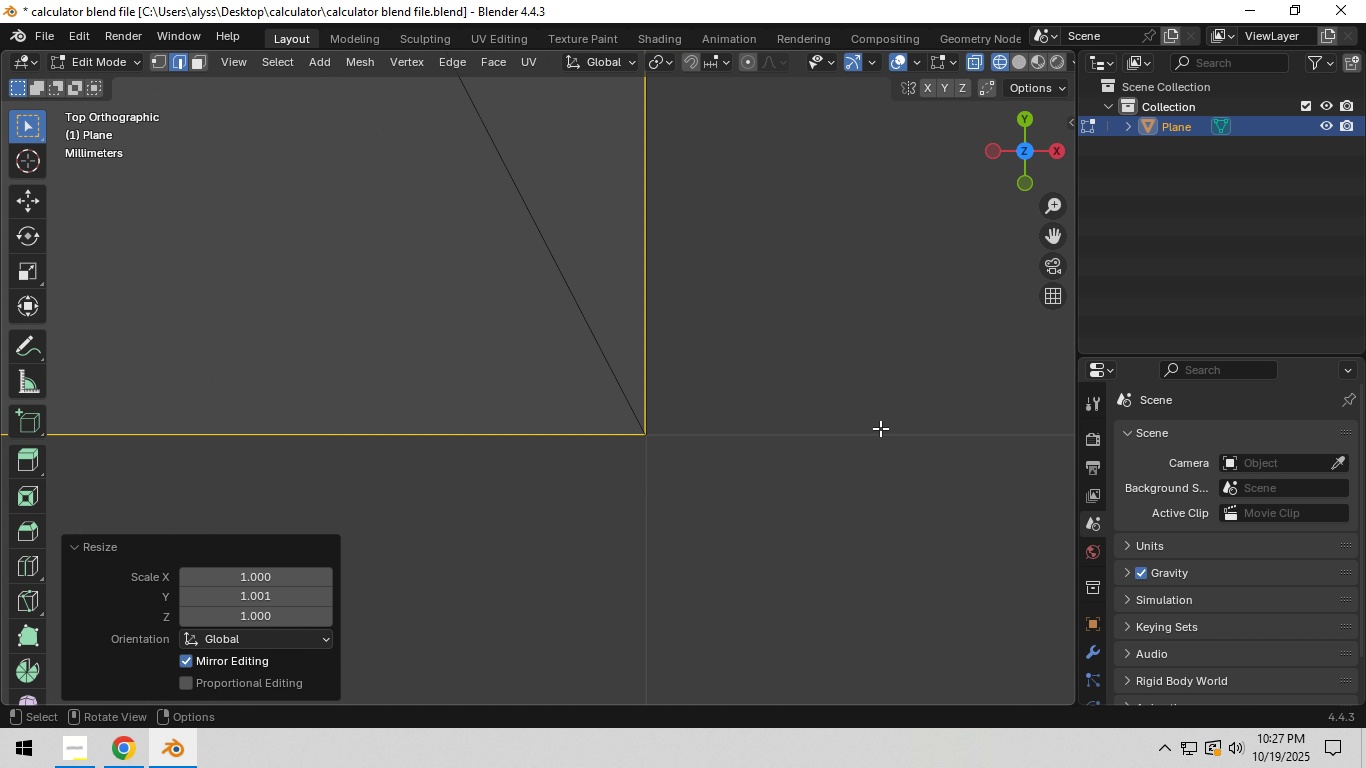 
scroll: coordinate [809, 430], scroll_direction: down, amount: 36.0
 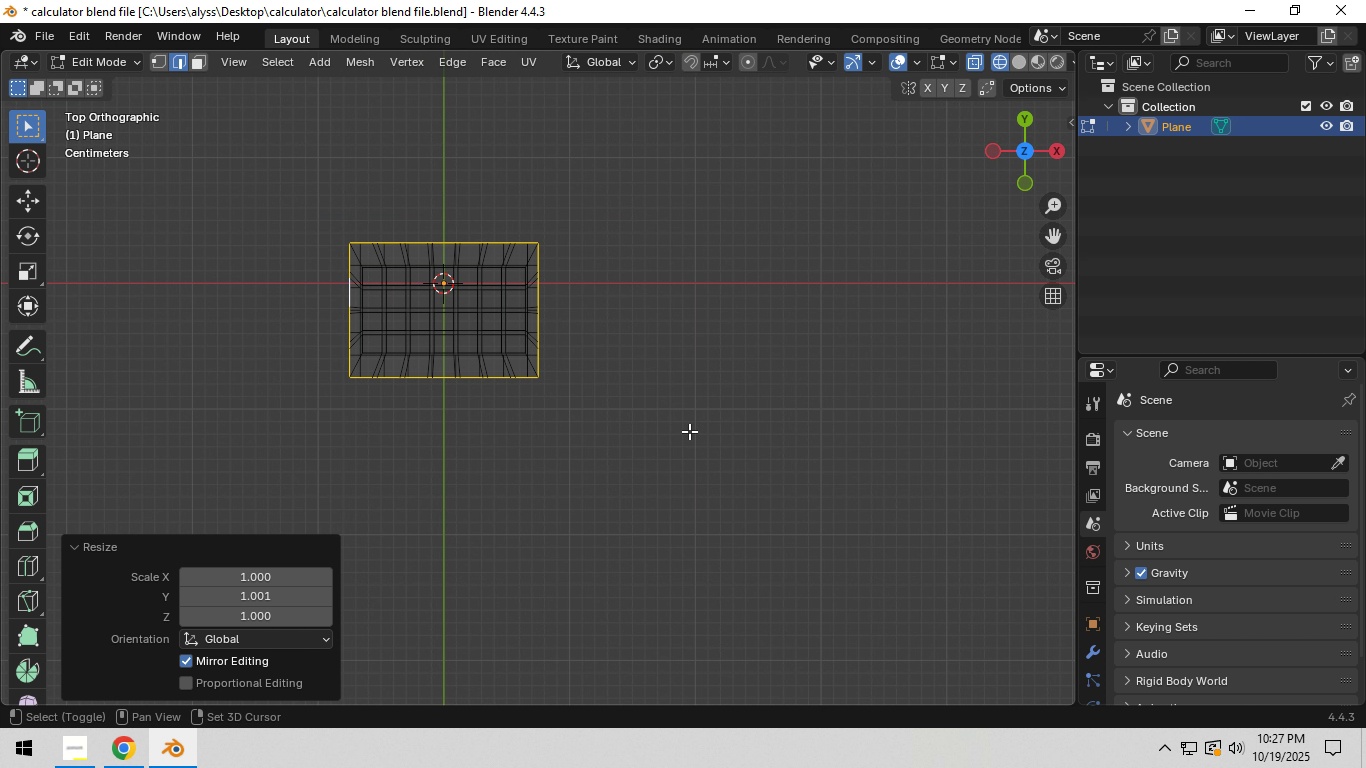 
hold_key(key=ShiftLeft, duration=0.39)
 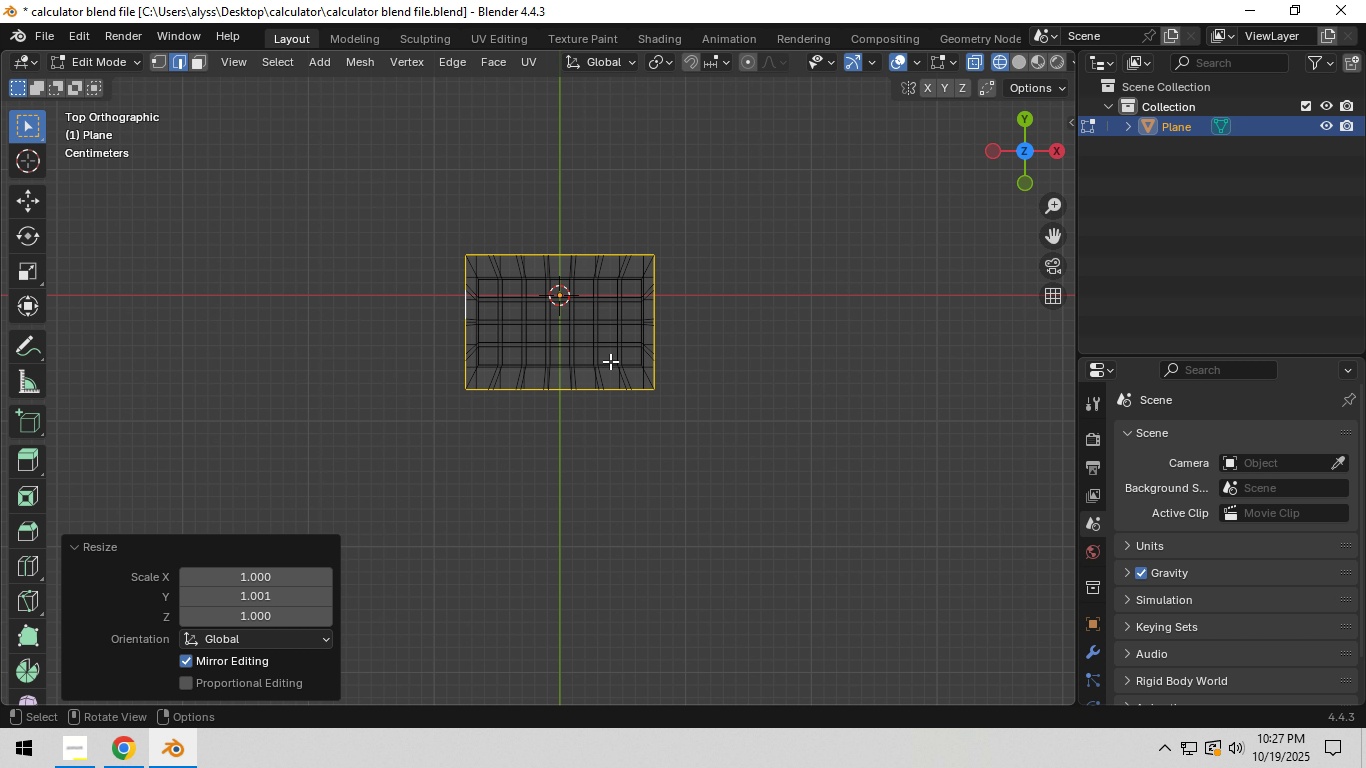 
key(L)
 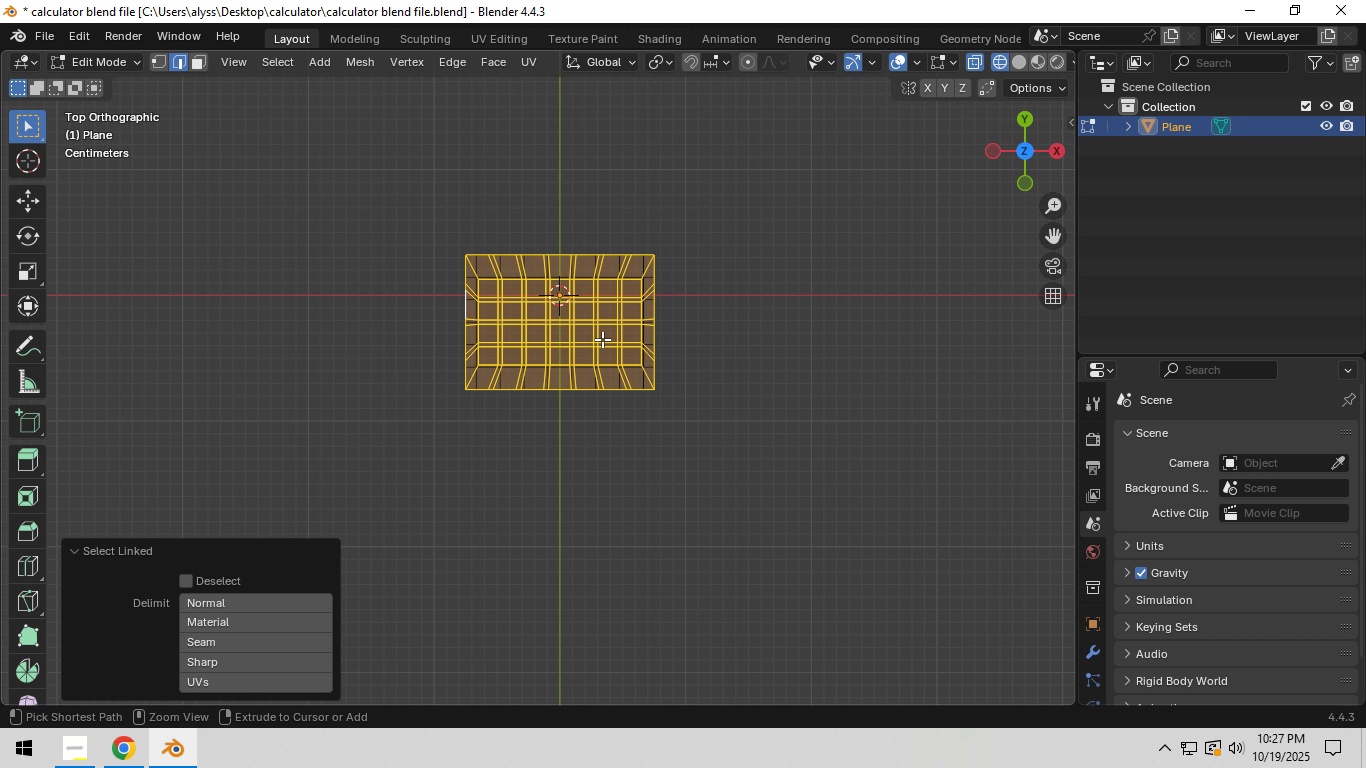 
key(Control+ControlLeft)
 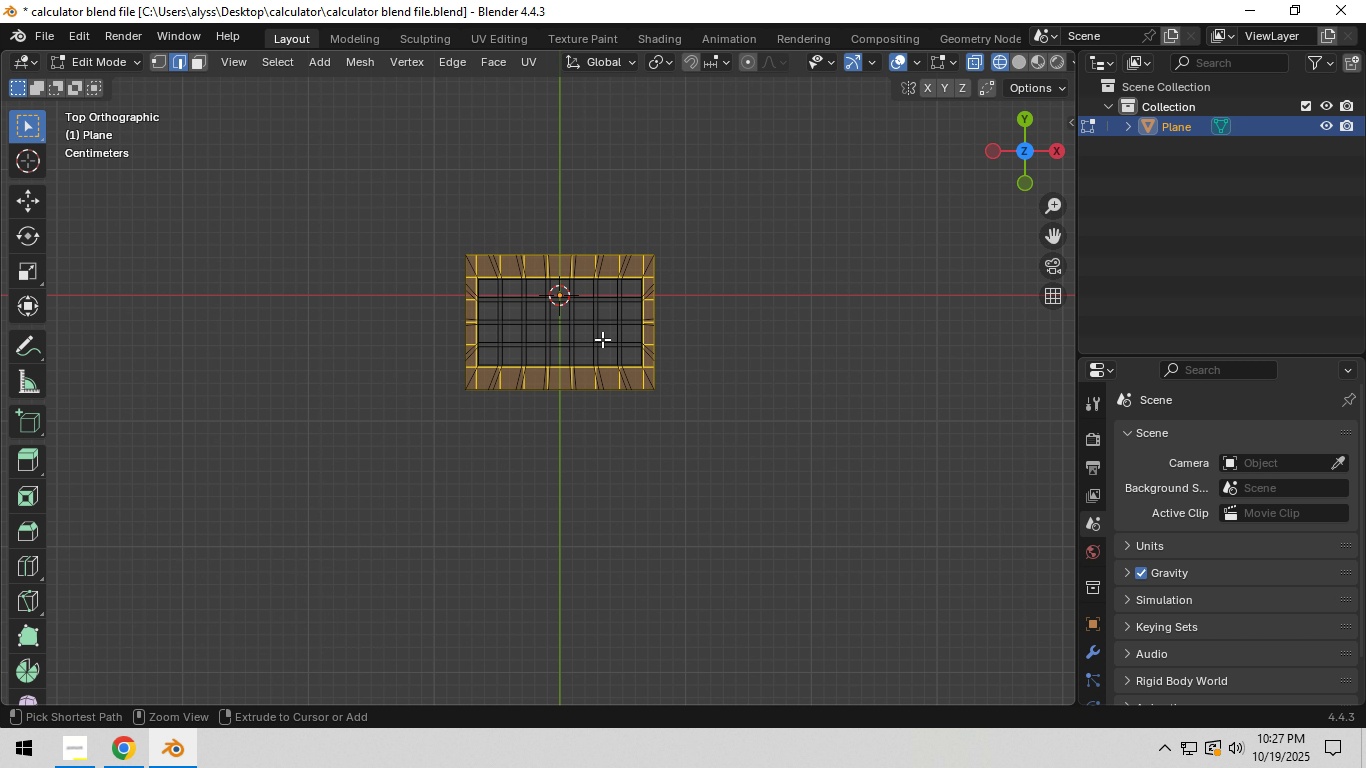 
key(Control+I)
 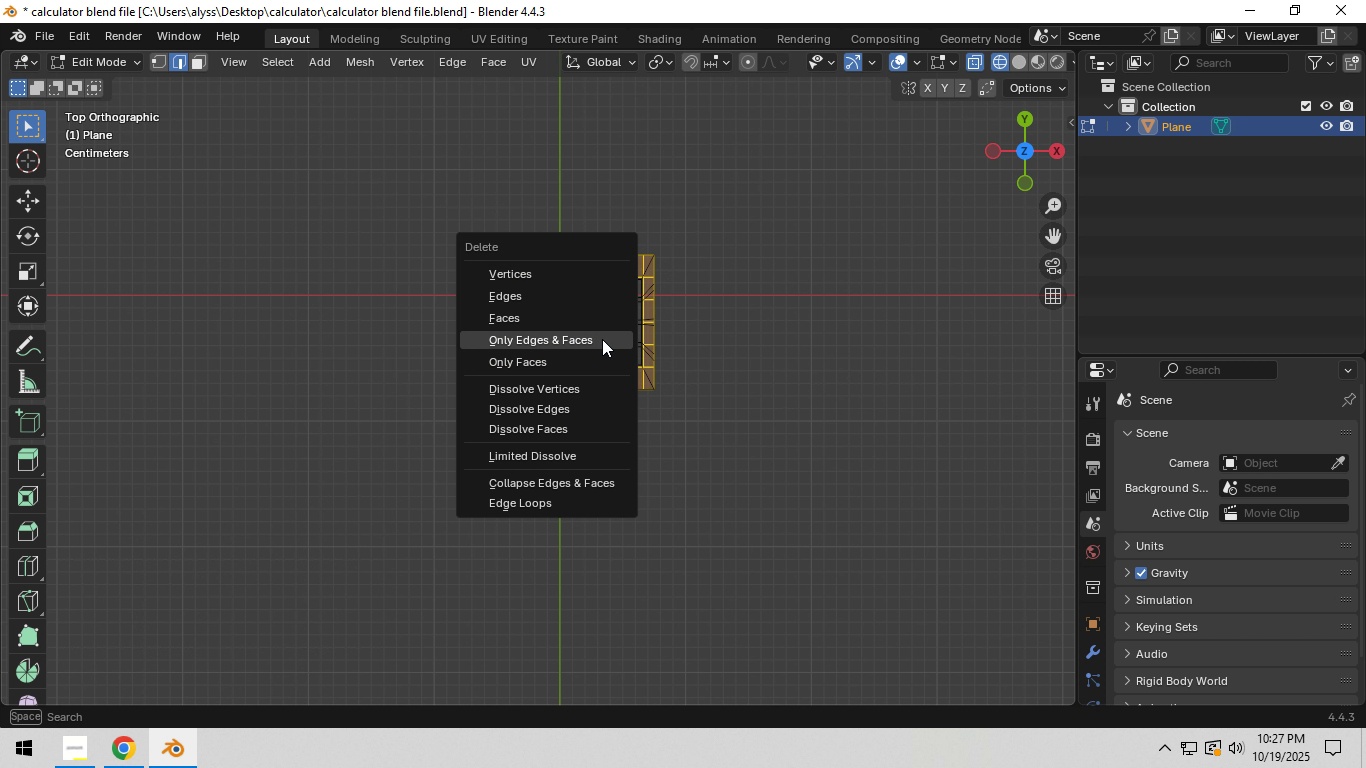 
key(X)
 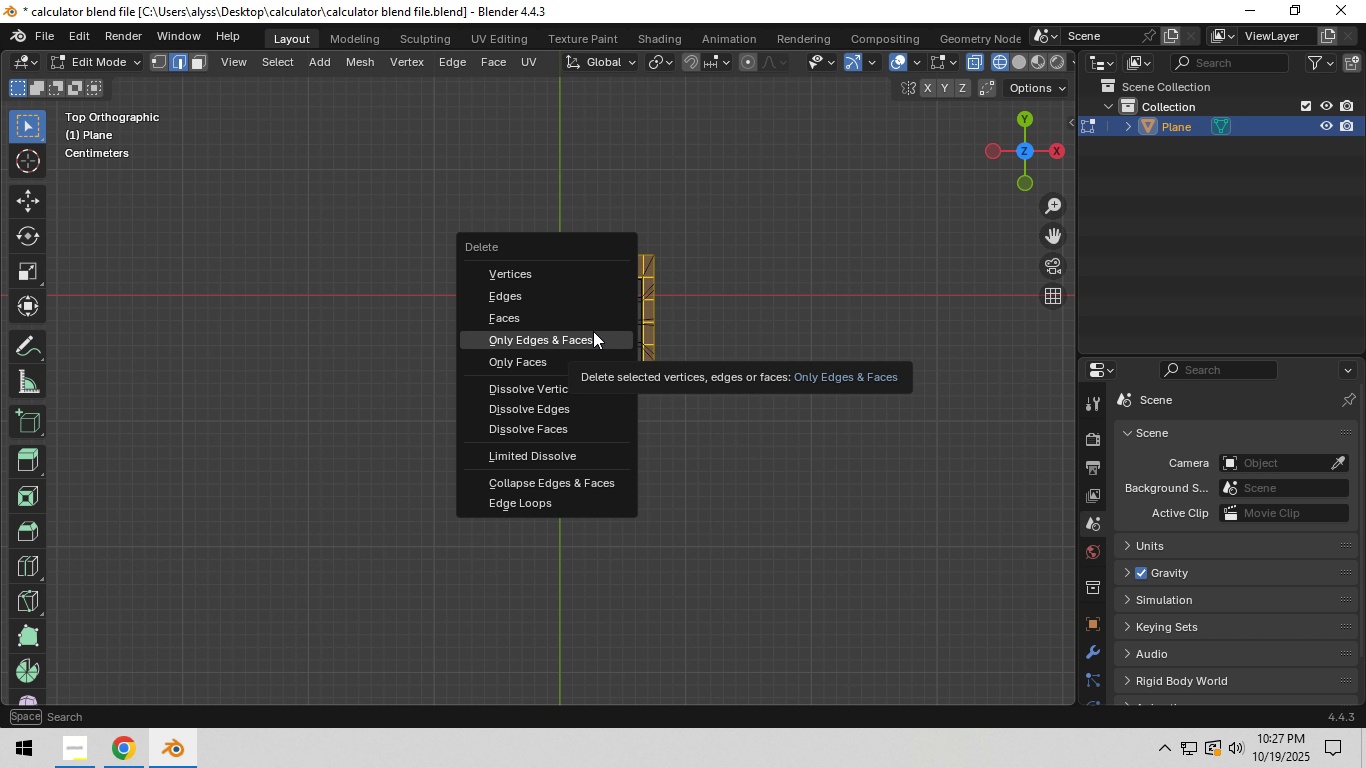 
left_click([551, 271])
 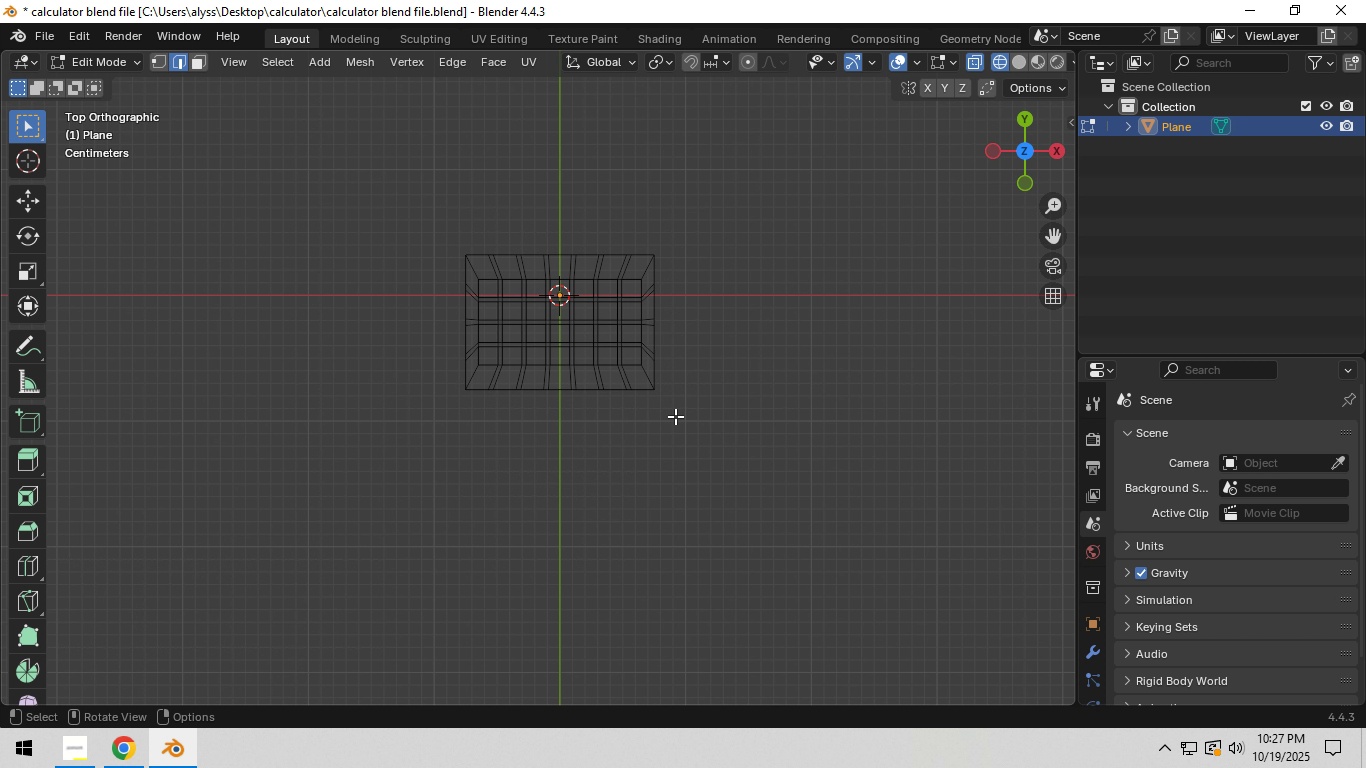 
key(Z)
 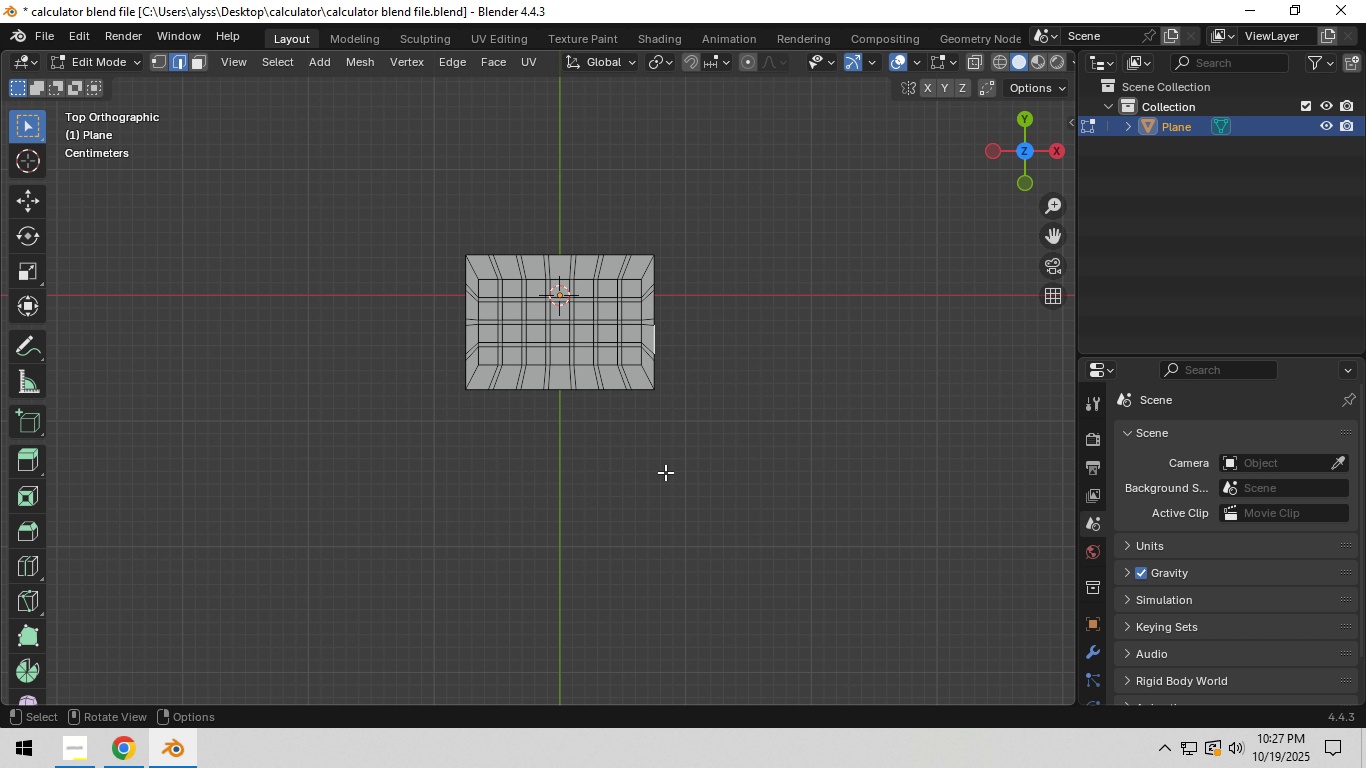 
left_click([752, 445])
 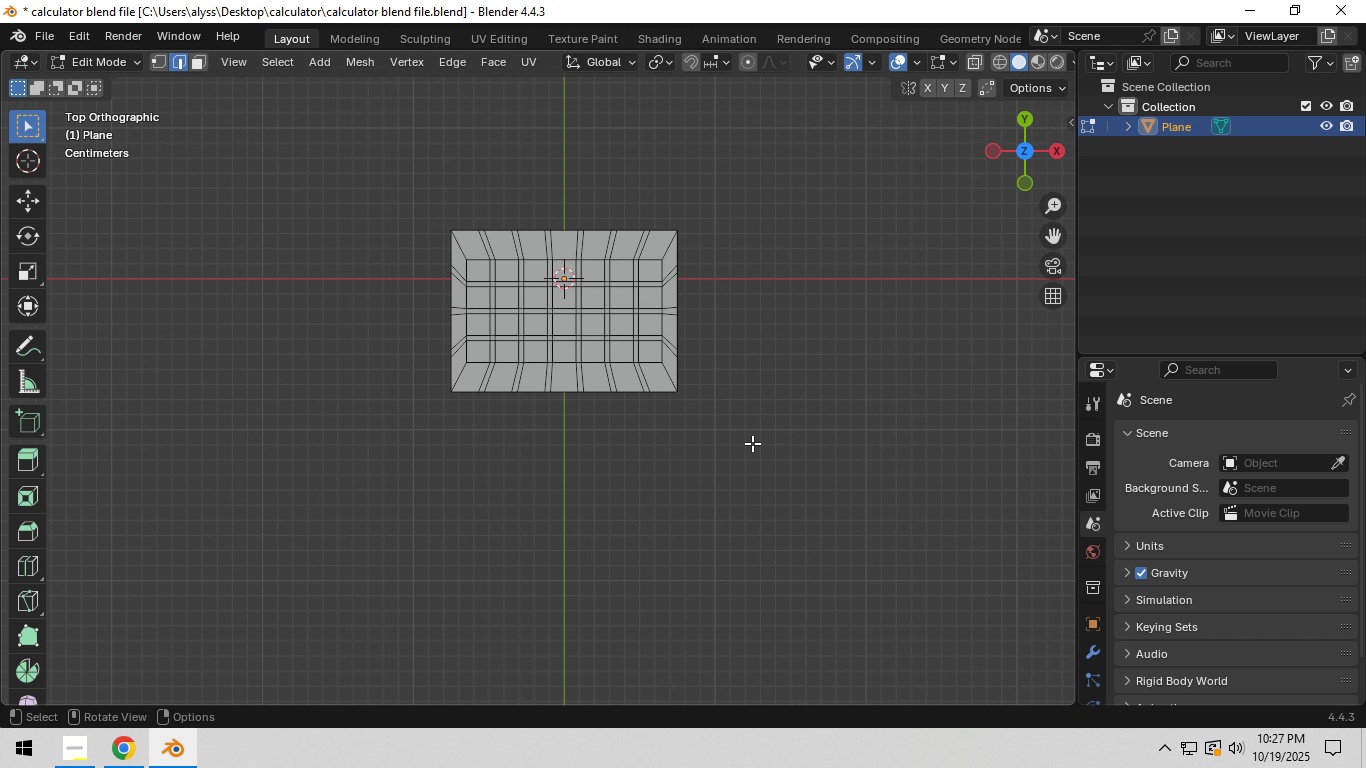 
scroll: coordinate [616, 391], scroll_direction: up, amount: 9.0
 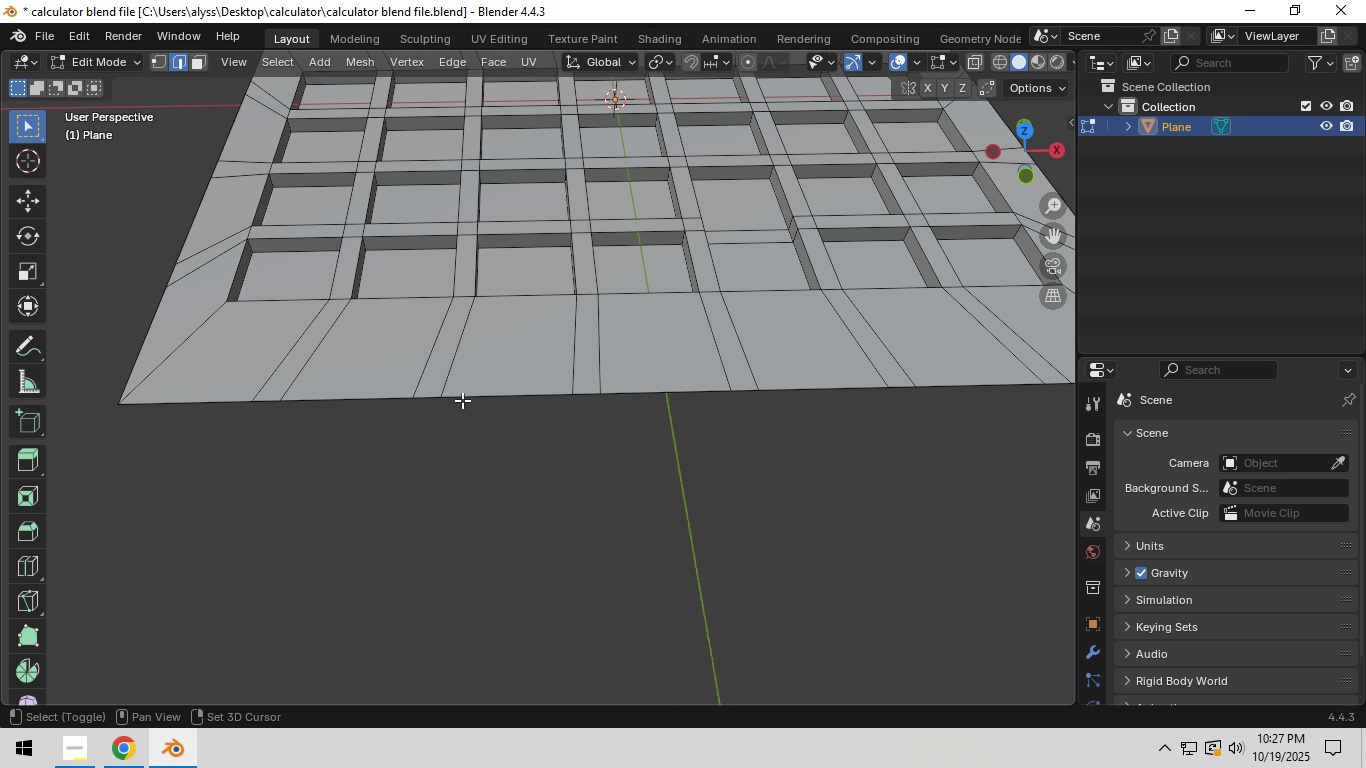 
hold_key(key=ShiftLeft, duration=0.55)
 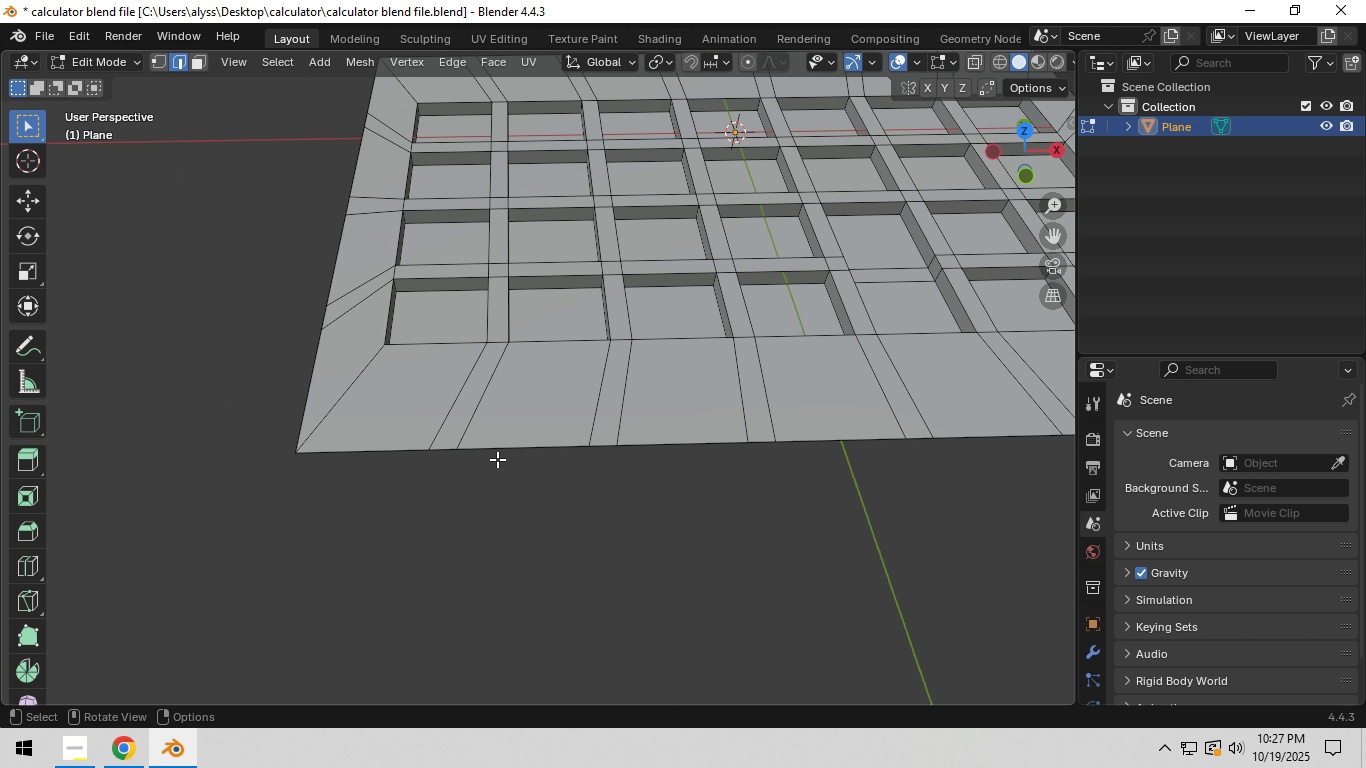 
key(1)
 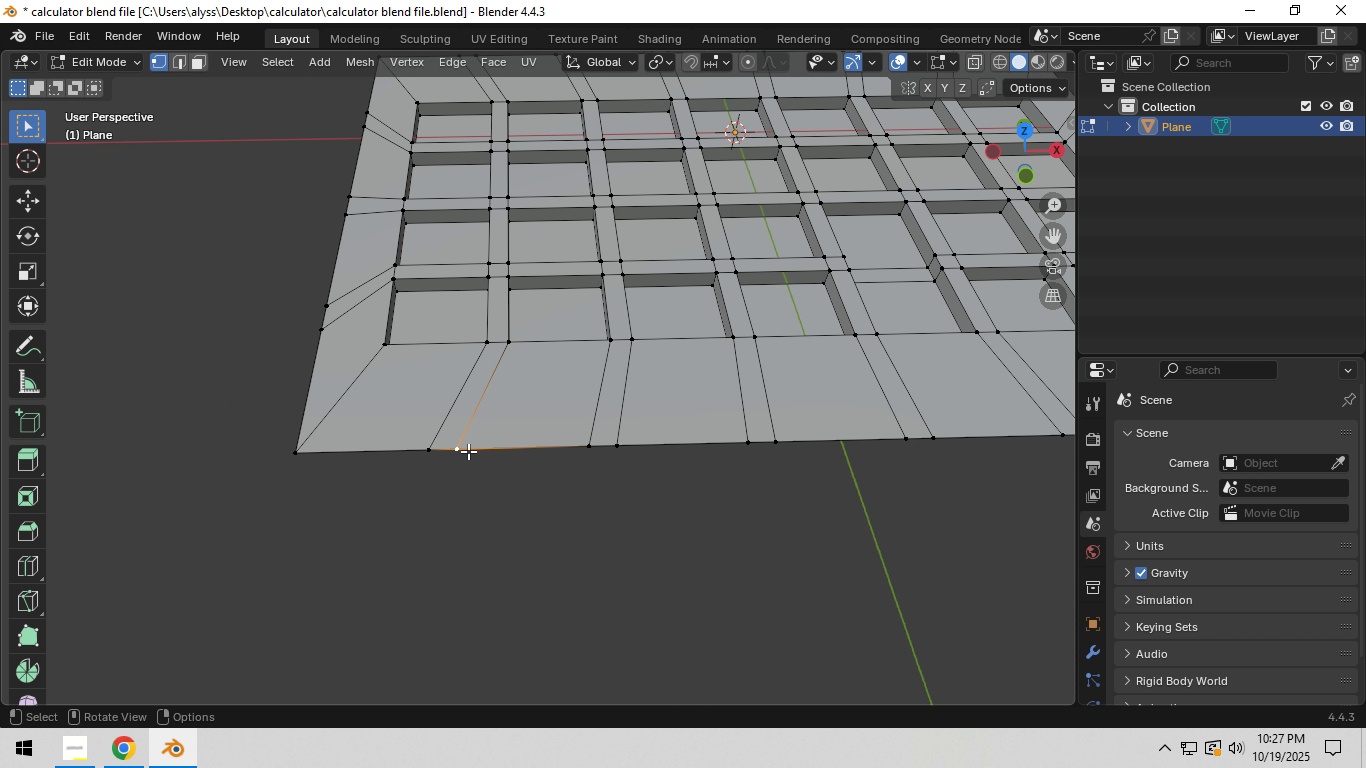 
left_click([466, 451])
 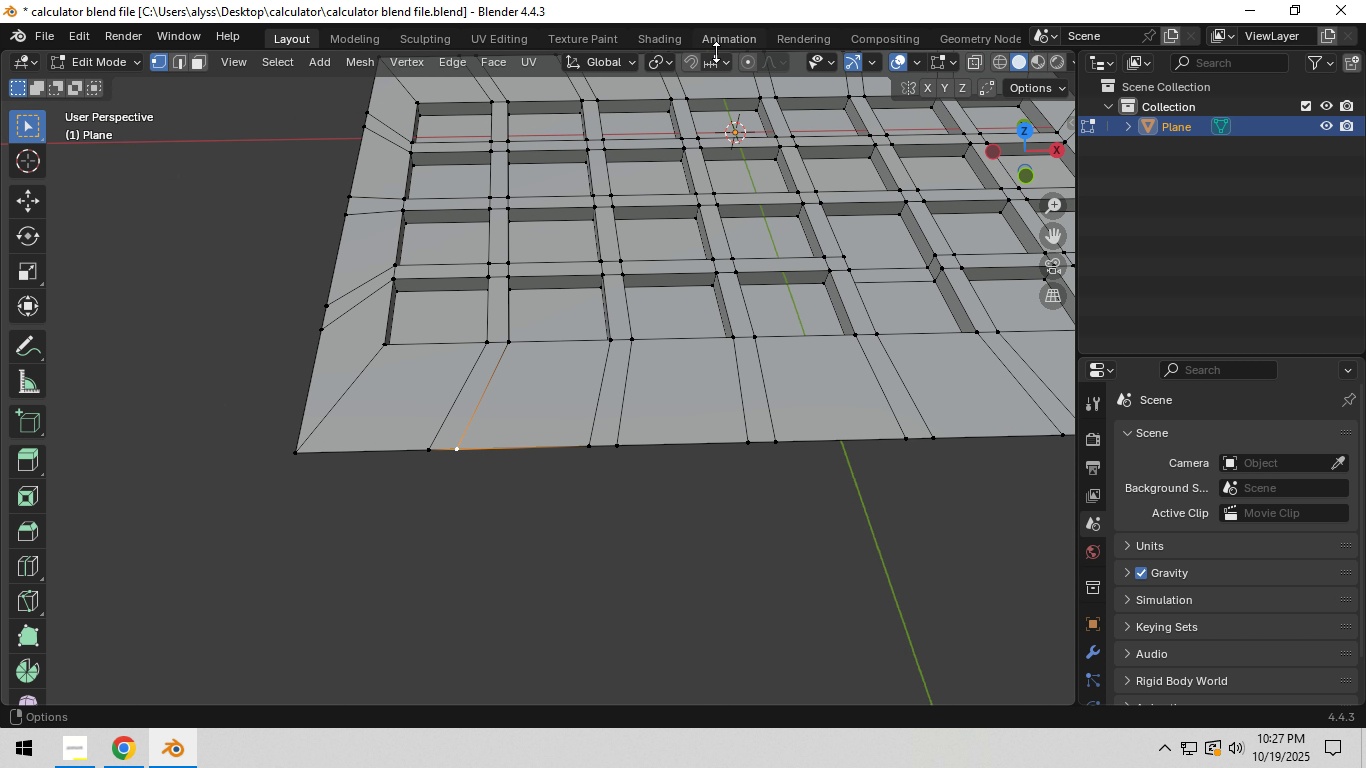 
double_click([720, 62])
 